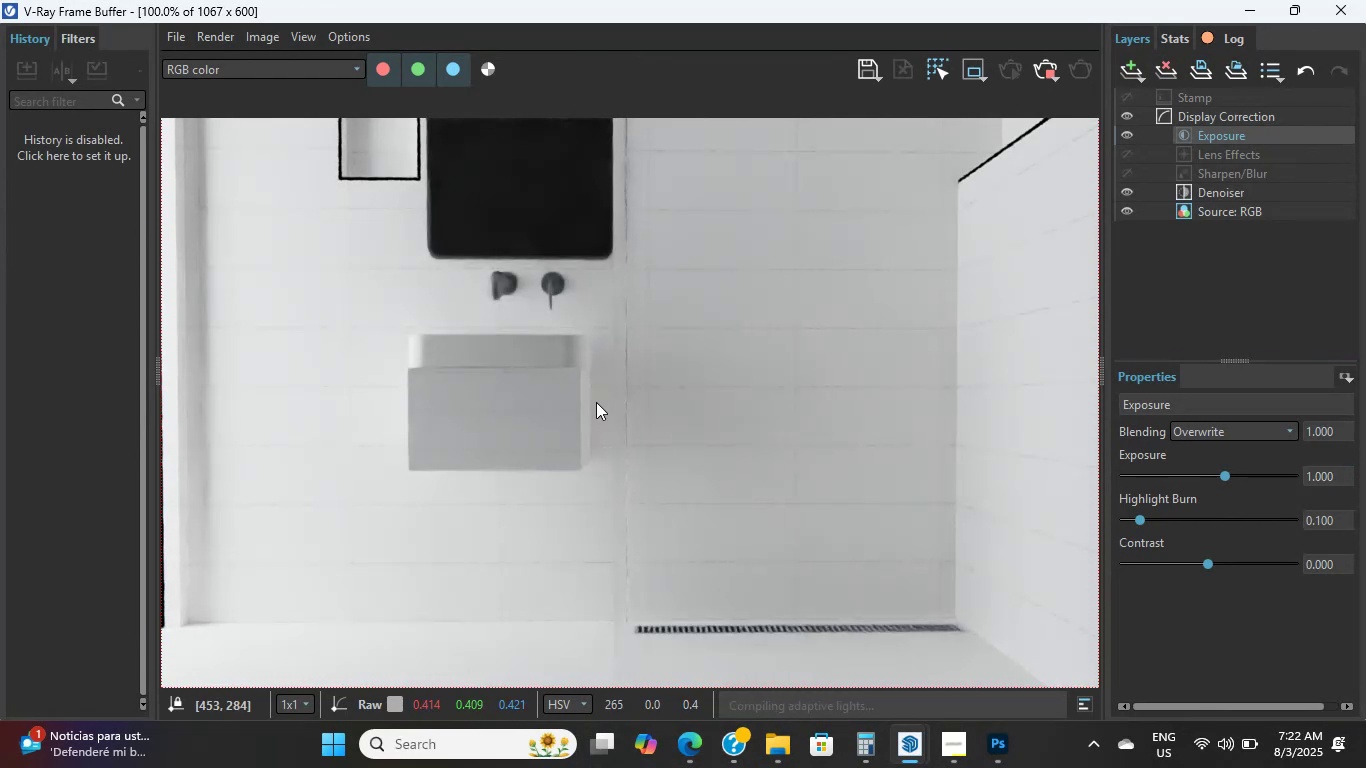 
left_click([596, 402])
 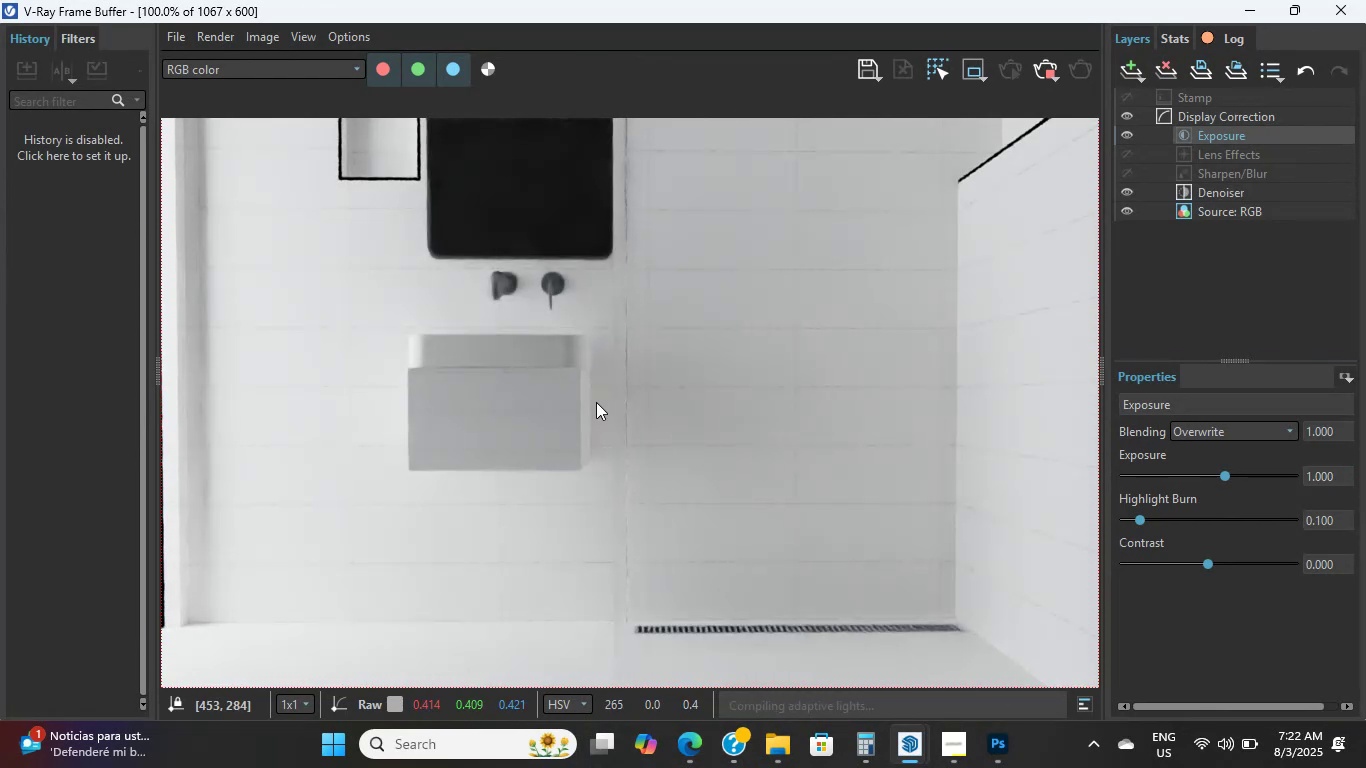 
left_click([596, 402])
 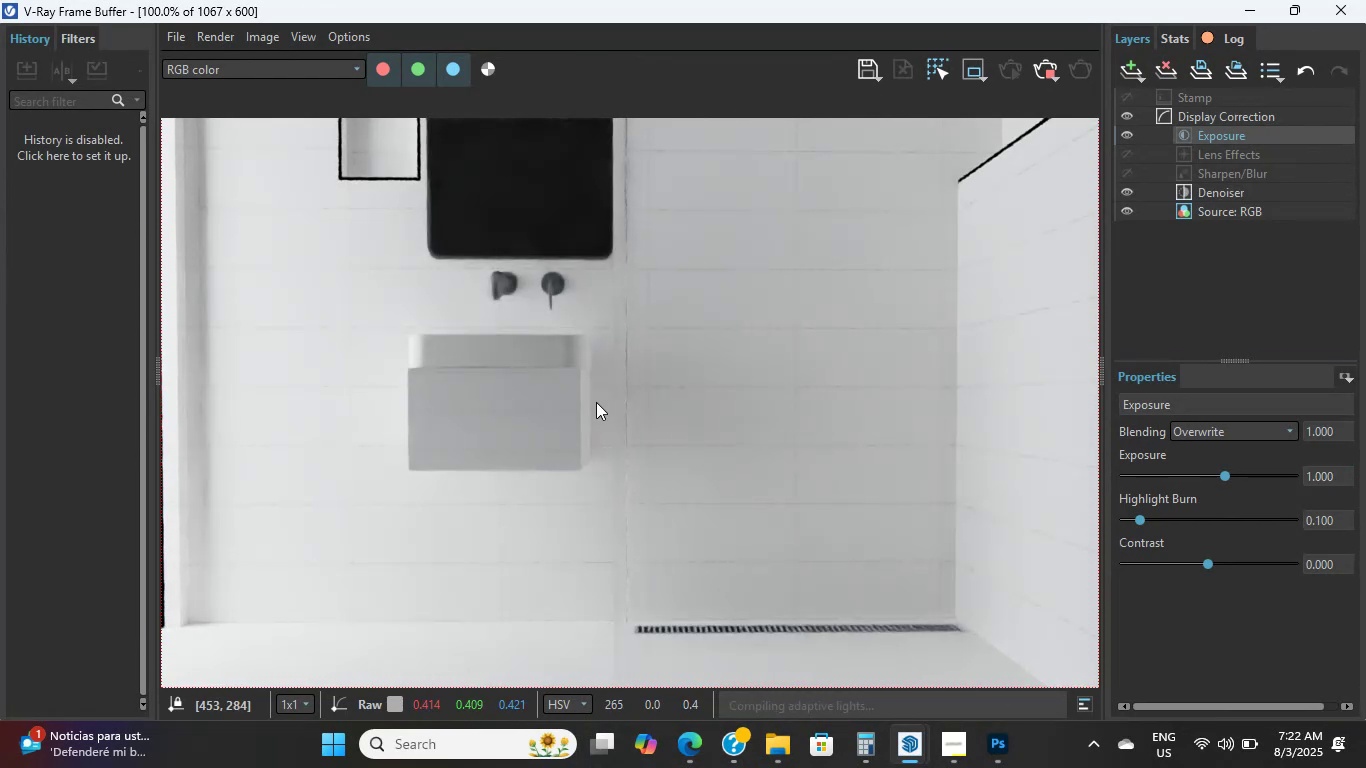 
left_click([596, 402])
 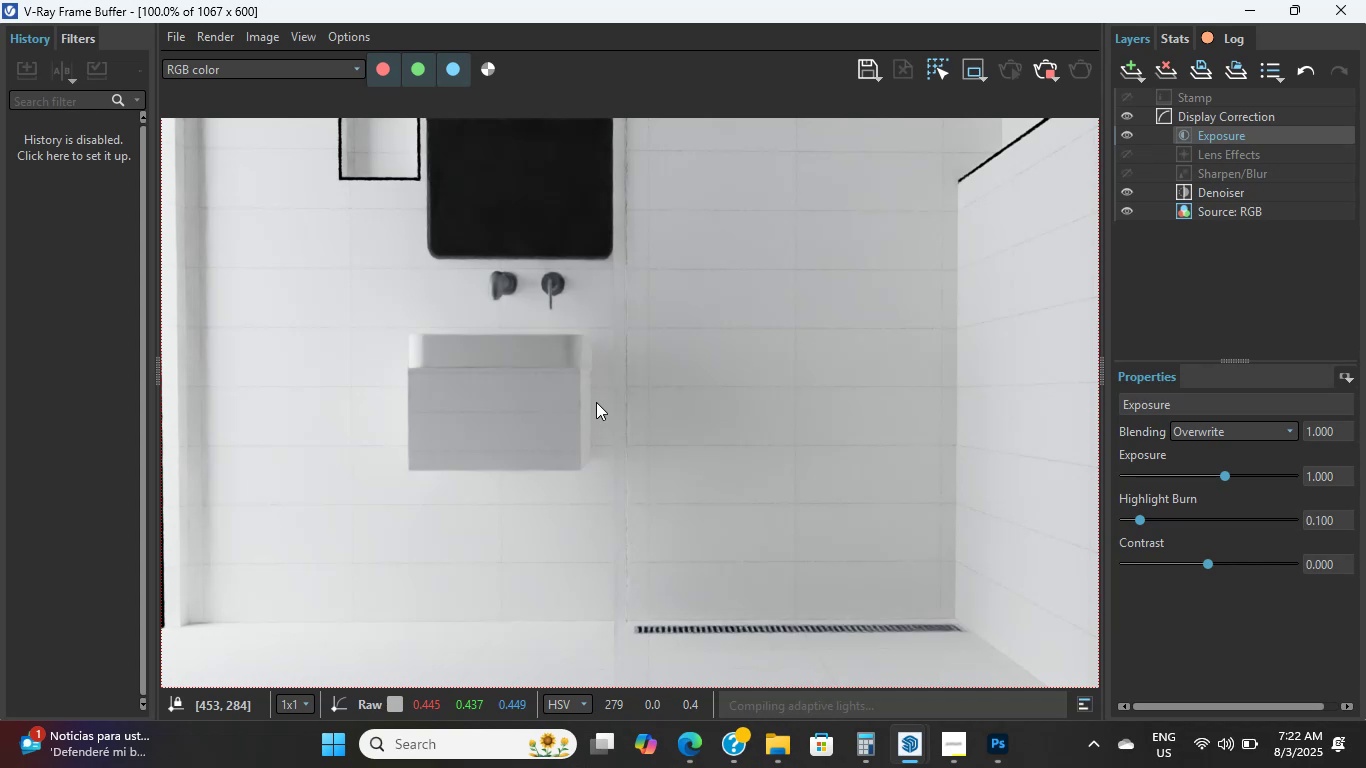 
double_click([596, 402])
 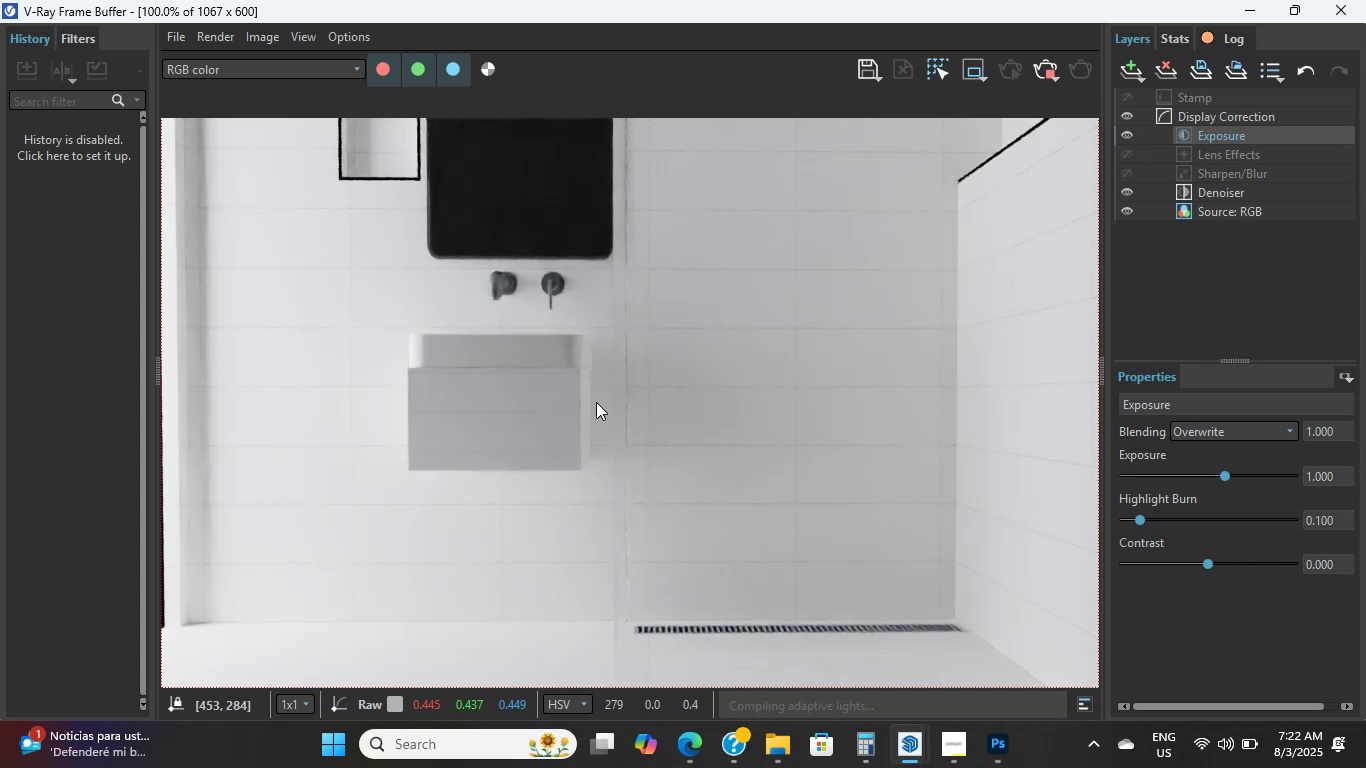 
scroll: coordinate [596, 402], scroll_direction: none, amount: 0.0
 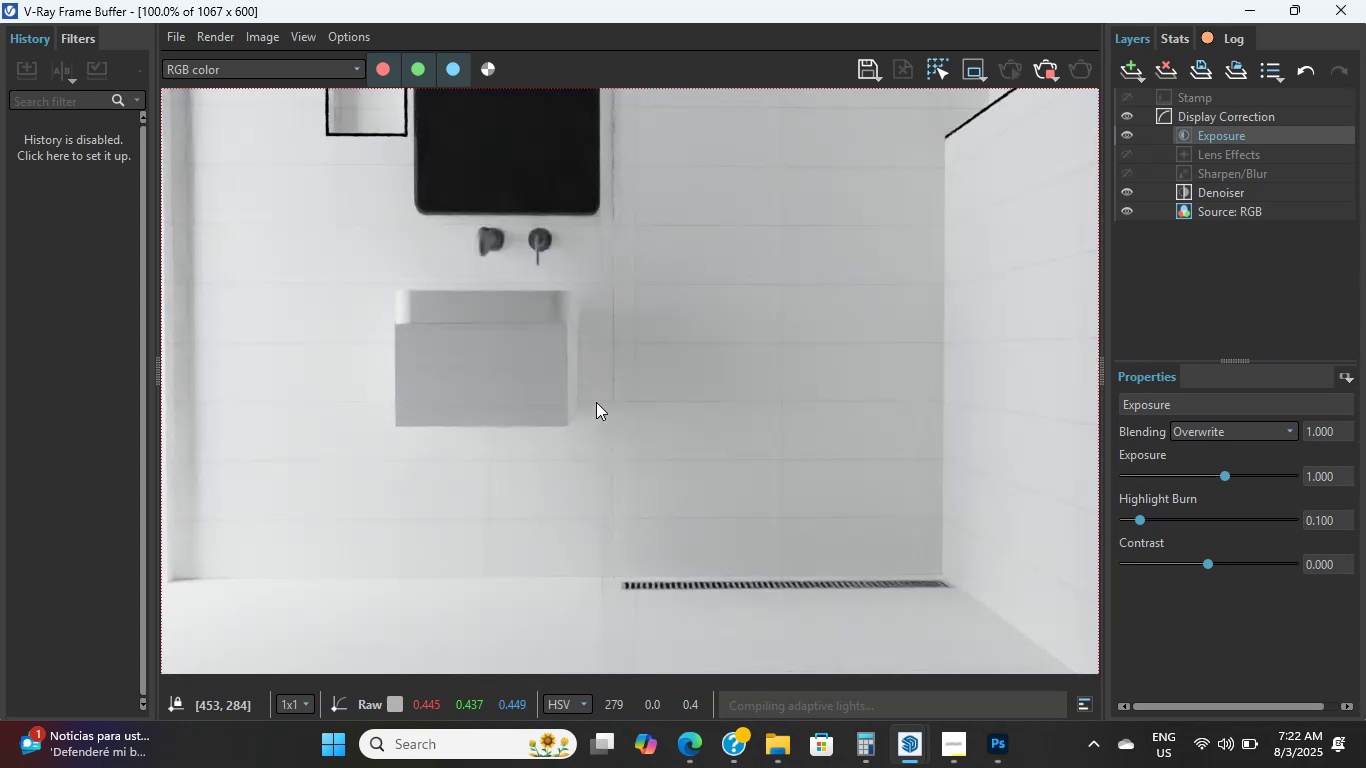 
left_click_drag(start_coordinate=[596, 402], to_coordinate=[594, 495])
 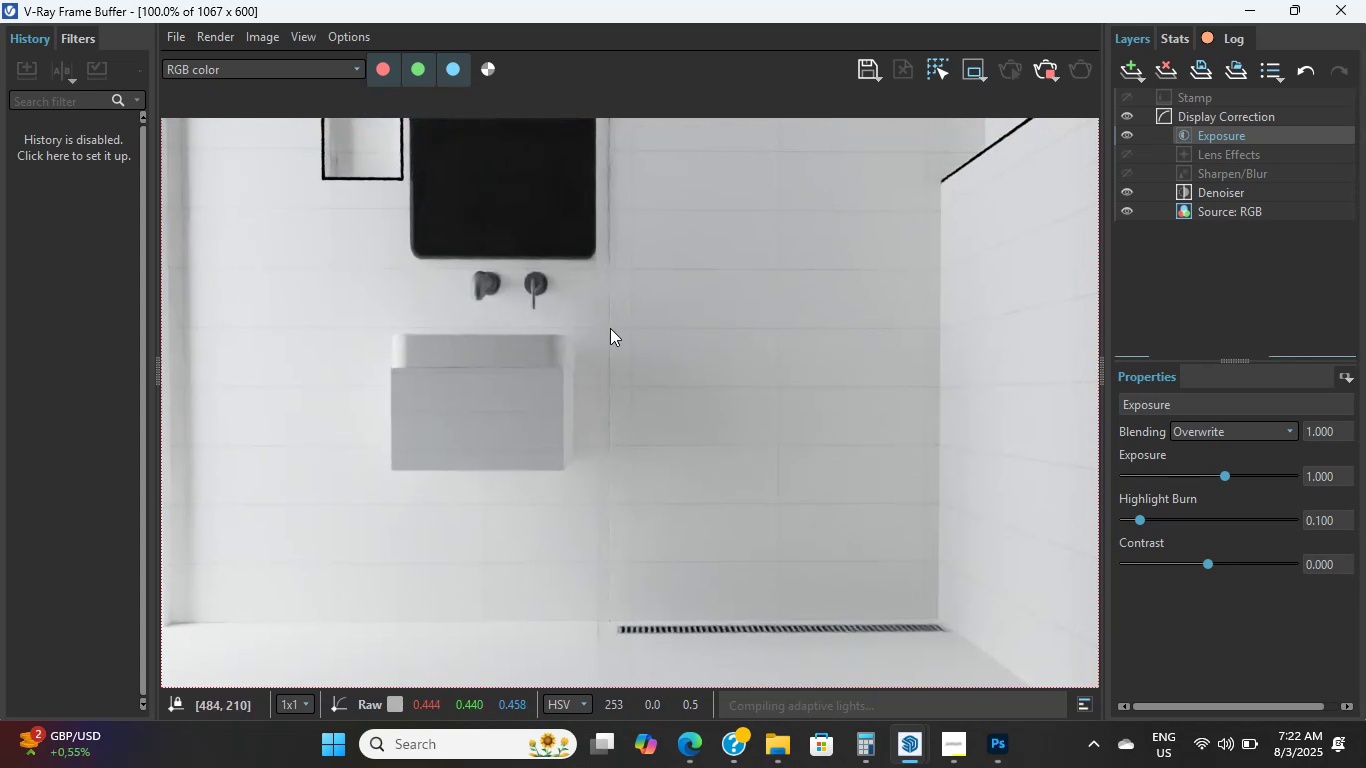 
left_click_drag(start_coordinate=[1098, 5], to_coordinate=[1036, 485])
 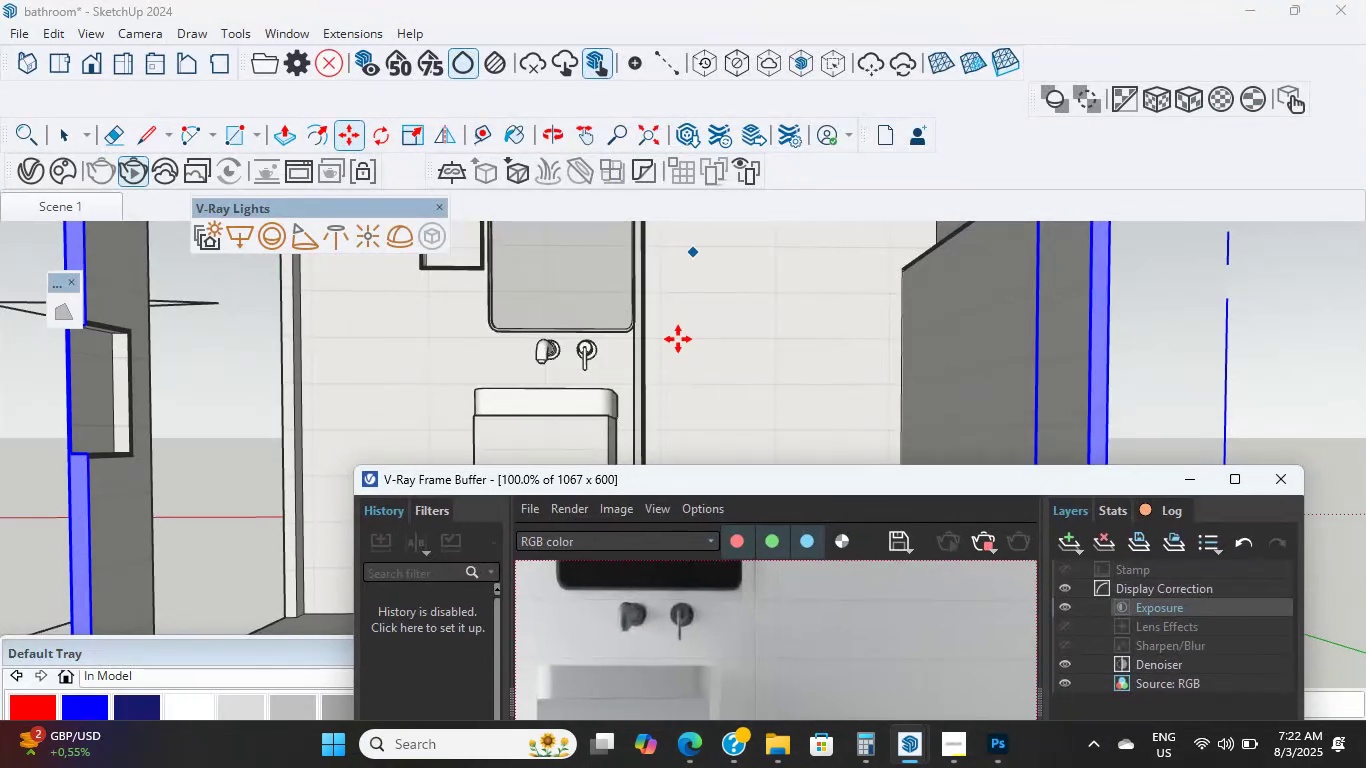 
scroll: coordinate [235, 396], scroll_direction: down, amount: 18.0
 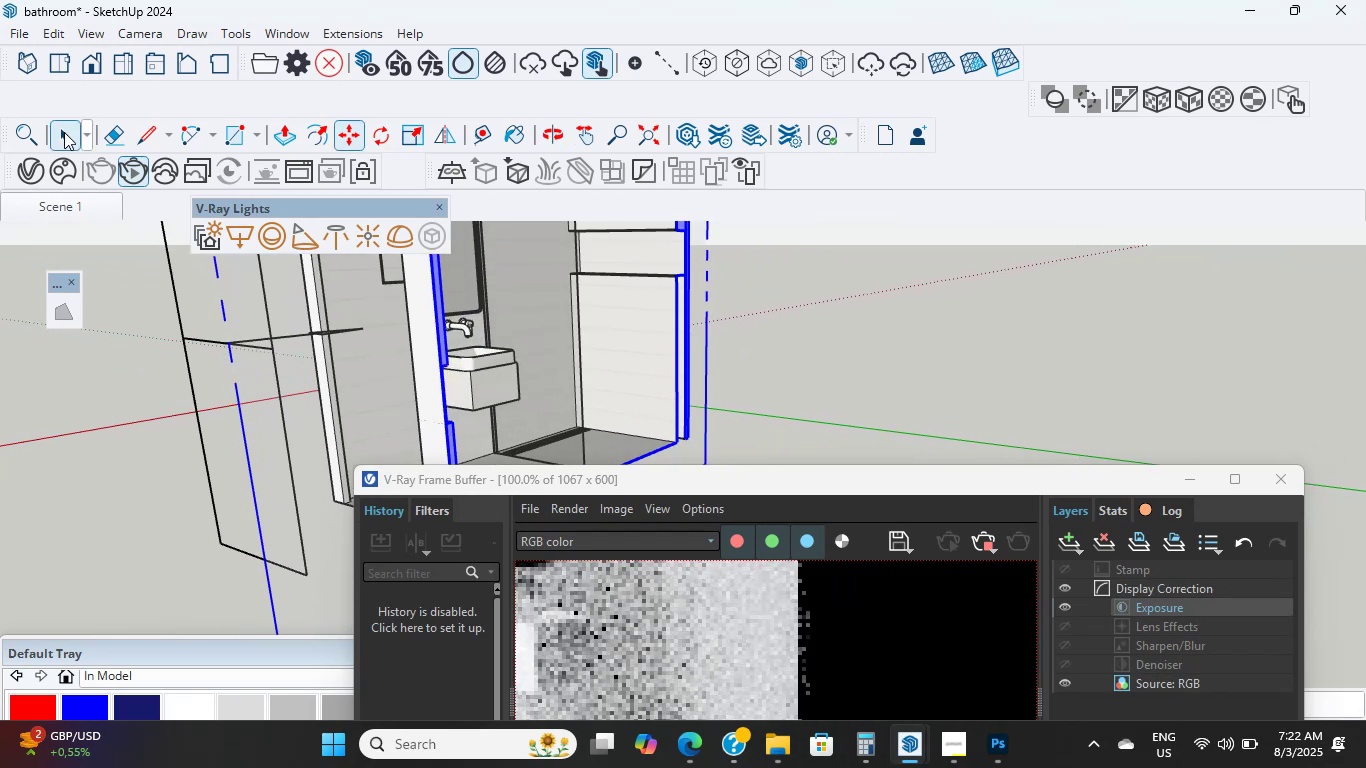 
left_click([69, 144])
 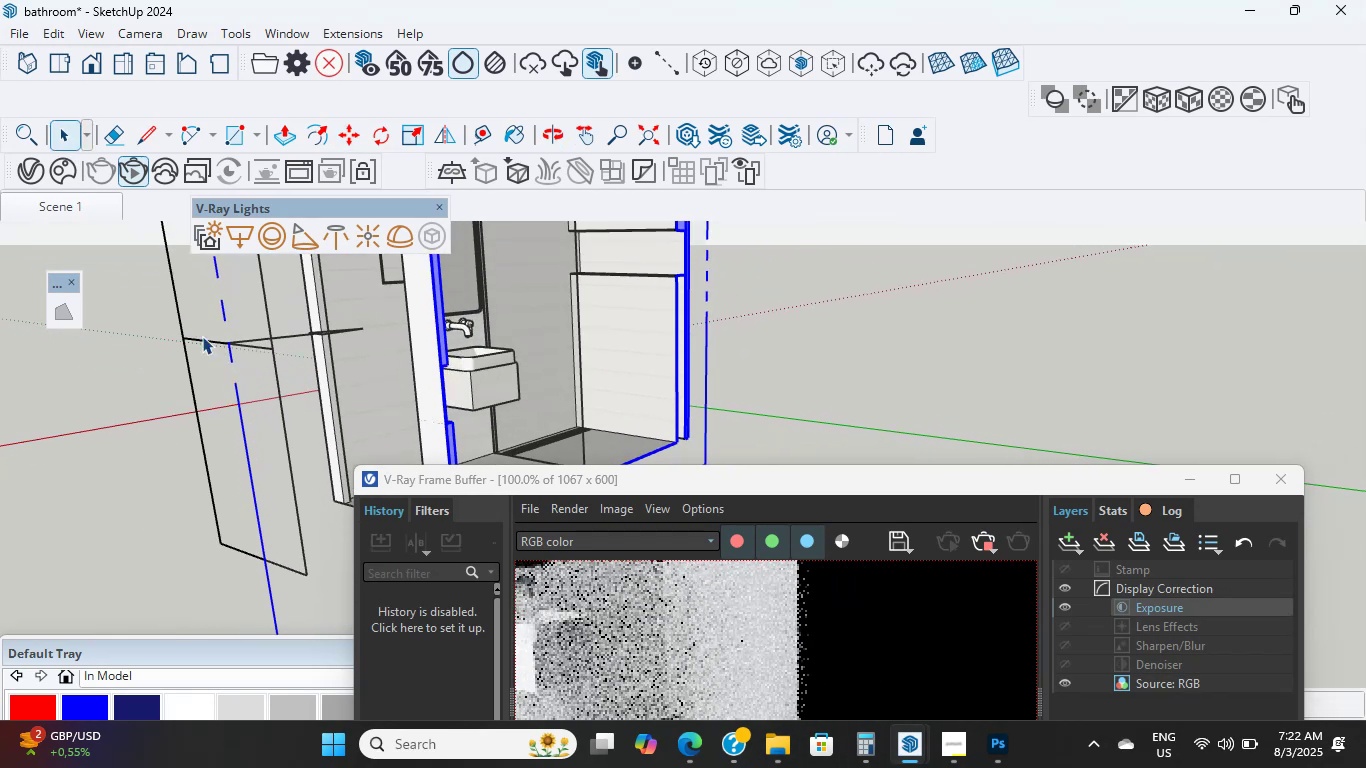 
left_click([218, 351])
 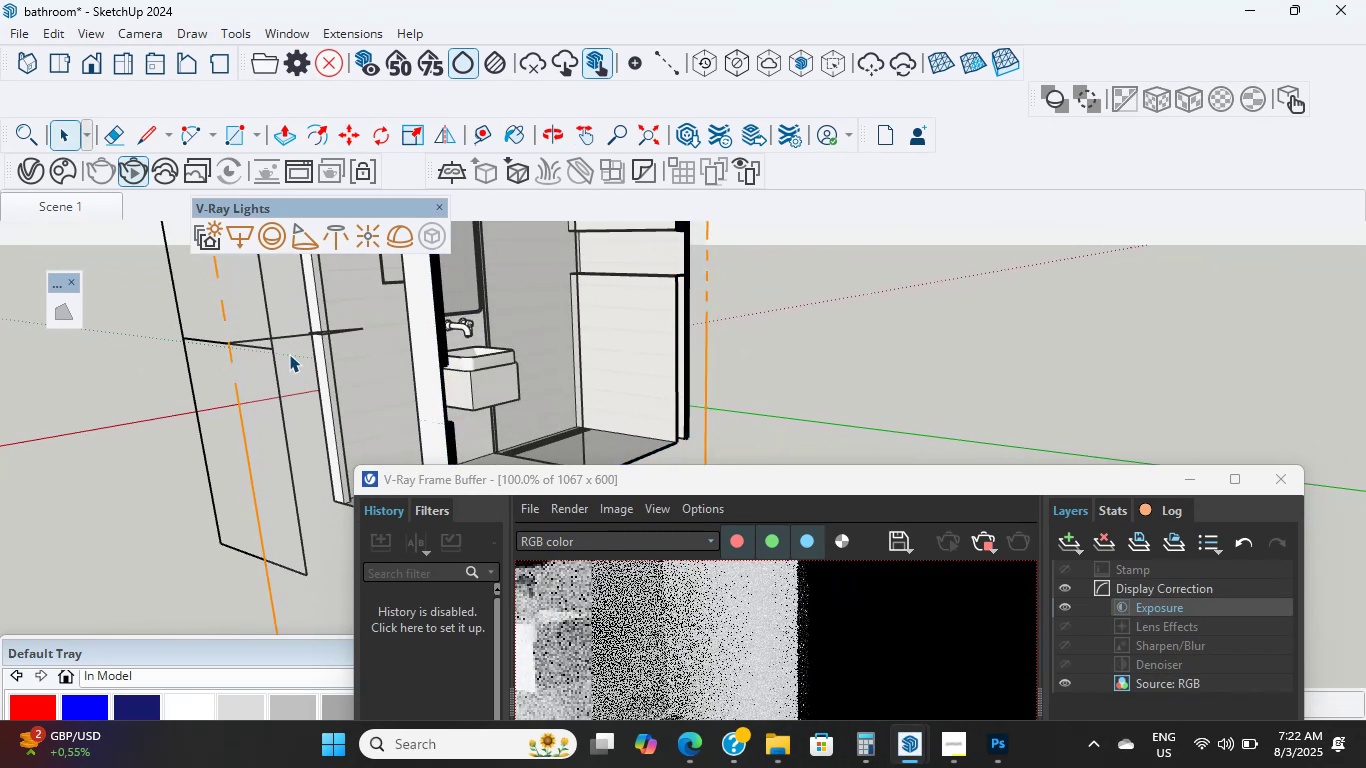 
double_click([245, 342])
 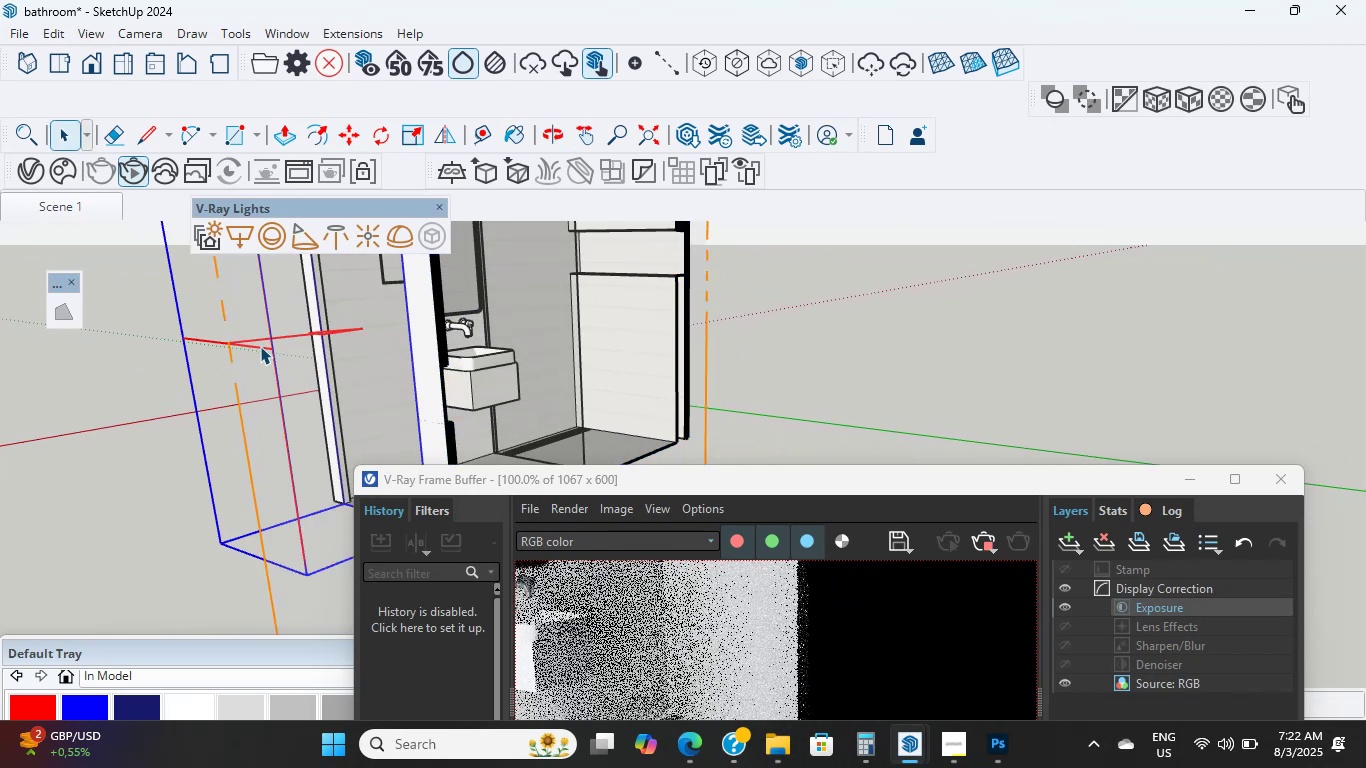 
scroll: coordinate [236, 367], scroll_direction: down, amount: 1.0
 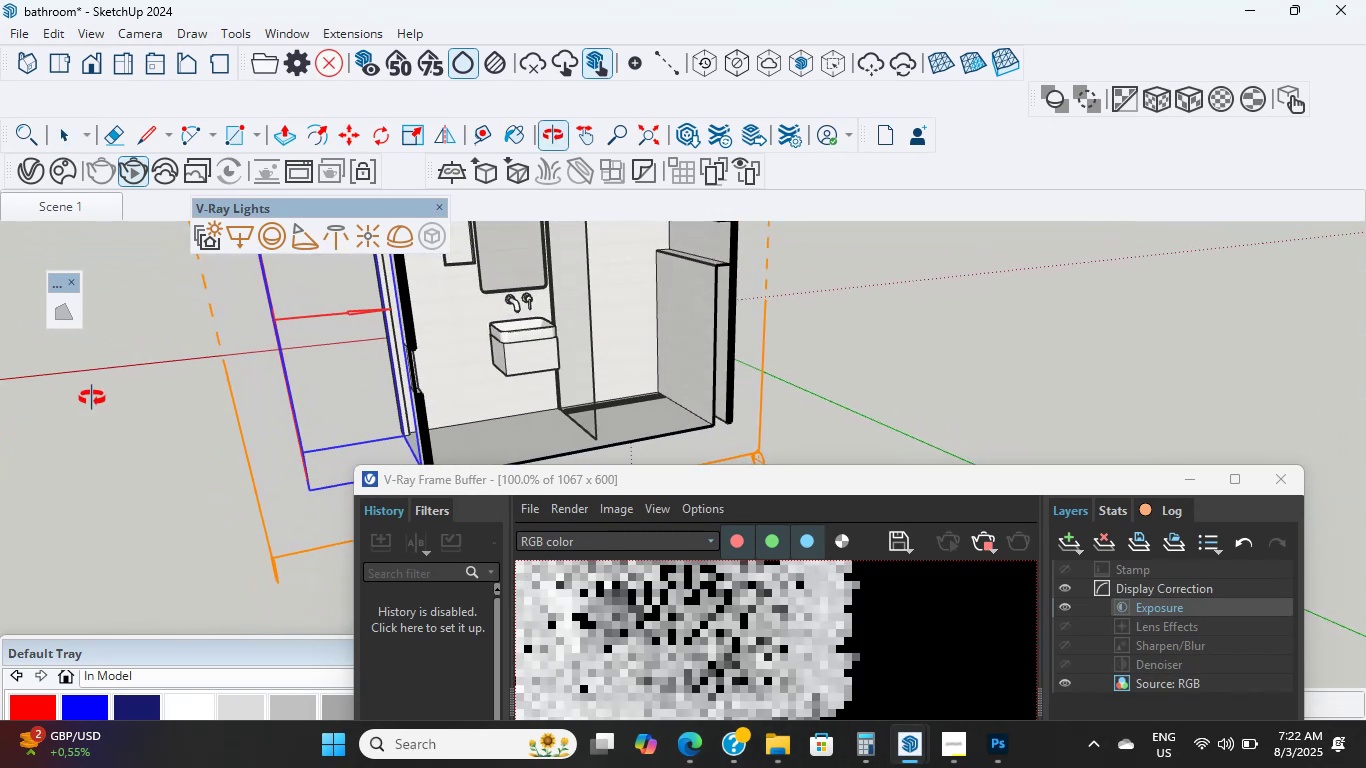 
scroll: coordinate [310, 461], scroll_direction: up, amount: 6.0
 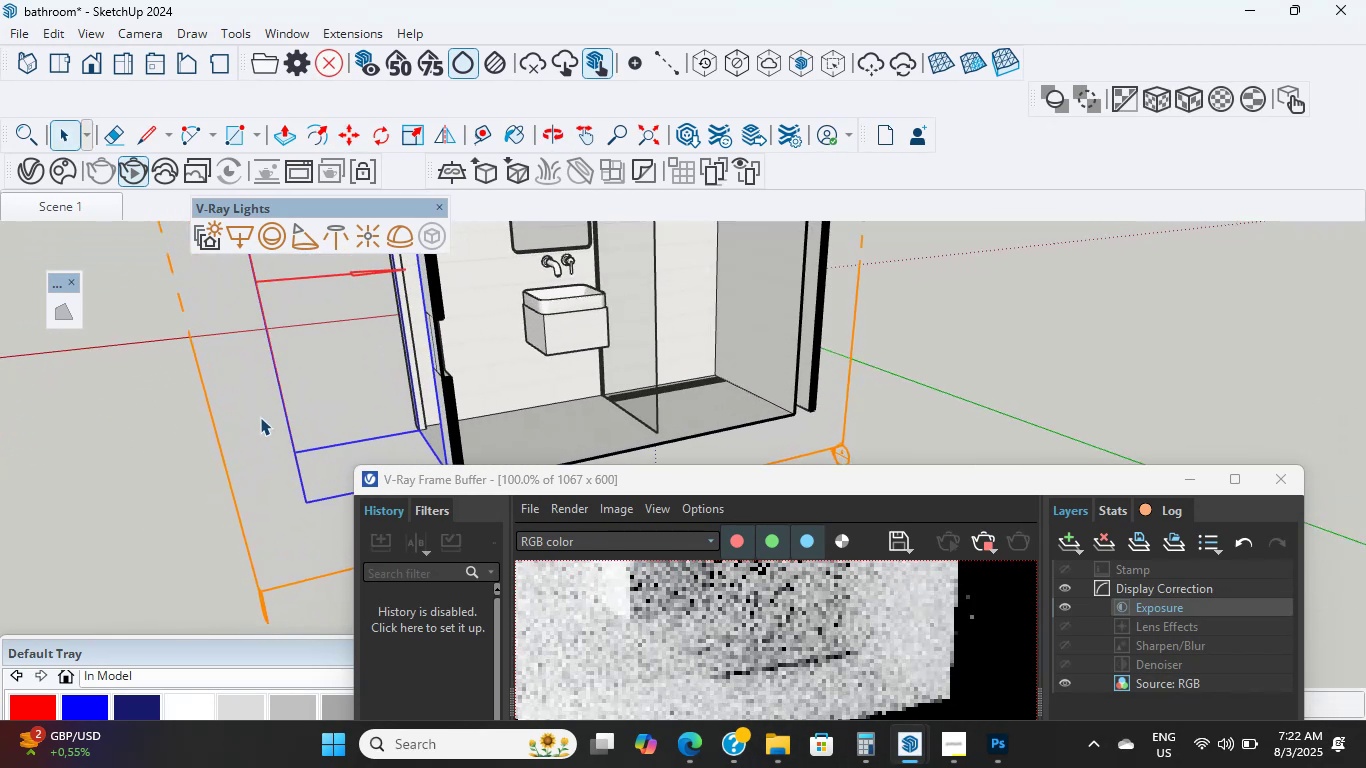 
key(M)
 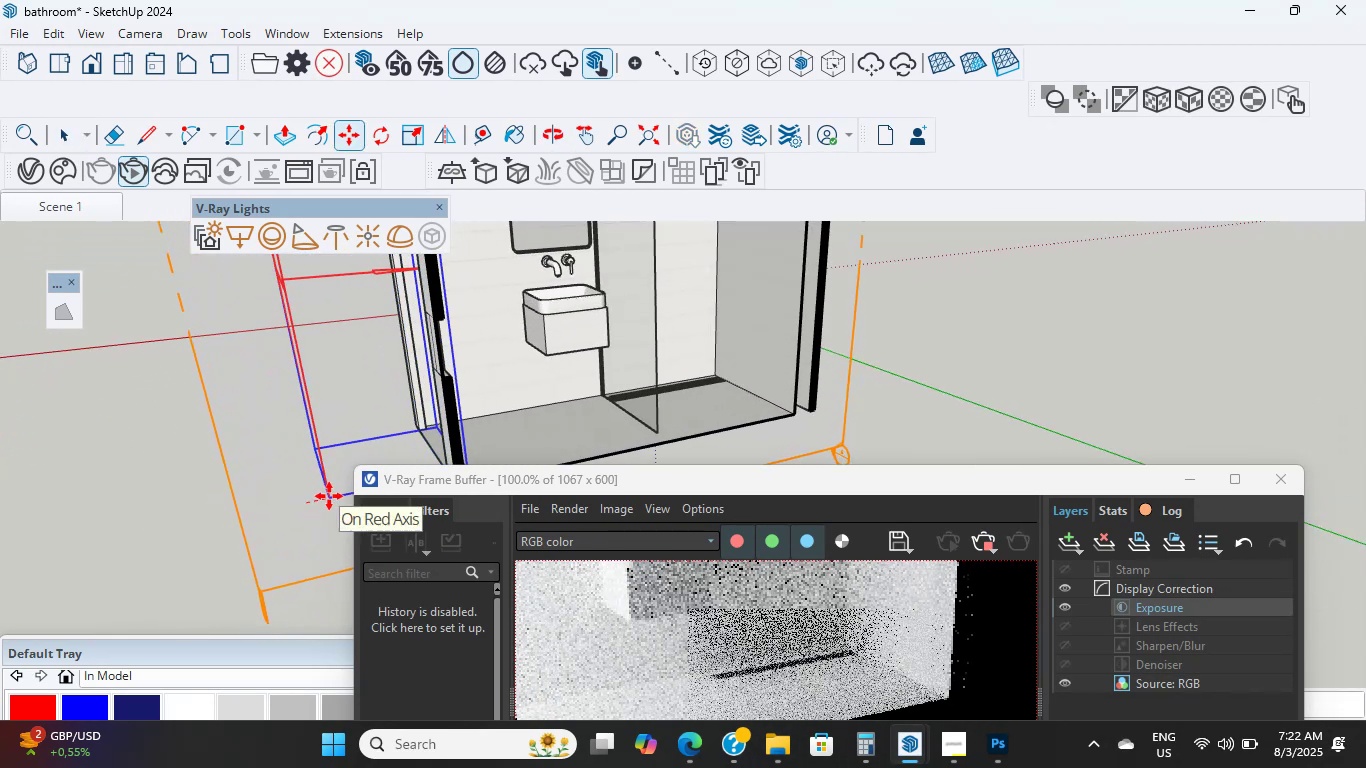 
left_click([329, 496])
 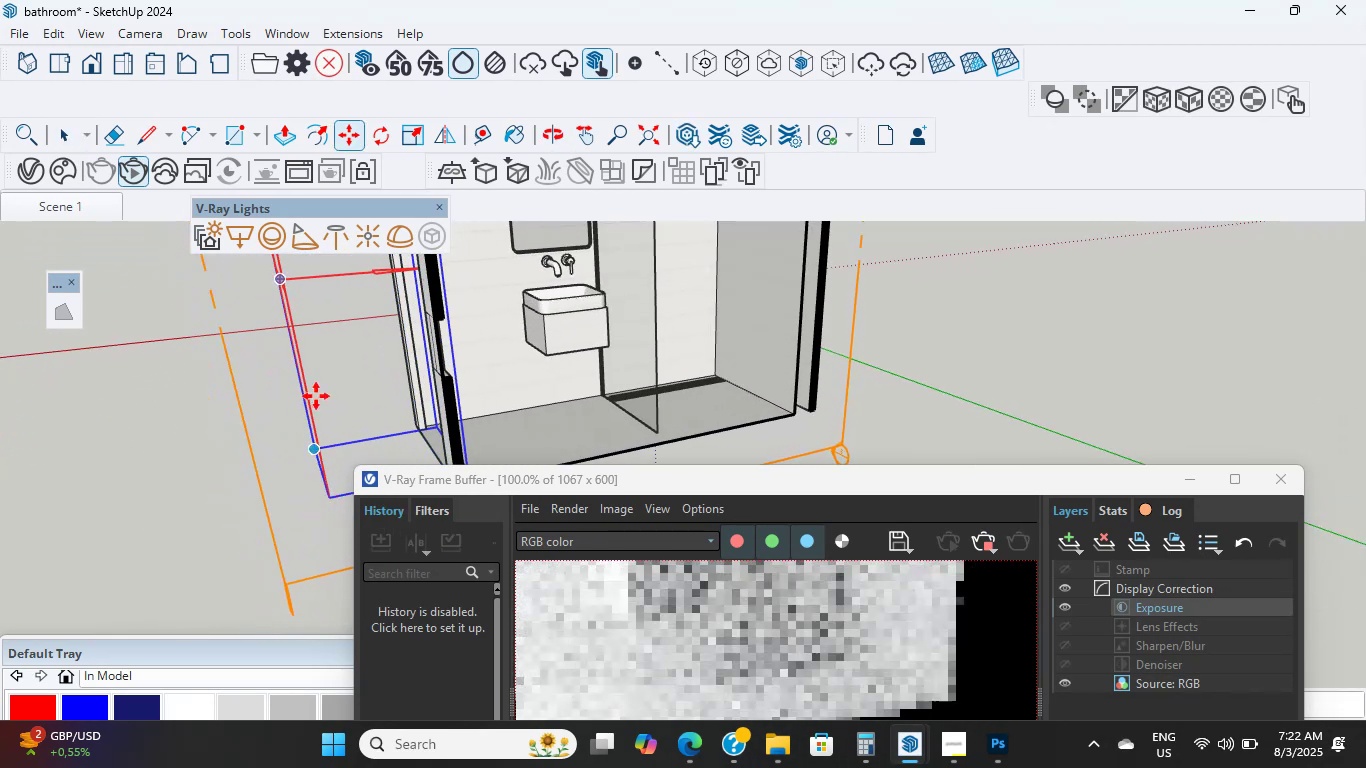 
scroll: coordinate [314, 395], scroll_direction: down, amount: 1.0
 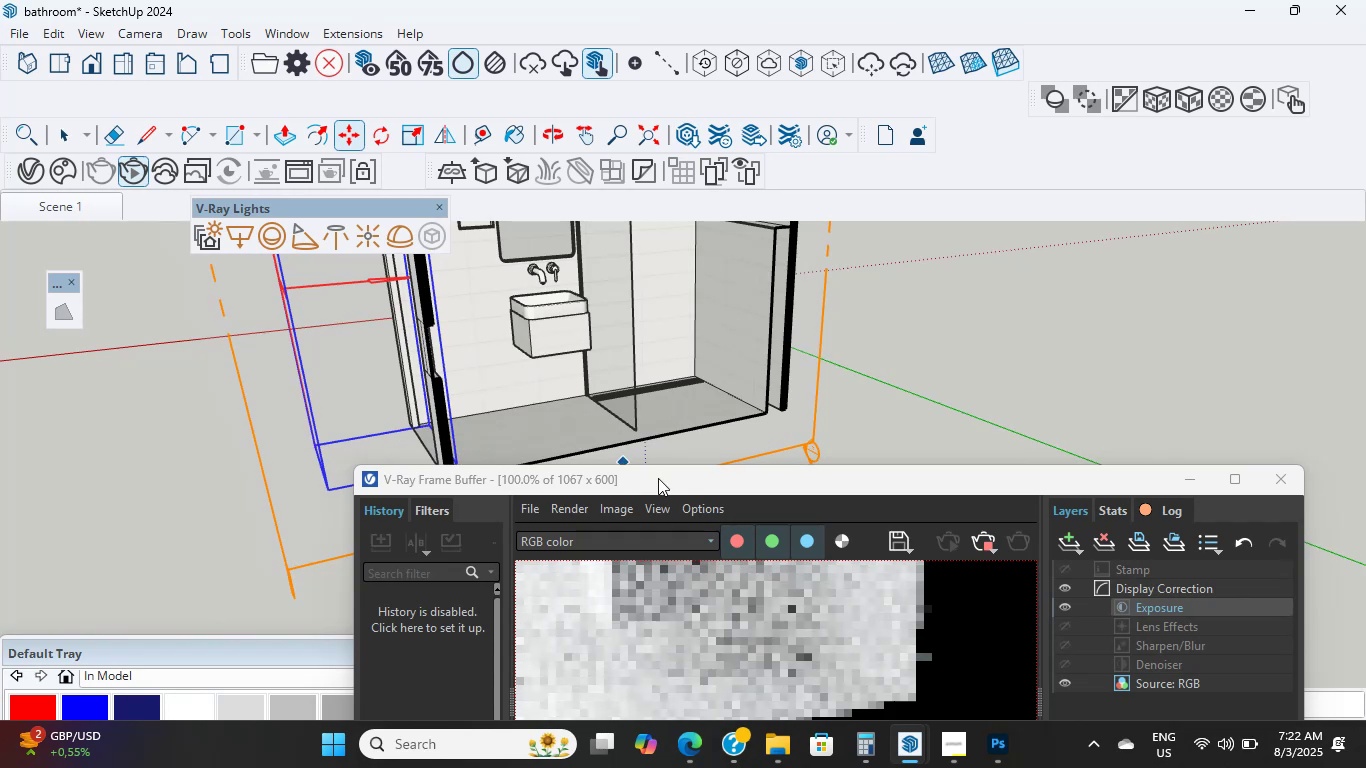 
left_click_drag(start_coordinate=[660, 487], to_coordinate=[644, 0])
 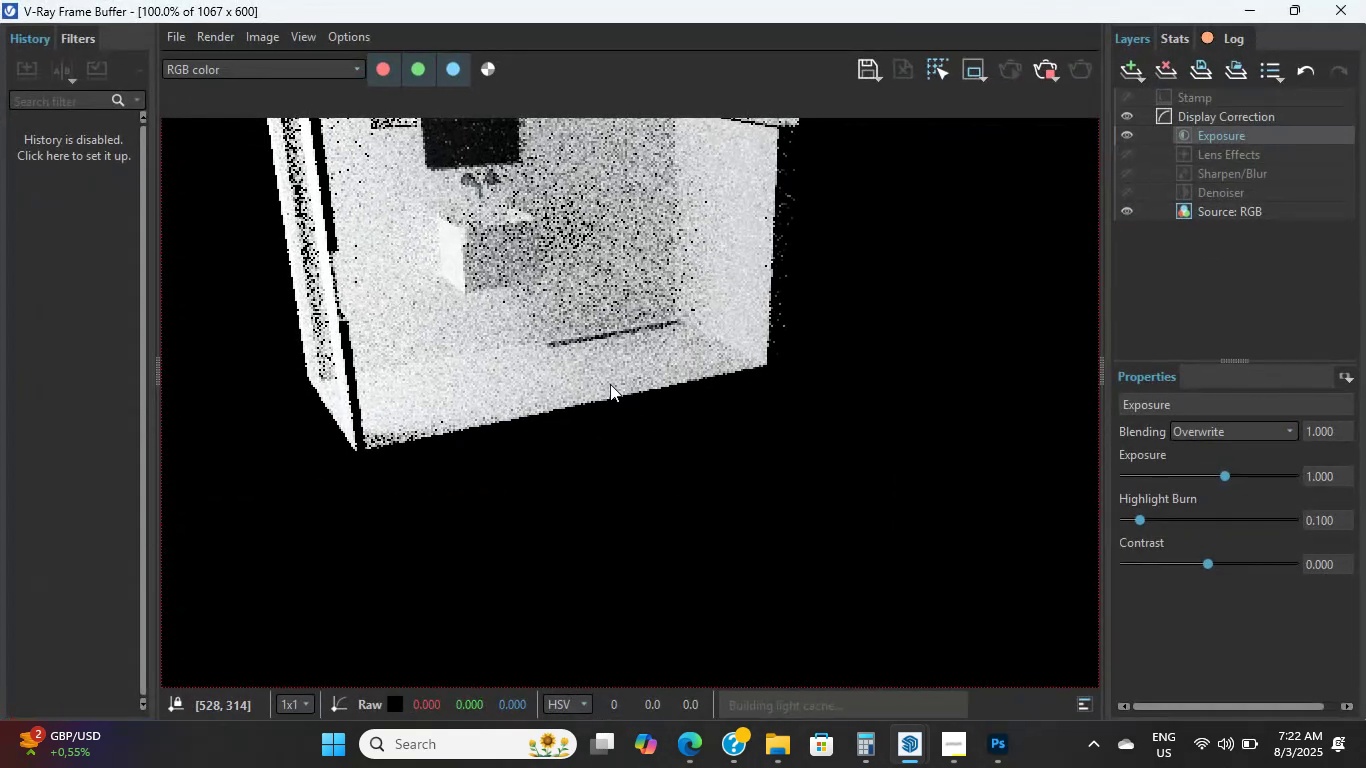 
hold_key(key=ShiftLeft, duration=1.43)
 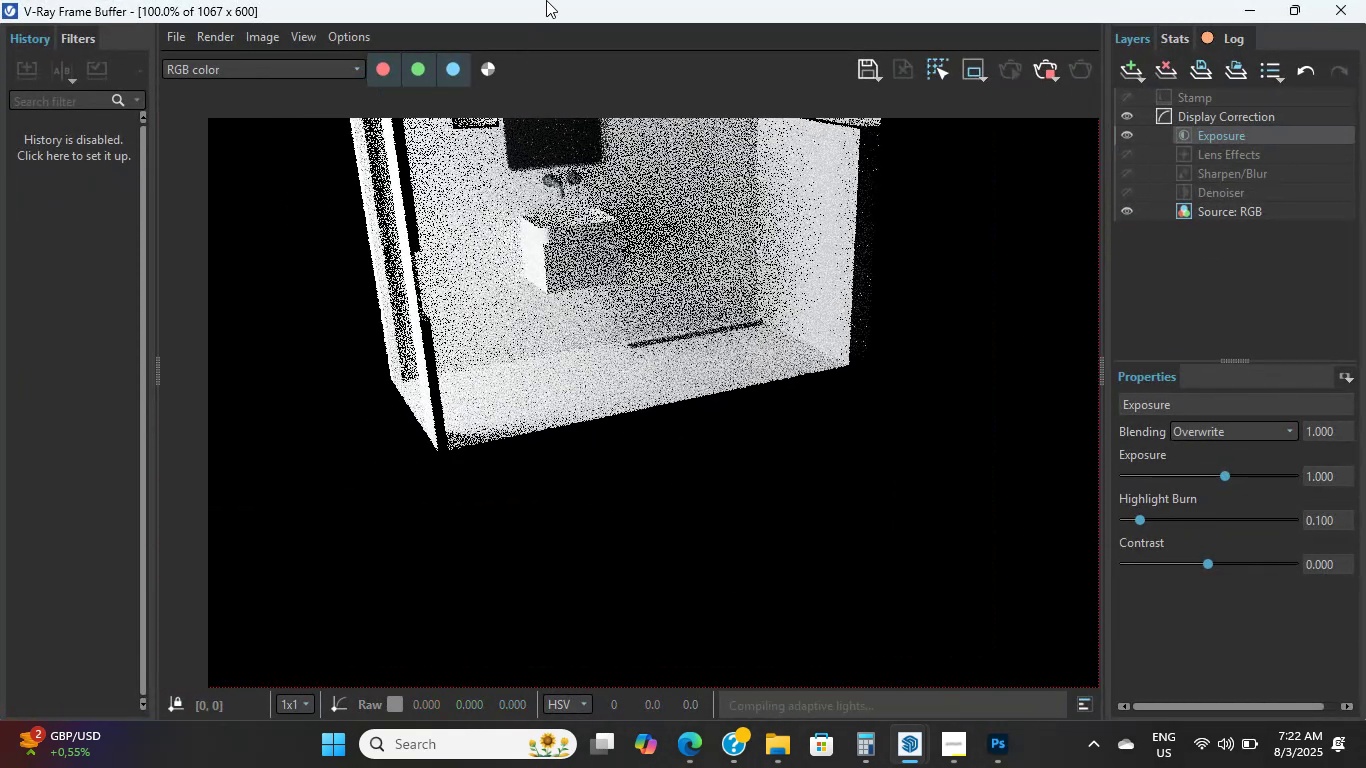 
left_click_drag(start_coordinate=[546, 14], to_coordinate=[758, 562])
 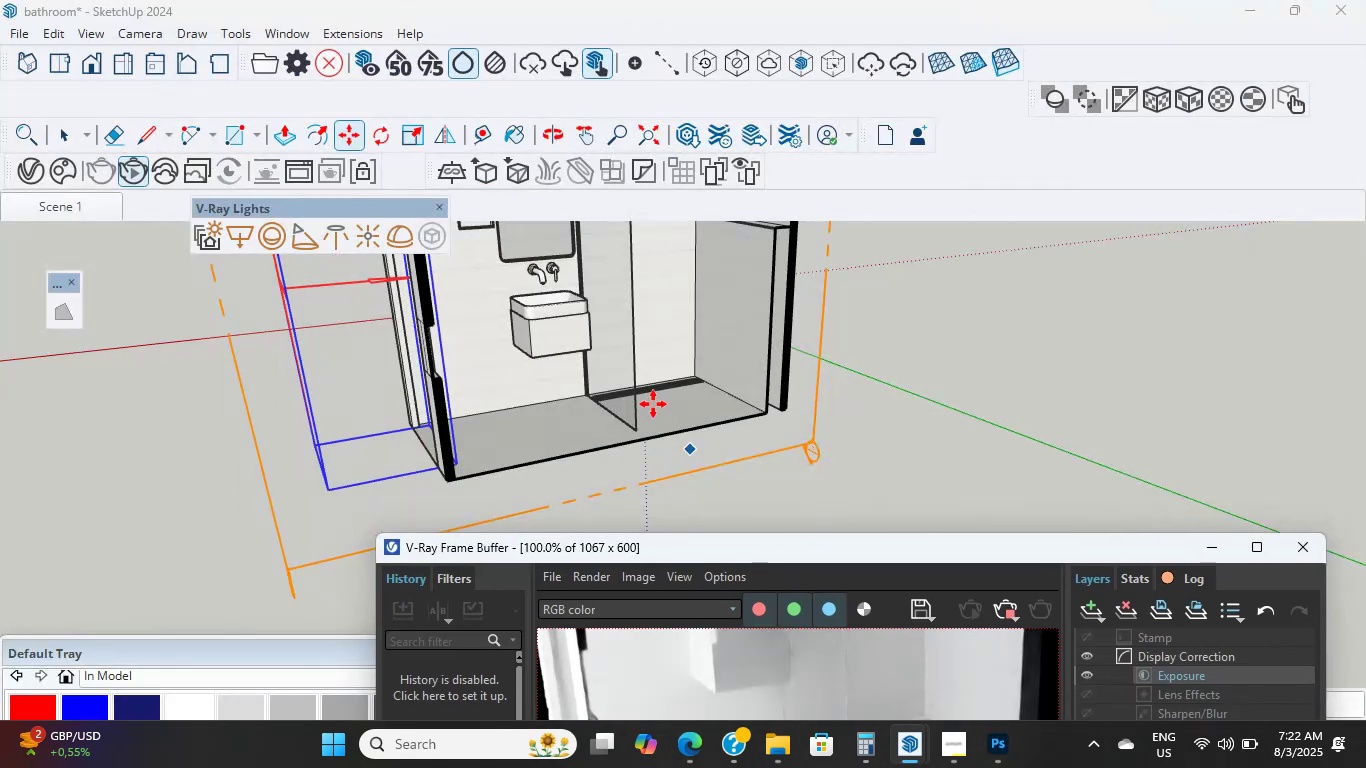 
scroll: coordinate [638, 381], scroll_direction: up, amount: 2.0
 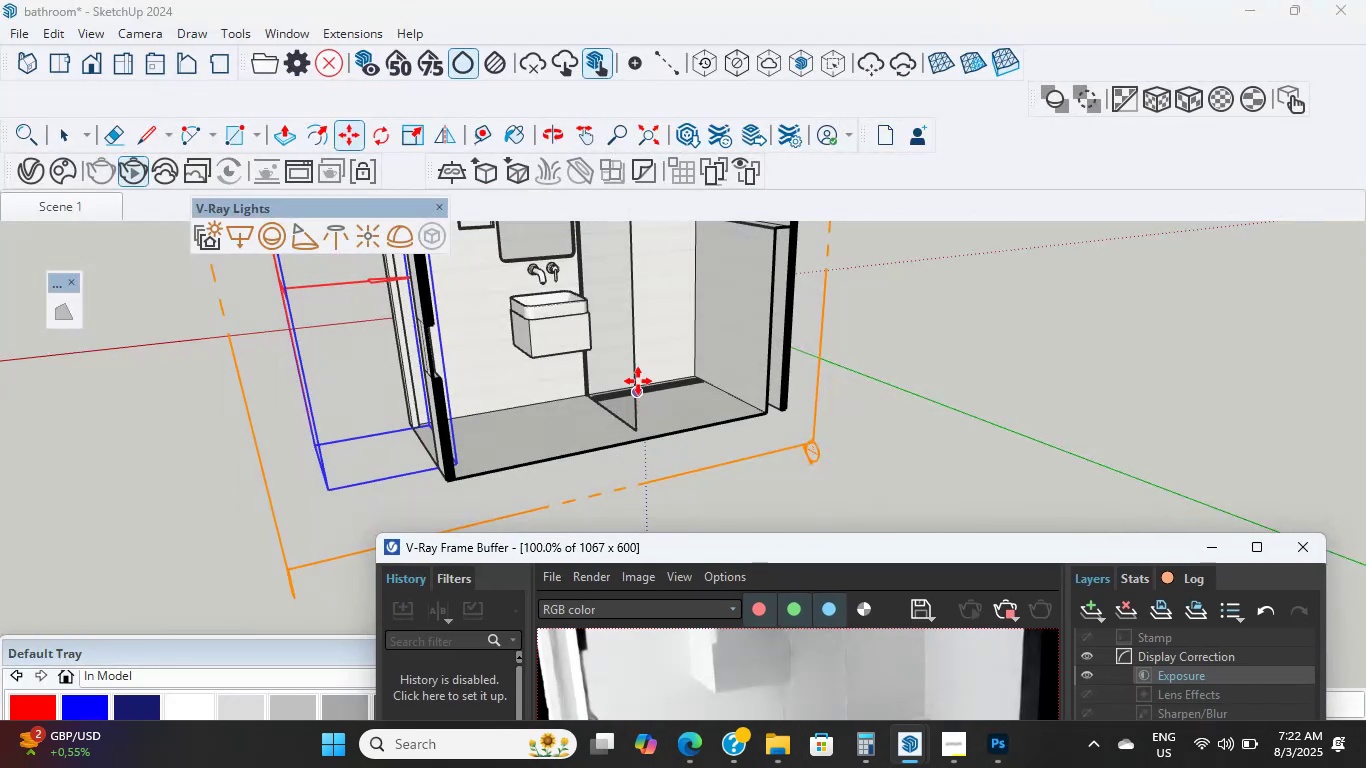 
hold_key(key=ShiftLeft, duration=0.47)
 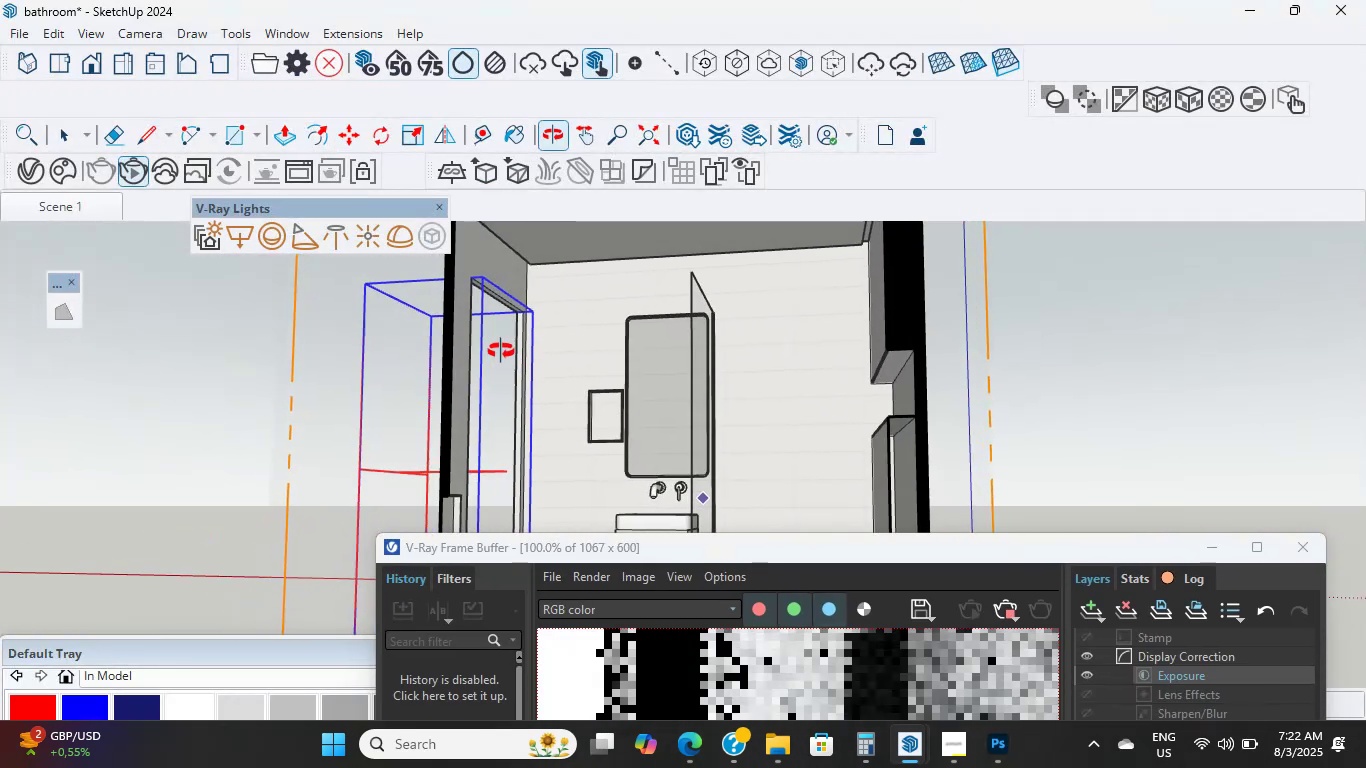 
hold_key(key=ShiftLeft, duration=0.52)
 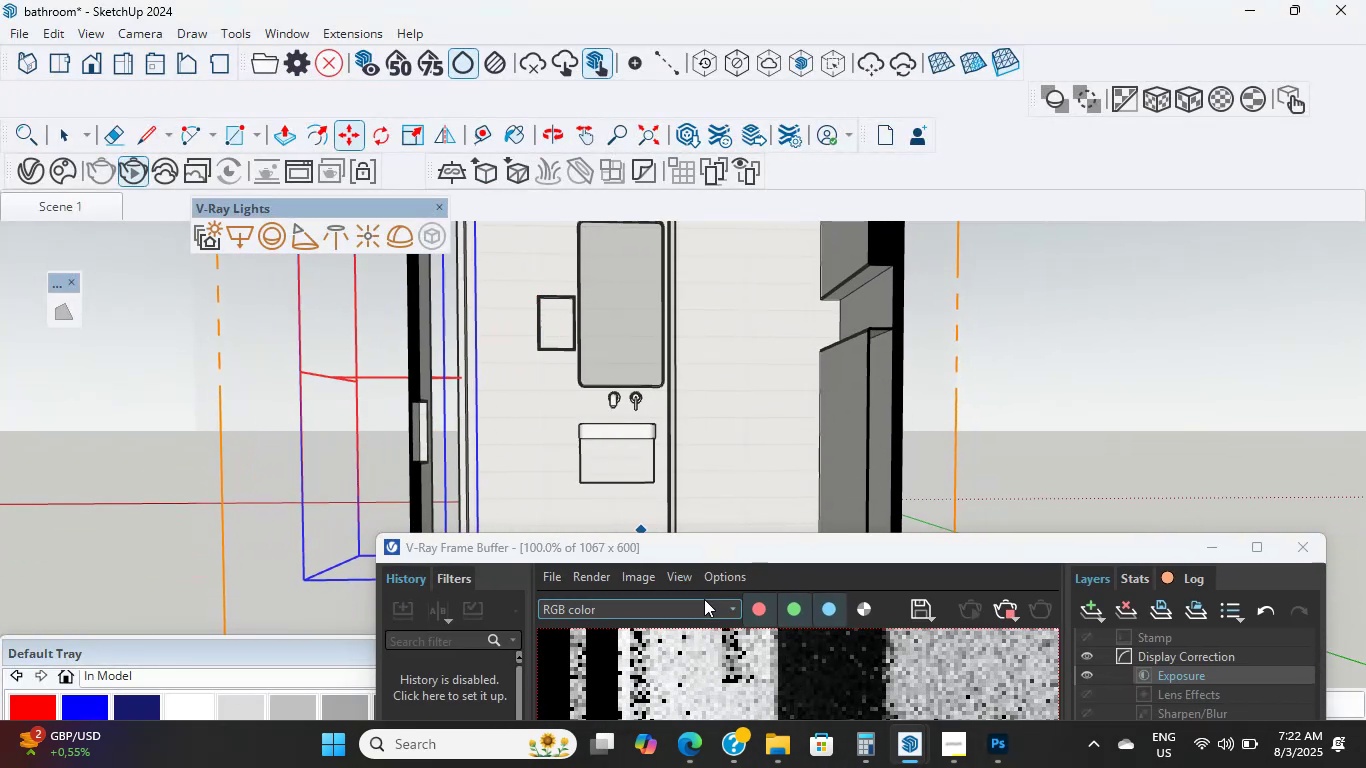 
left_click_drag(start_coordinate=[713, 552], to_coordinate=[665, 0])
 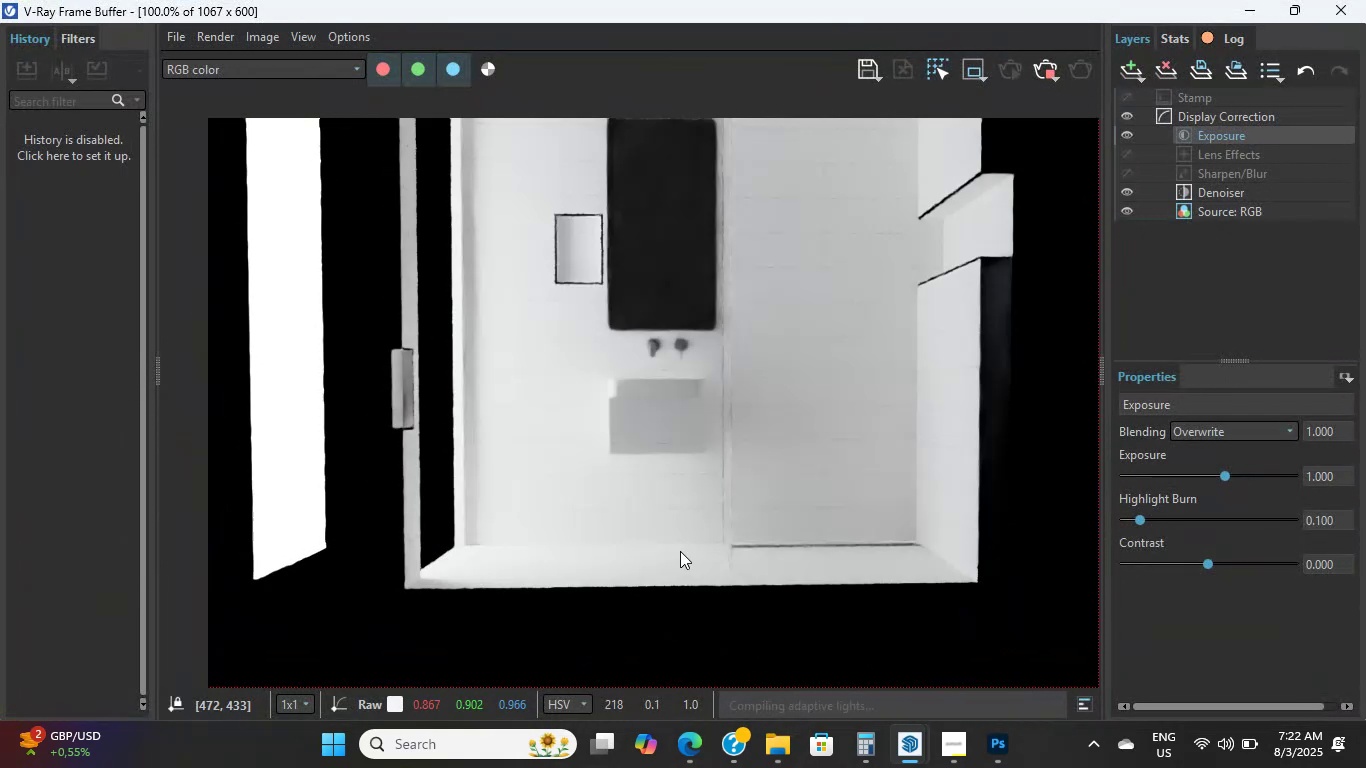 
wait(9.52)
 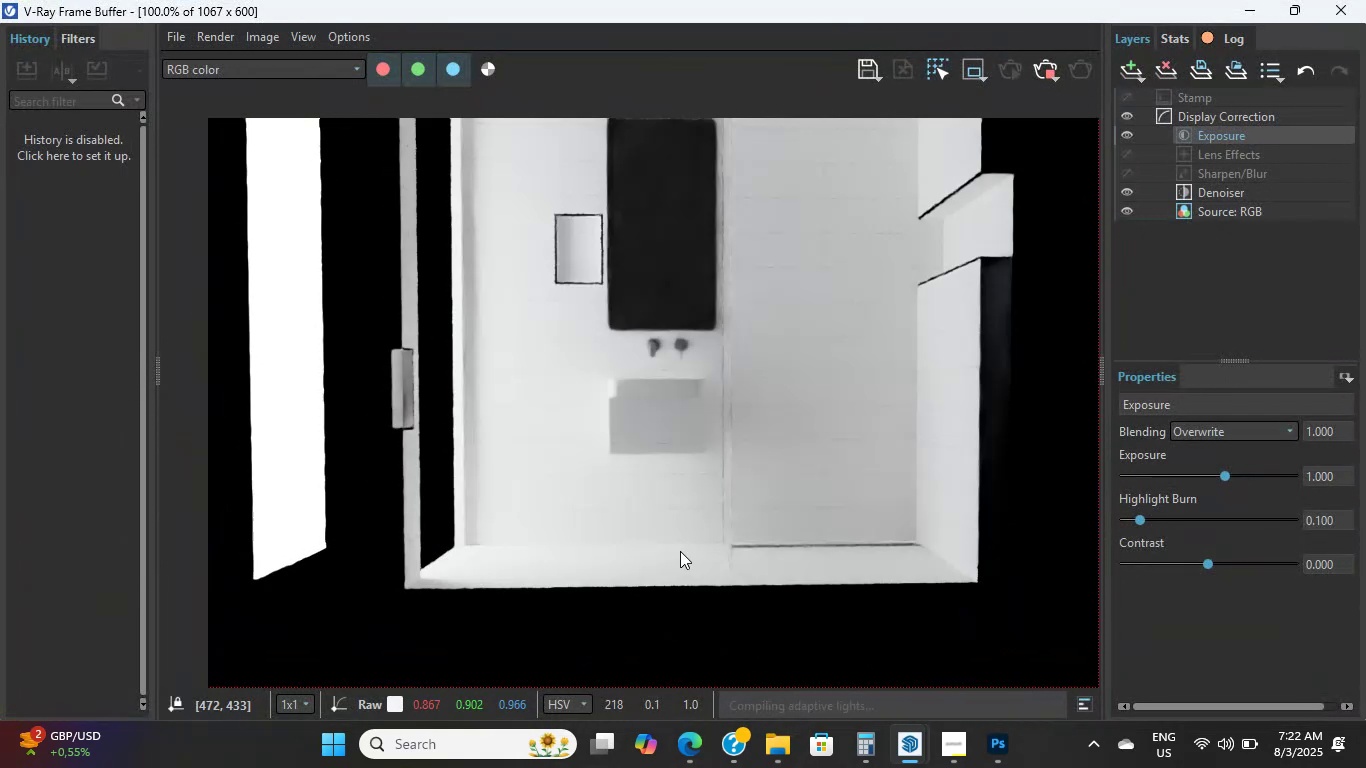 
scroll: coordinate [661, 313], scroll_direction: up, amount: 2.0
 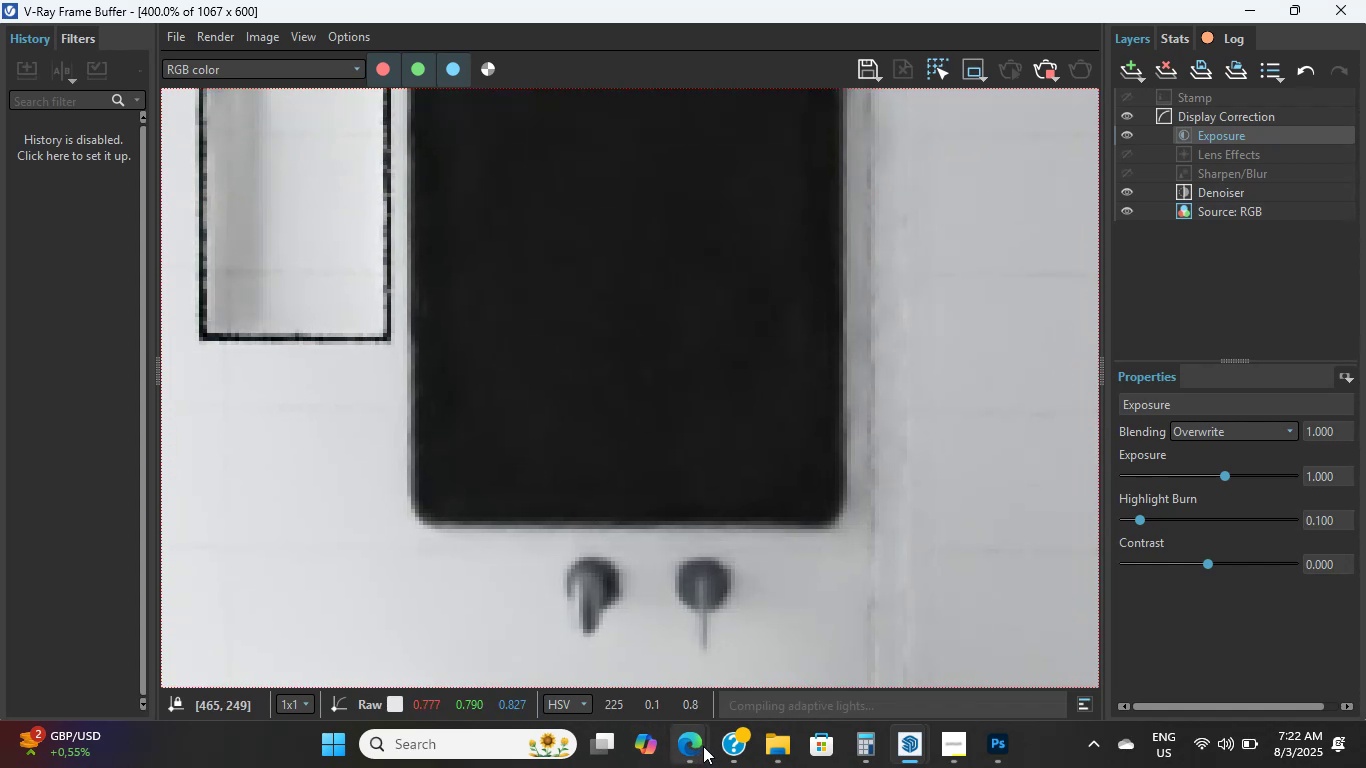 
left_click([555, 615])
 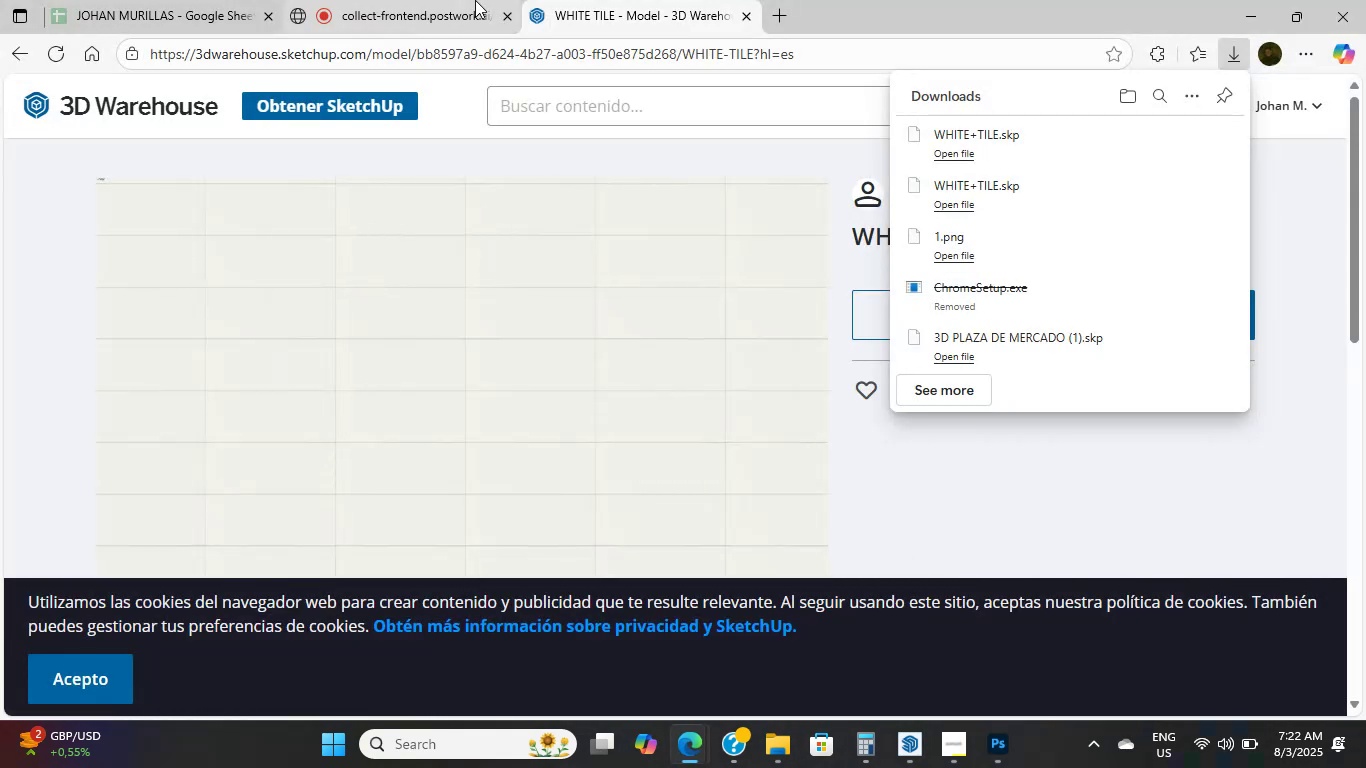 
left_click([442, 0])
 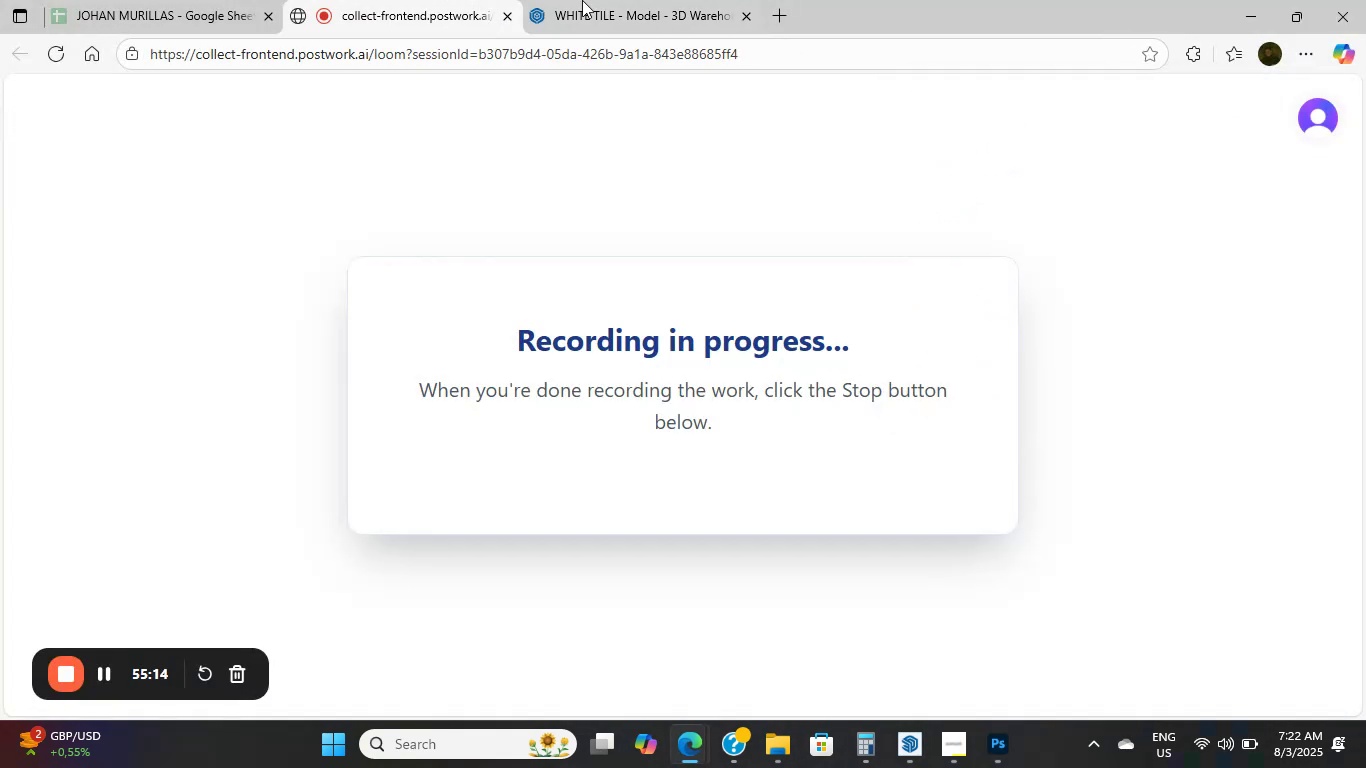 
left_click_drag(start_coordinate=[657, 0], to_coordinate=[668, 5])
 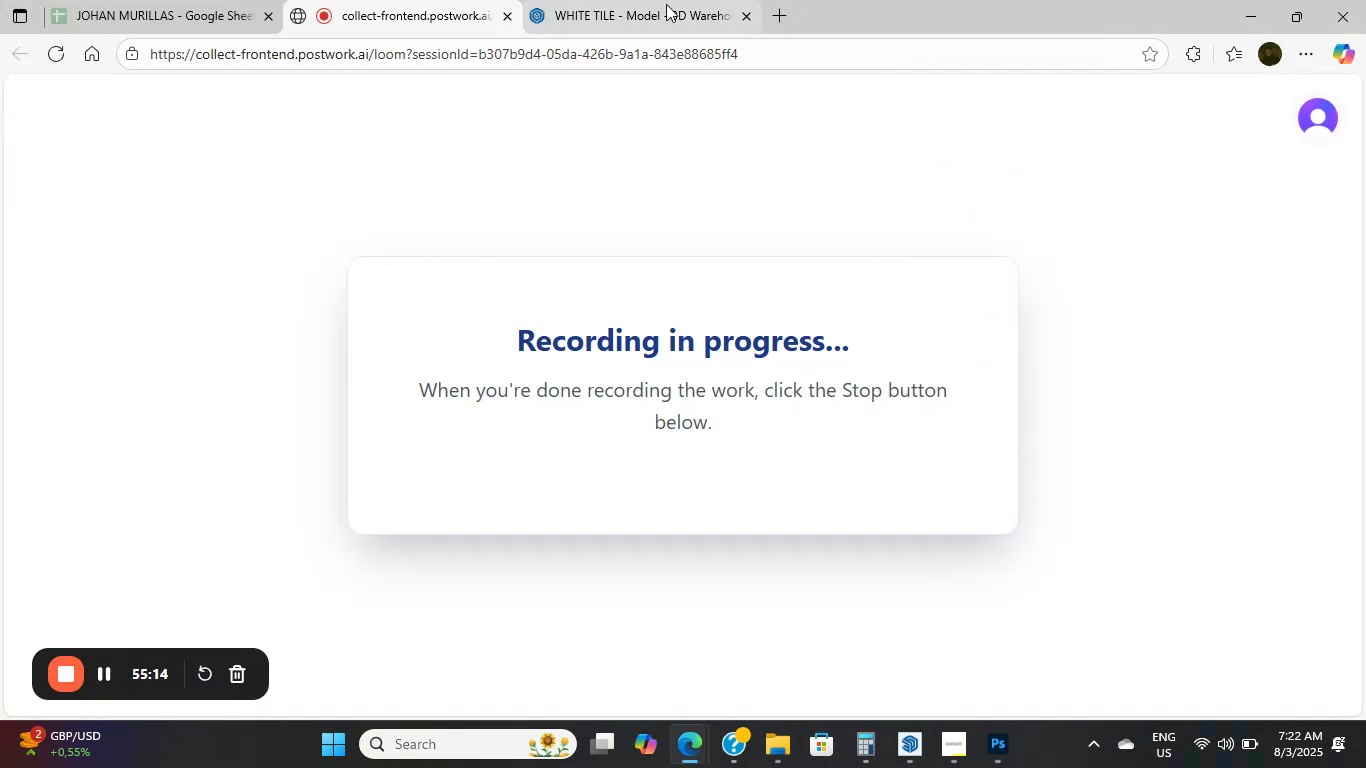 
double_click([668, 5])
 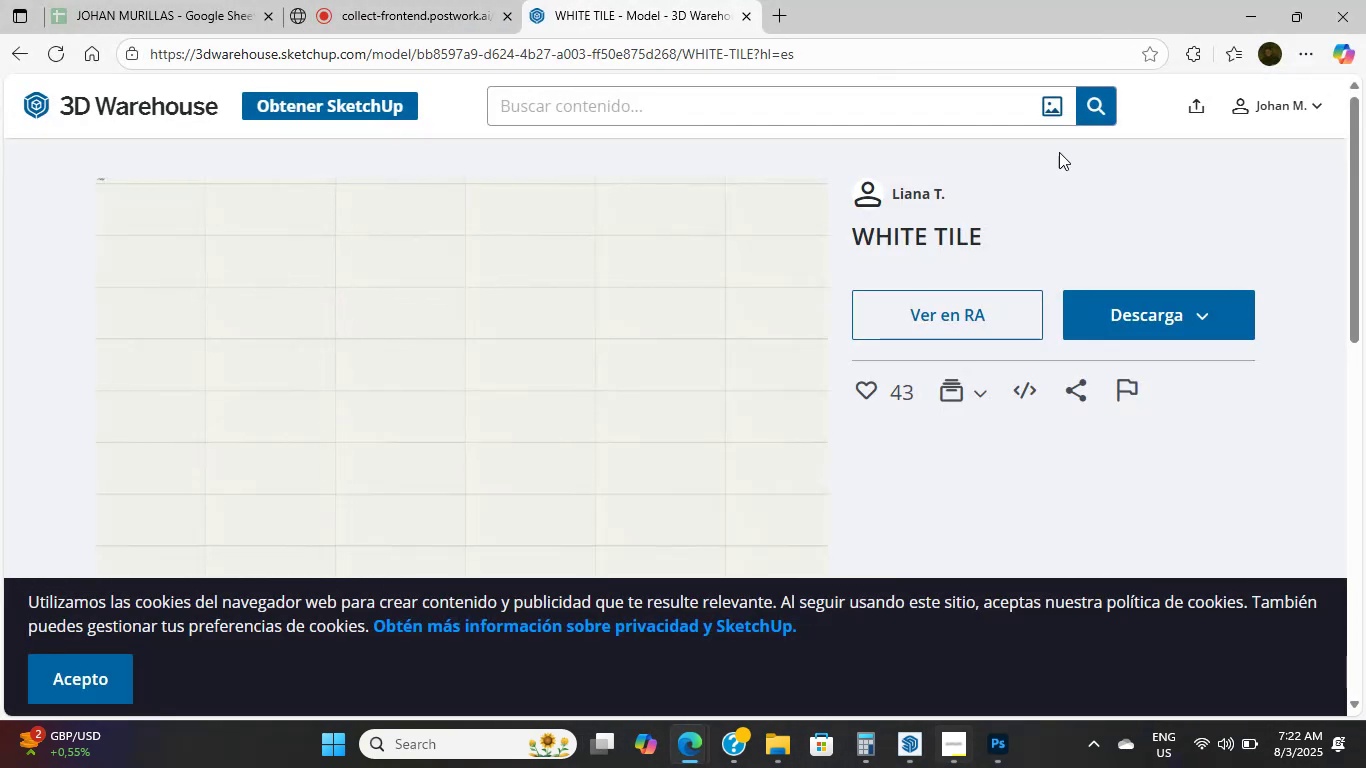 
scroll: coordinate [823, 382], scroll_direction: down, amount: 5.0
 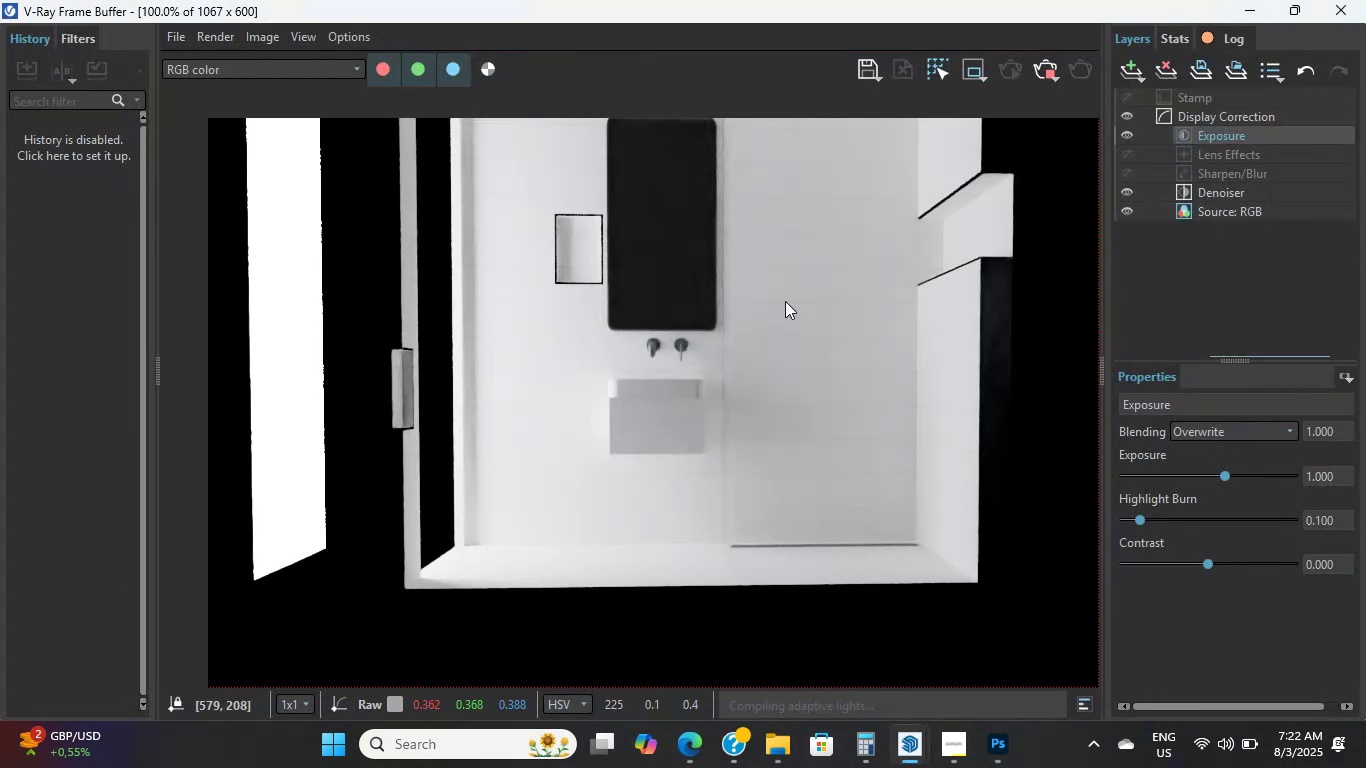 
scroll: coordinate [751, 318], scroll_direction: up, amount: 2.0
 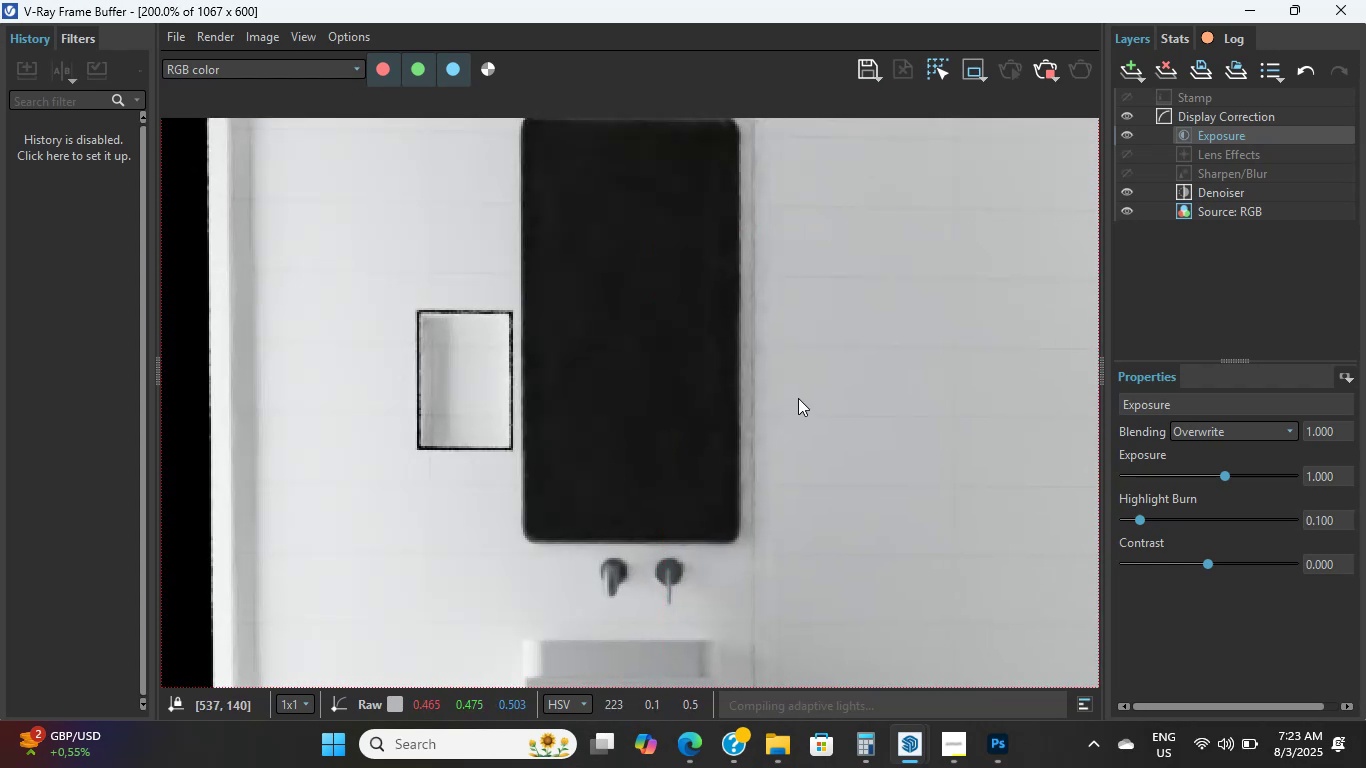 
scroll: coordinate [798, 398], scroll_direction: down, amount: 1.0
 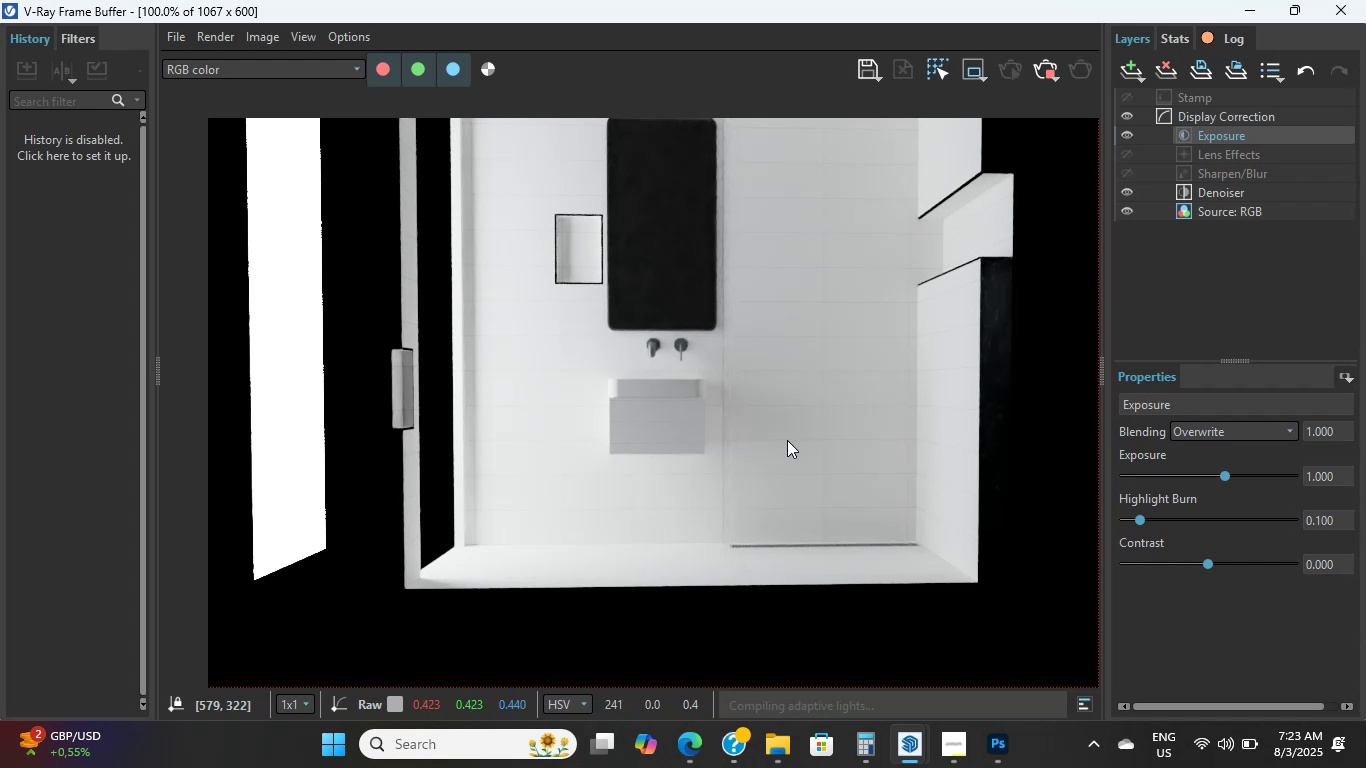 
wait(12.76)
 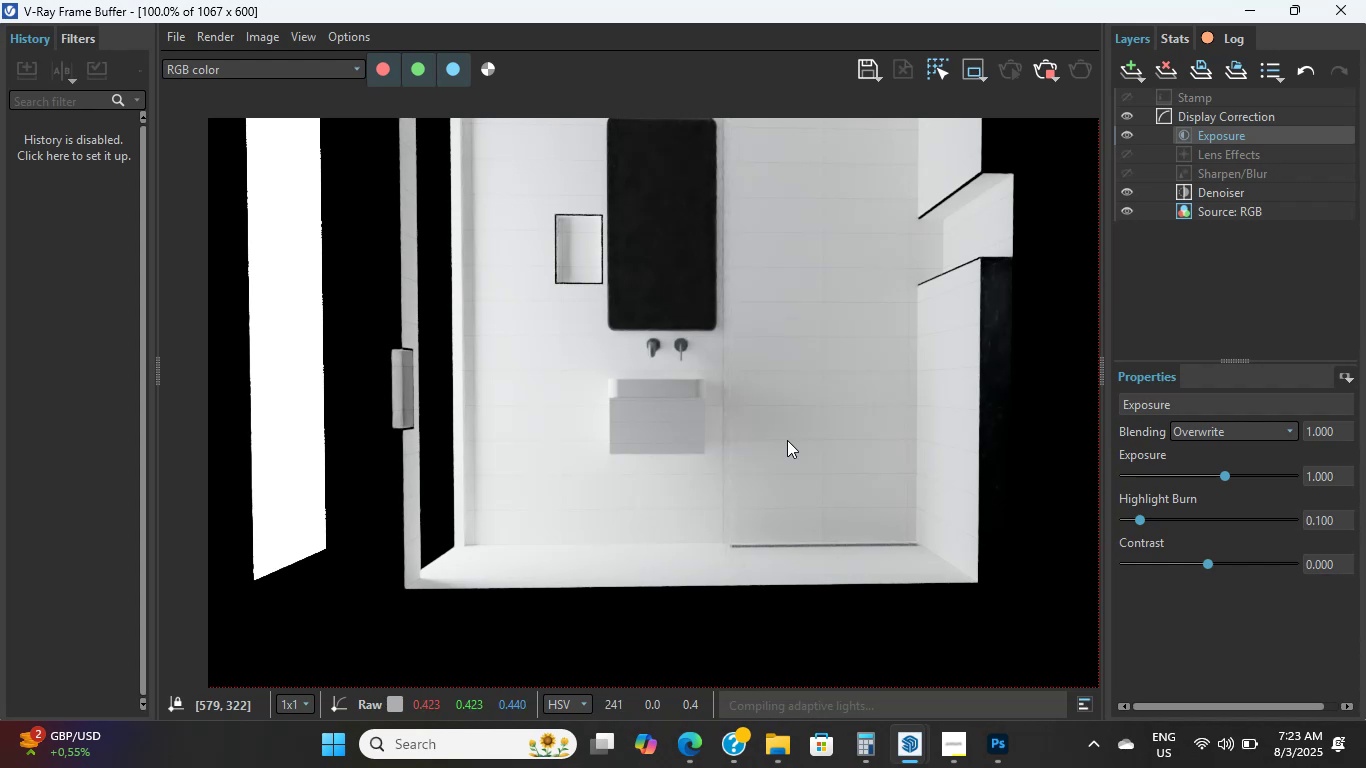 
scroll: coordinate [671, 288], scroll_direction: up, amount: 2.0
 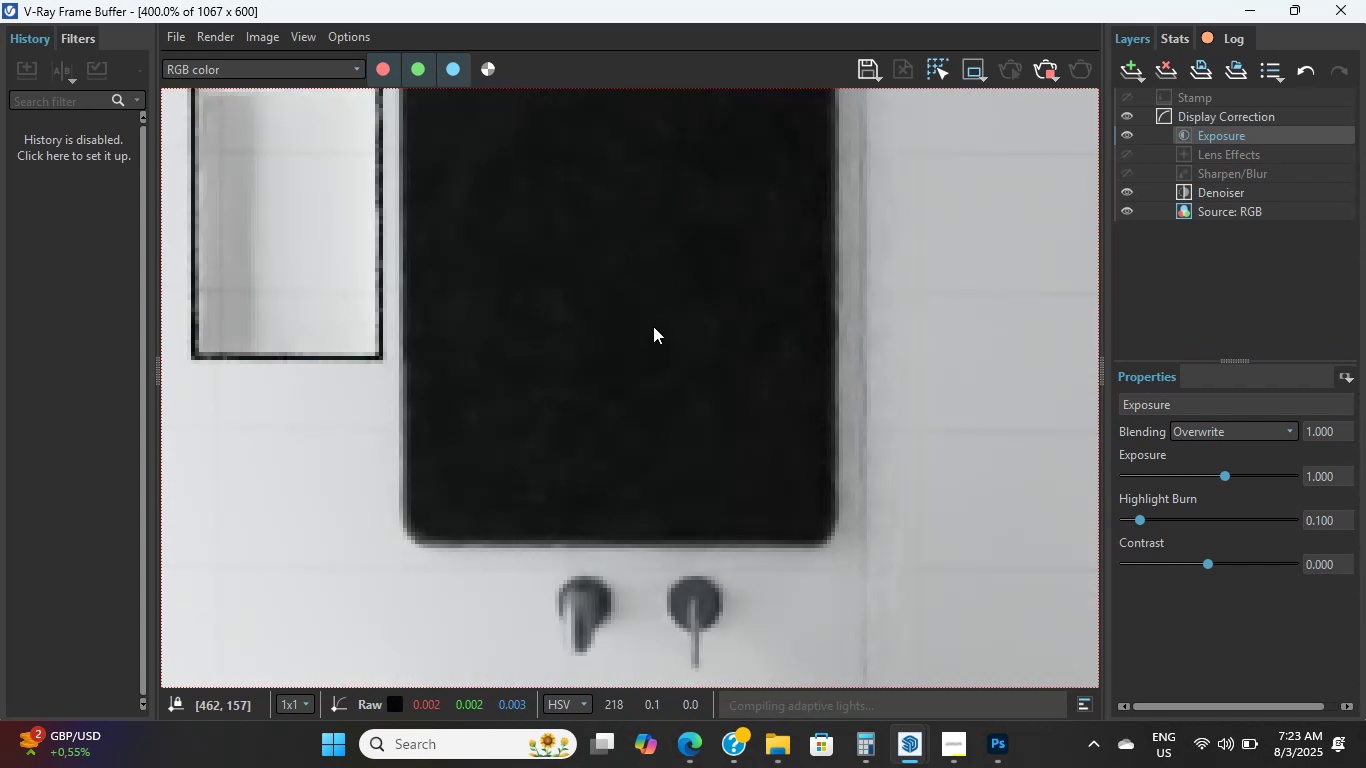 
scroll: coordinate [666, 420], scroll_direction: down, amount: 5.0
 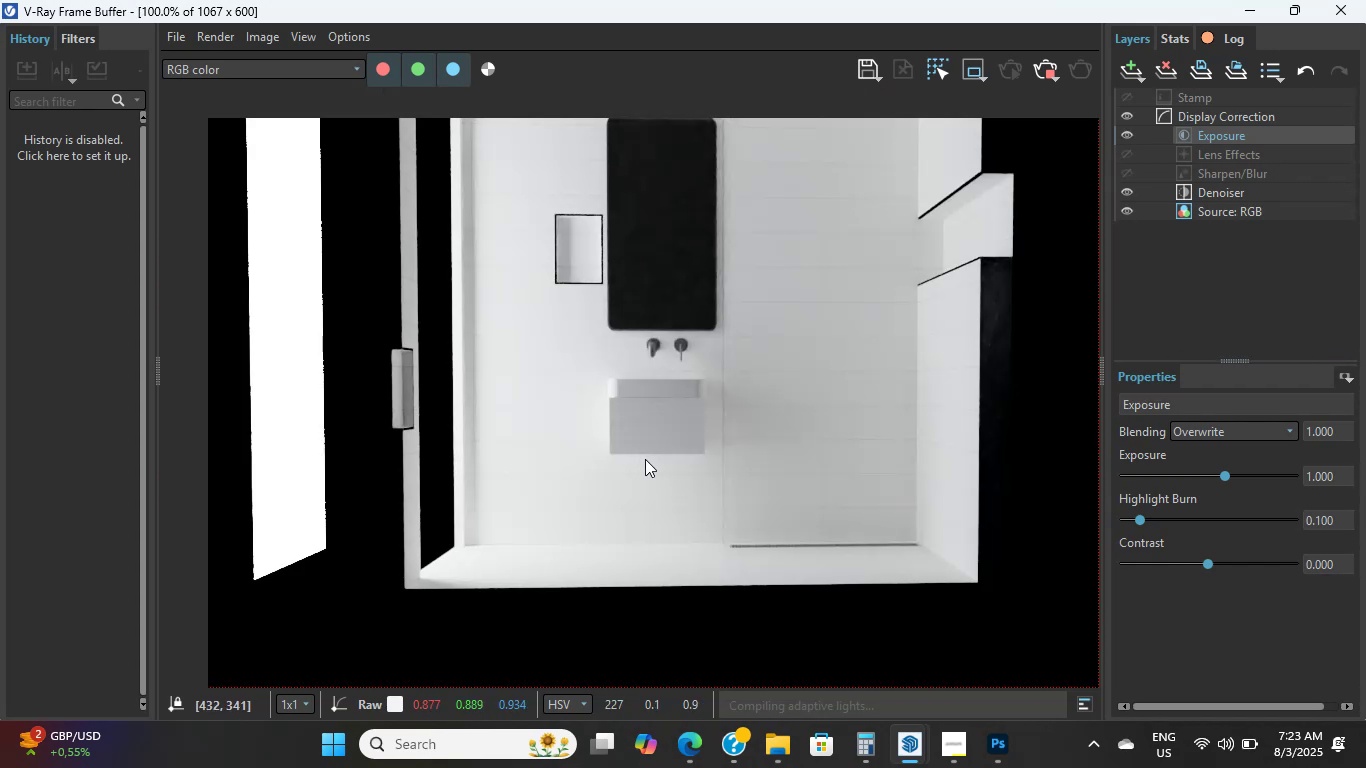 
scroll: coordinate [616, 334], scroll_direction: up, amount: 1.0
 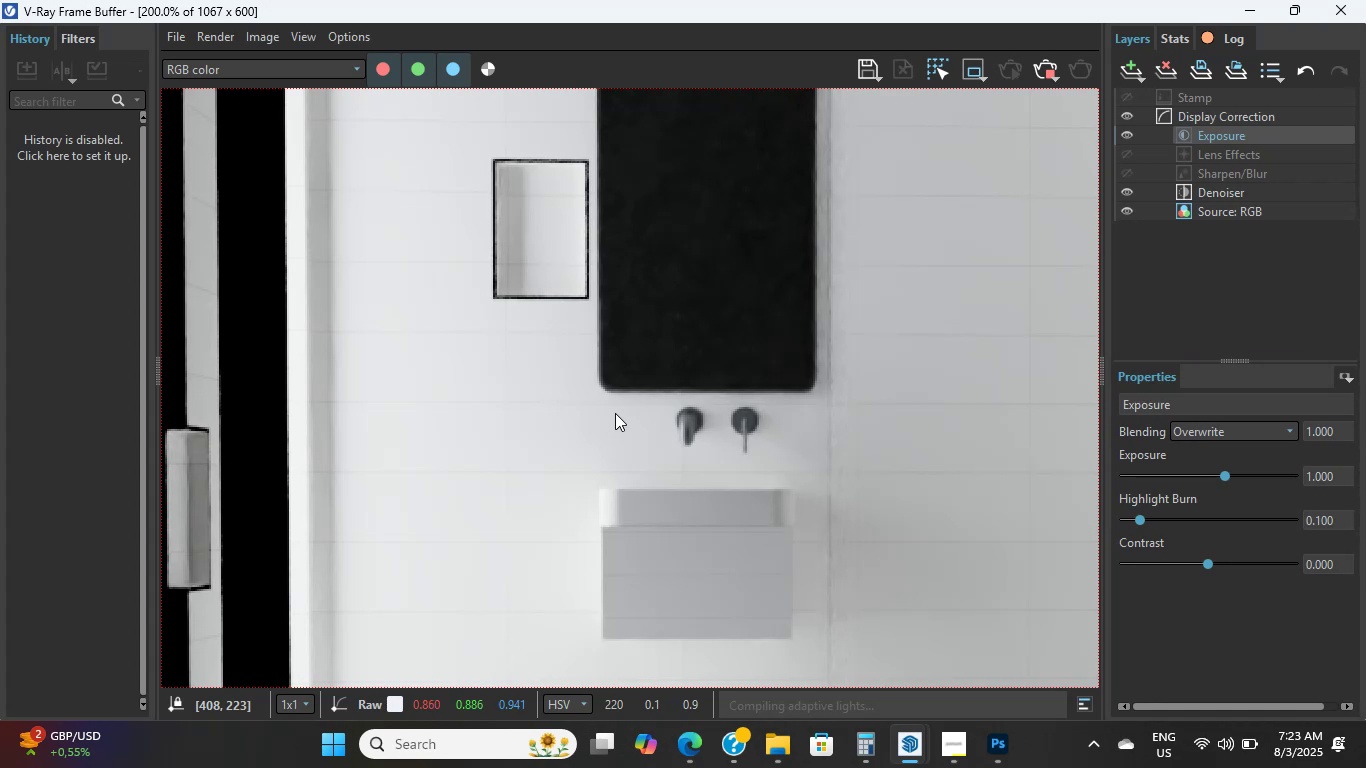 
wait(21.23)
 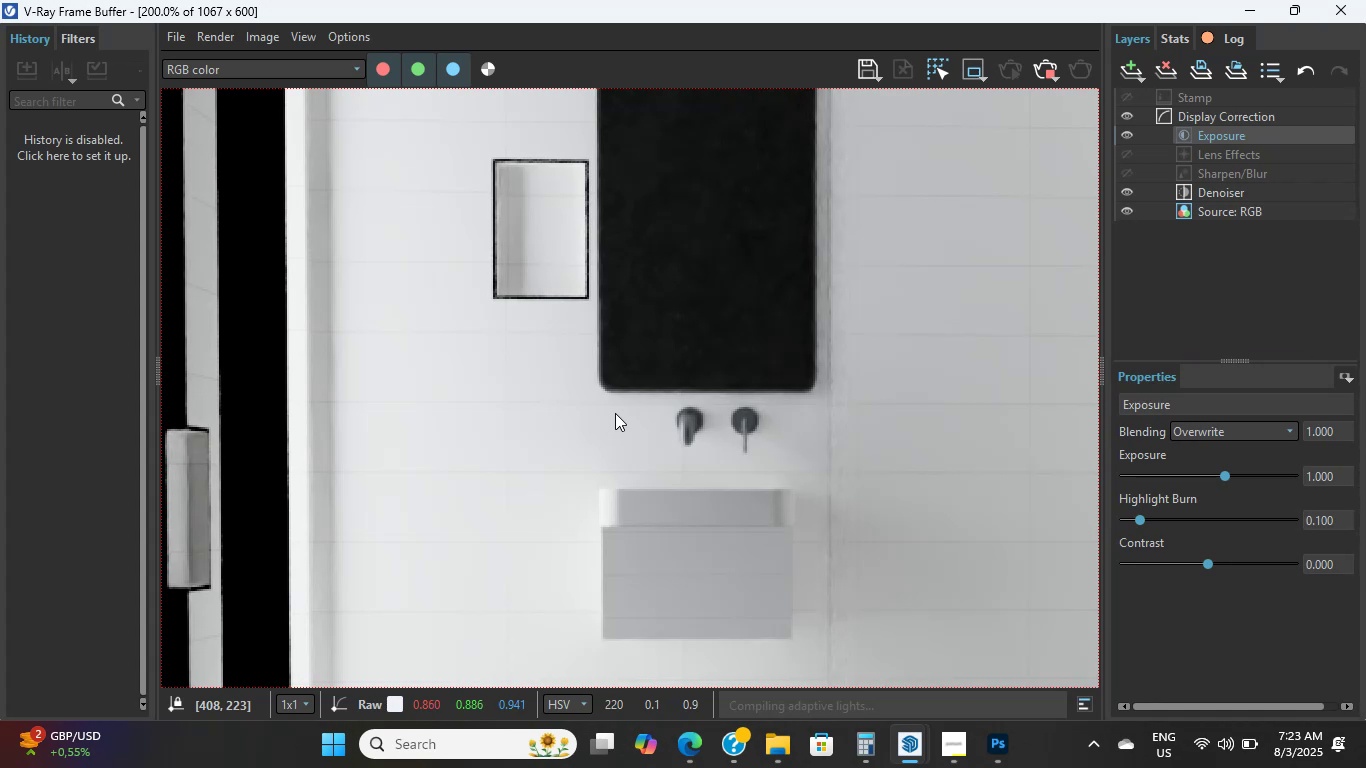 
hold_key(key=ShiftLeft, duration=1.15)
scroll: coordinate [703, 472], scroll_direction: down, amount: 3.0
 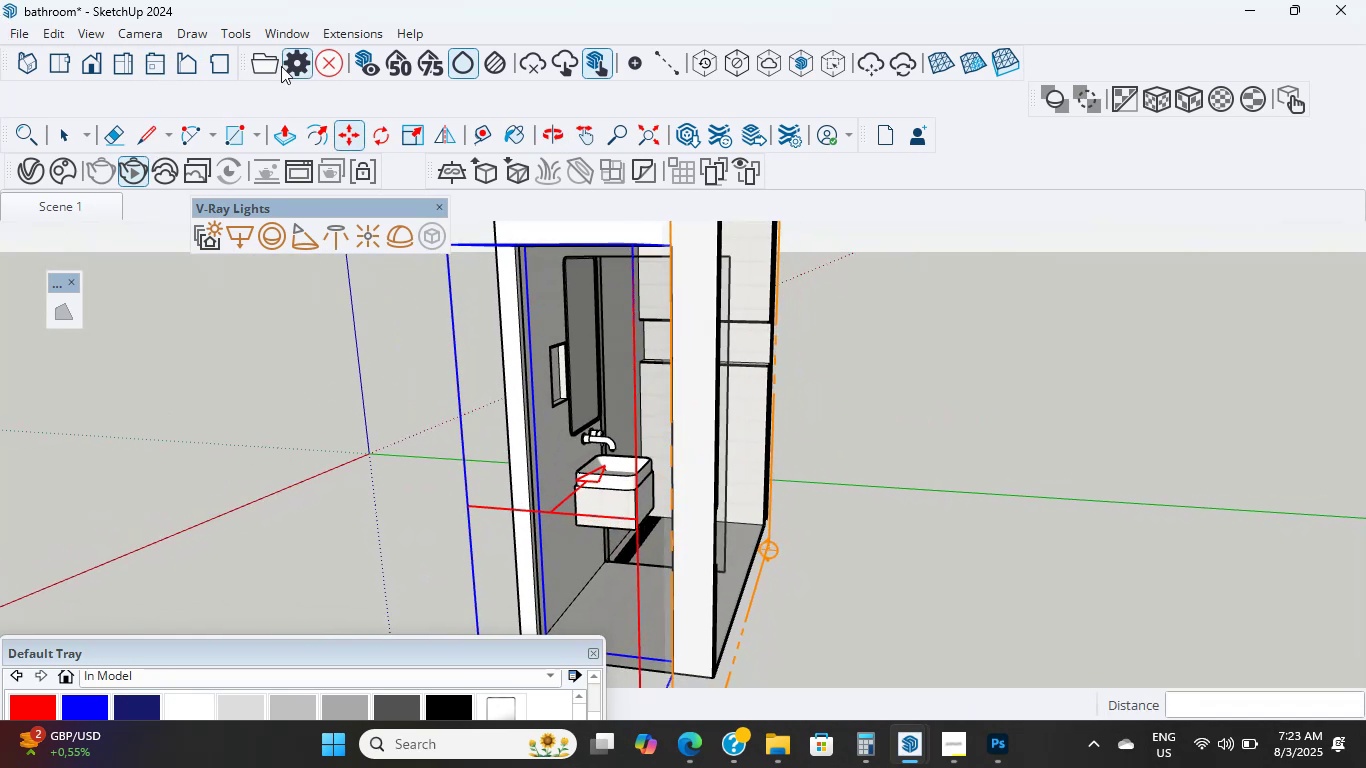 
left_click([687, 143])
 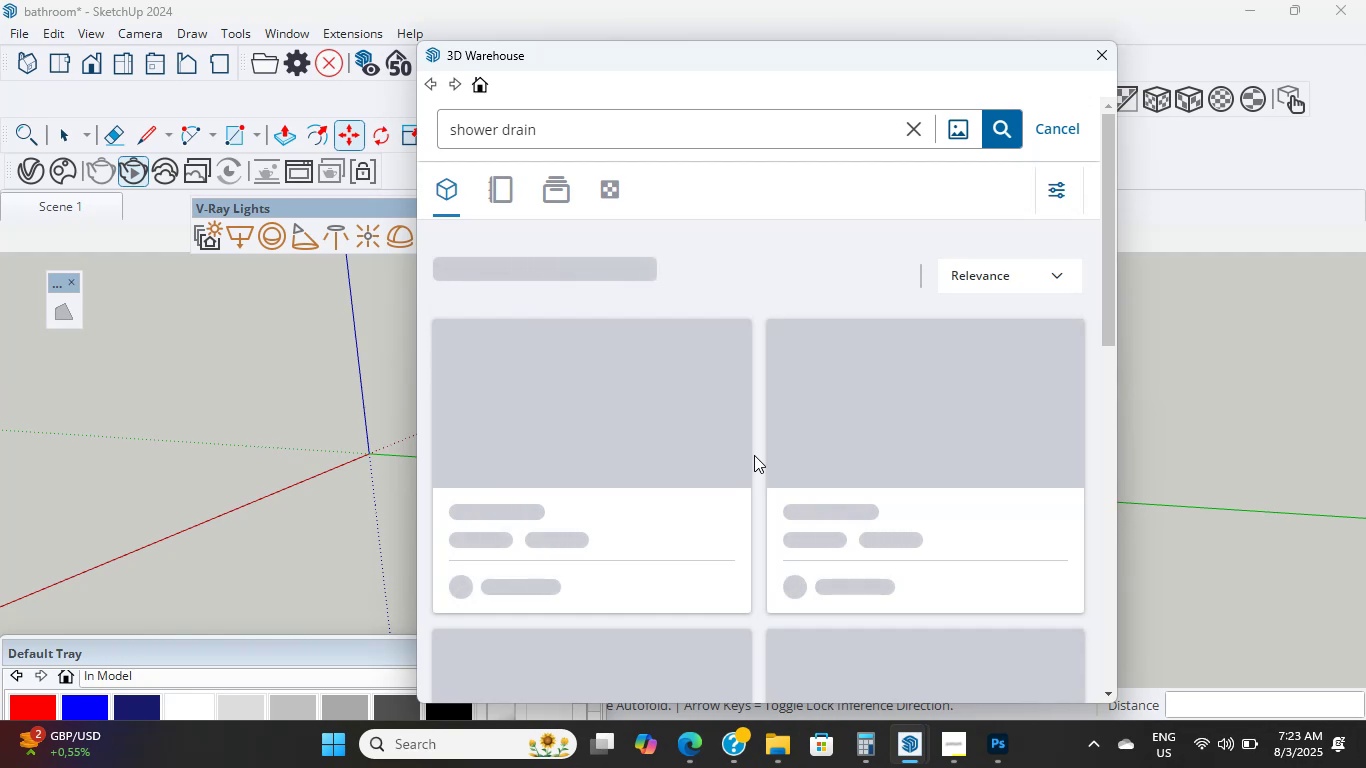 
wait(7.66)
 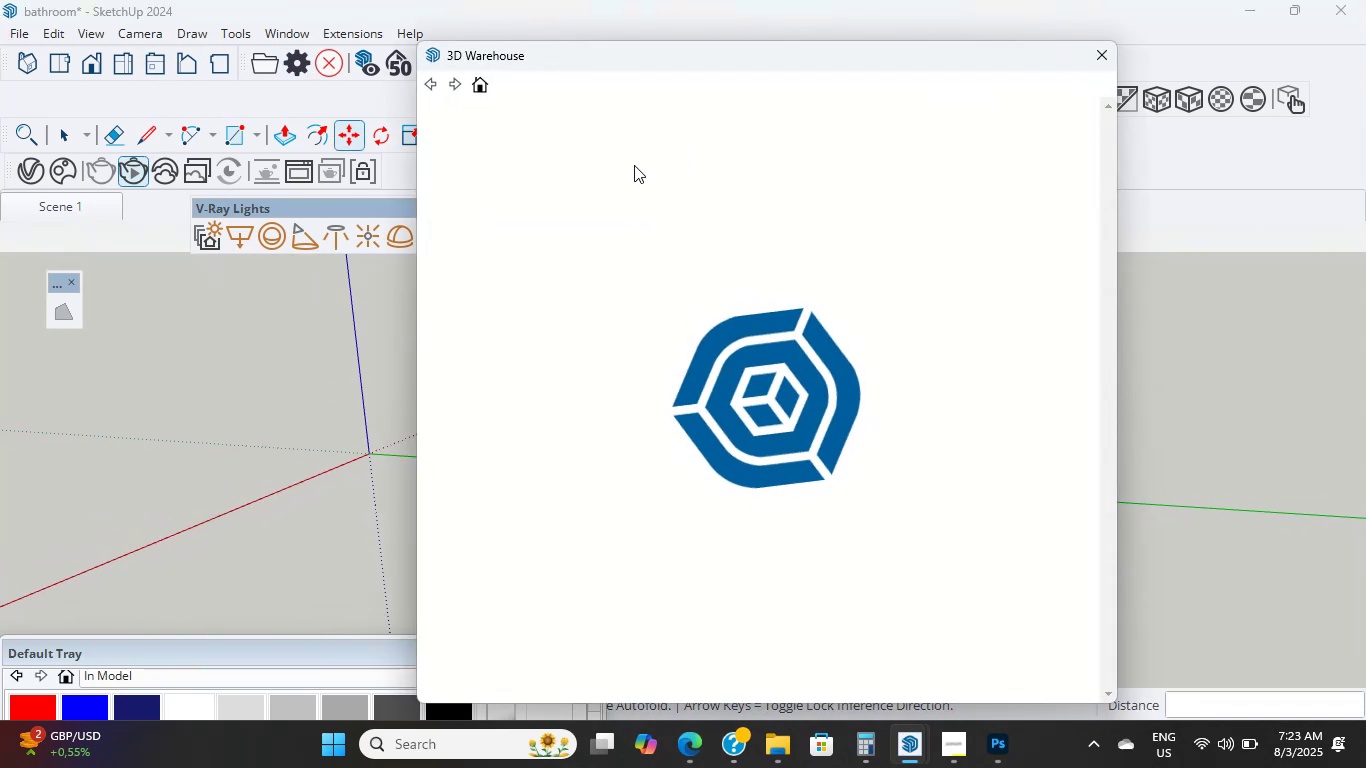 
scroll: coordinate [742, 450], scroll_direction: none, amount: 0.0
 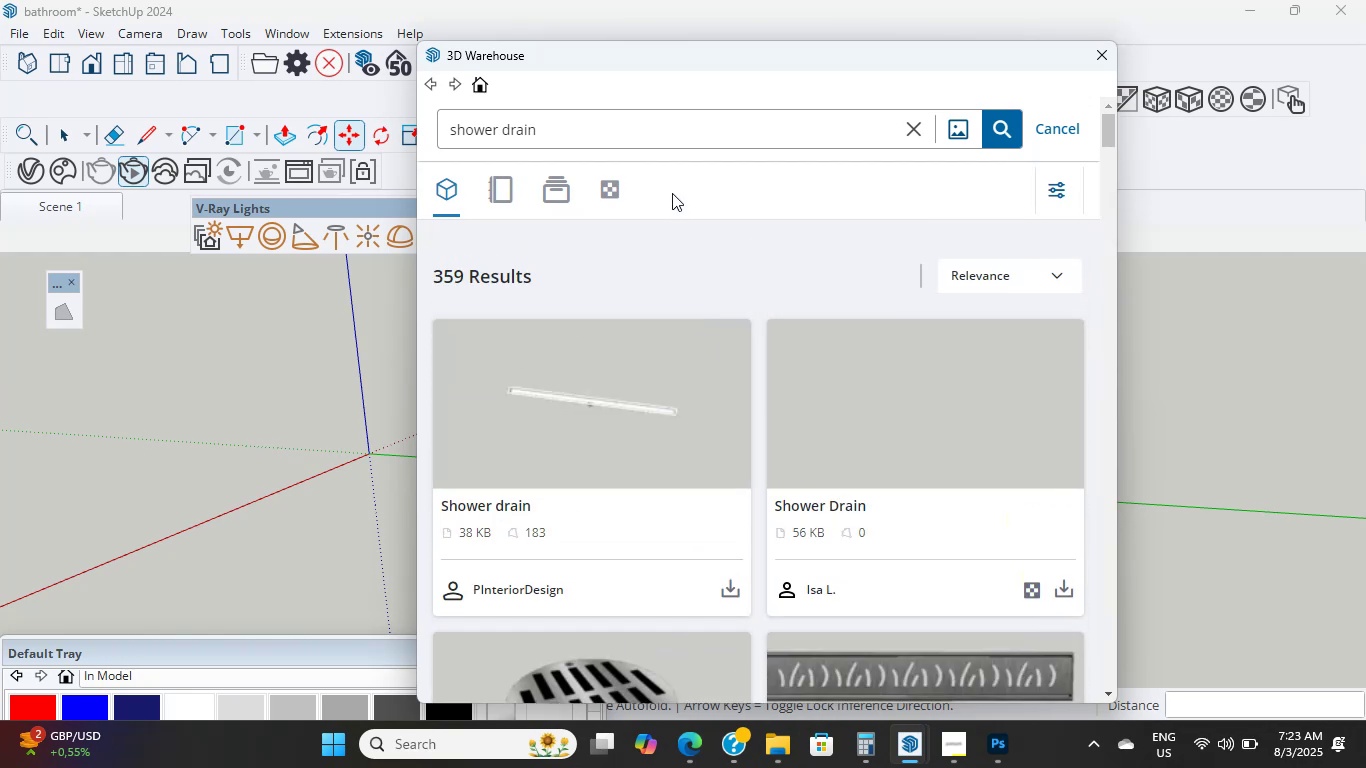 
left_click_drag(start_coordinate=[659, 132], to_coordinate=[383, 150])
 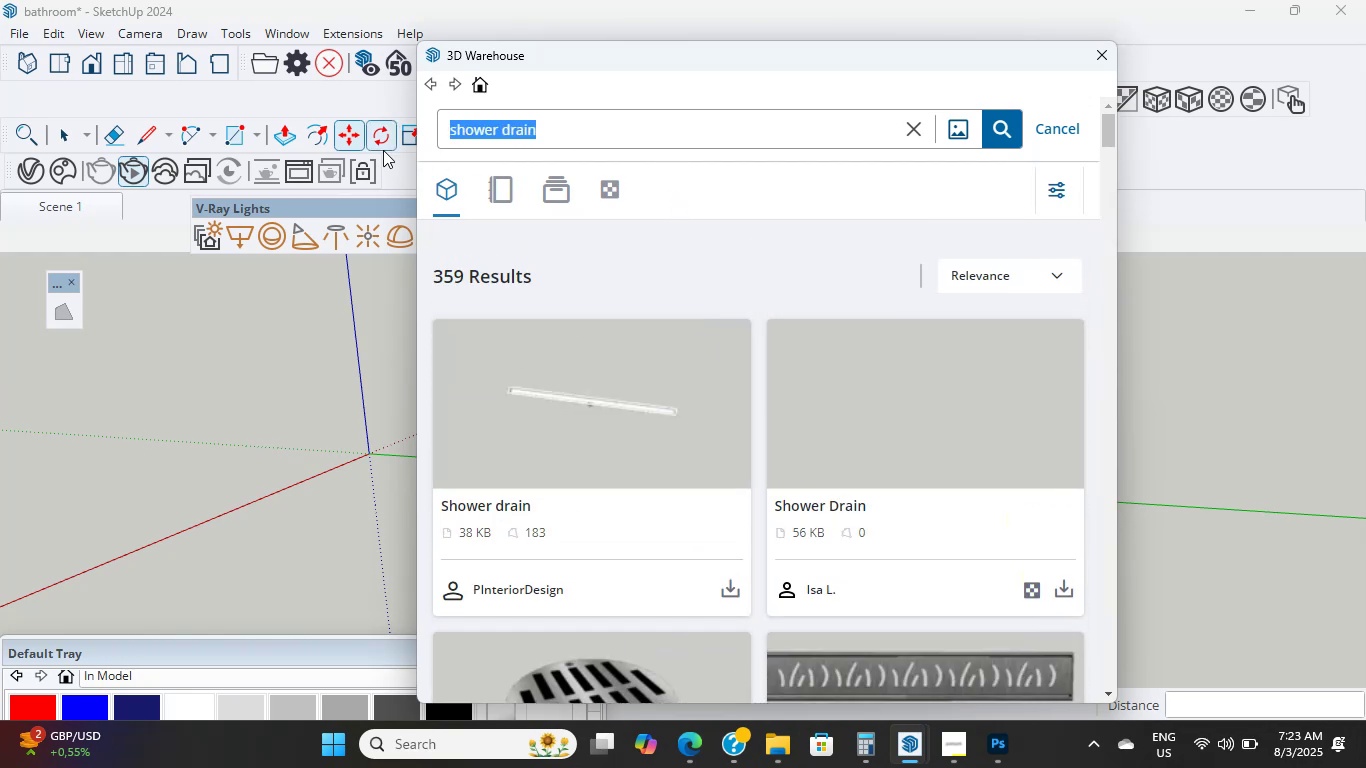 
type(sliddding glass door)
 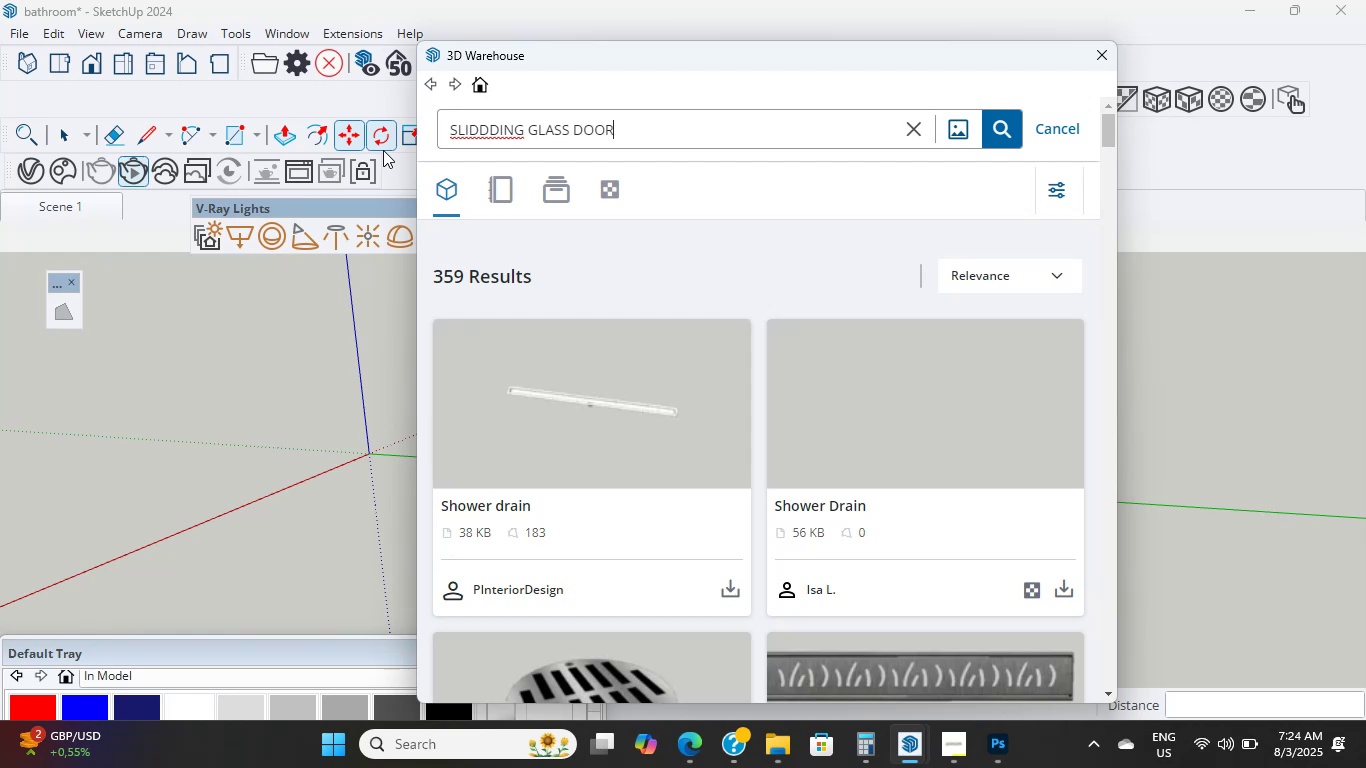 
key(Enter)
 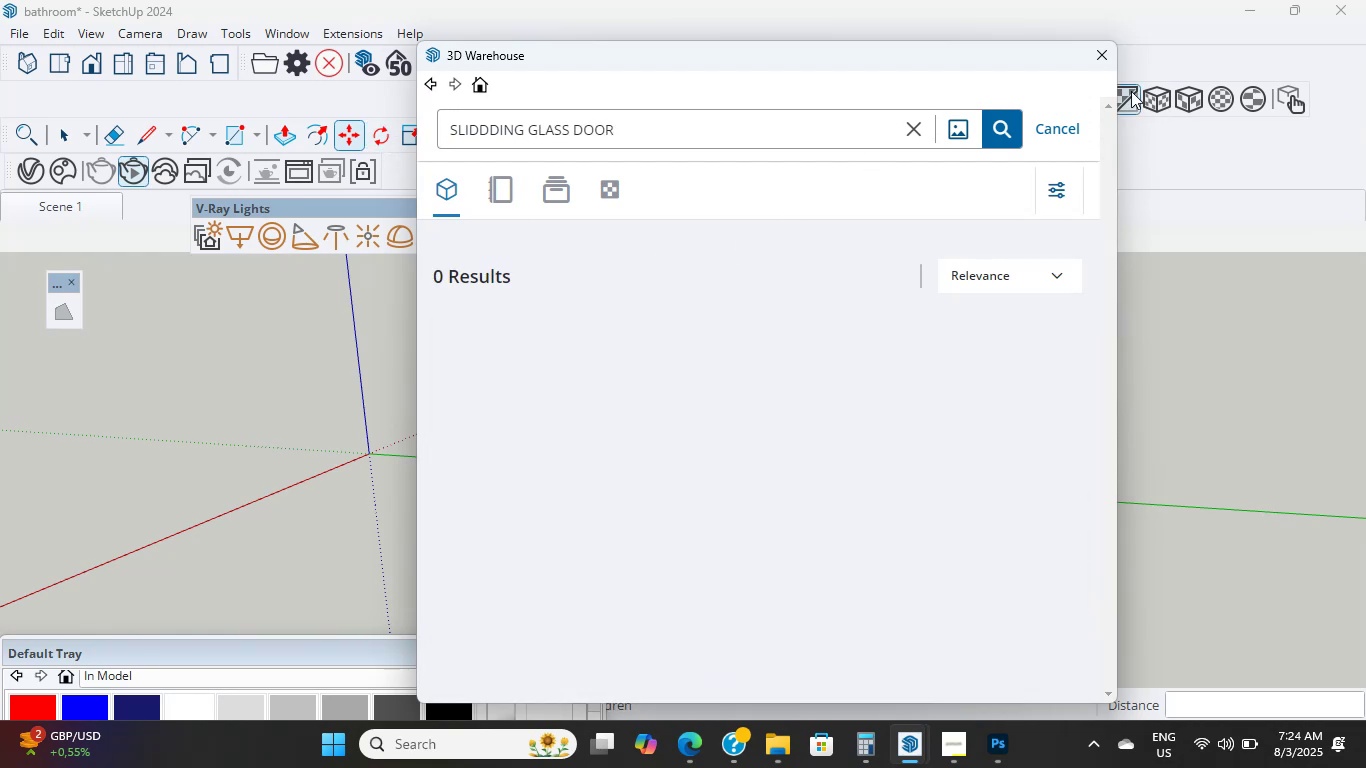 
left_click([1095, 64])
 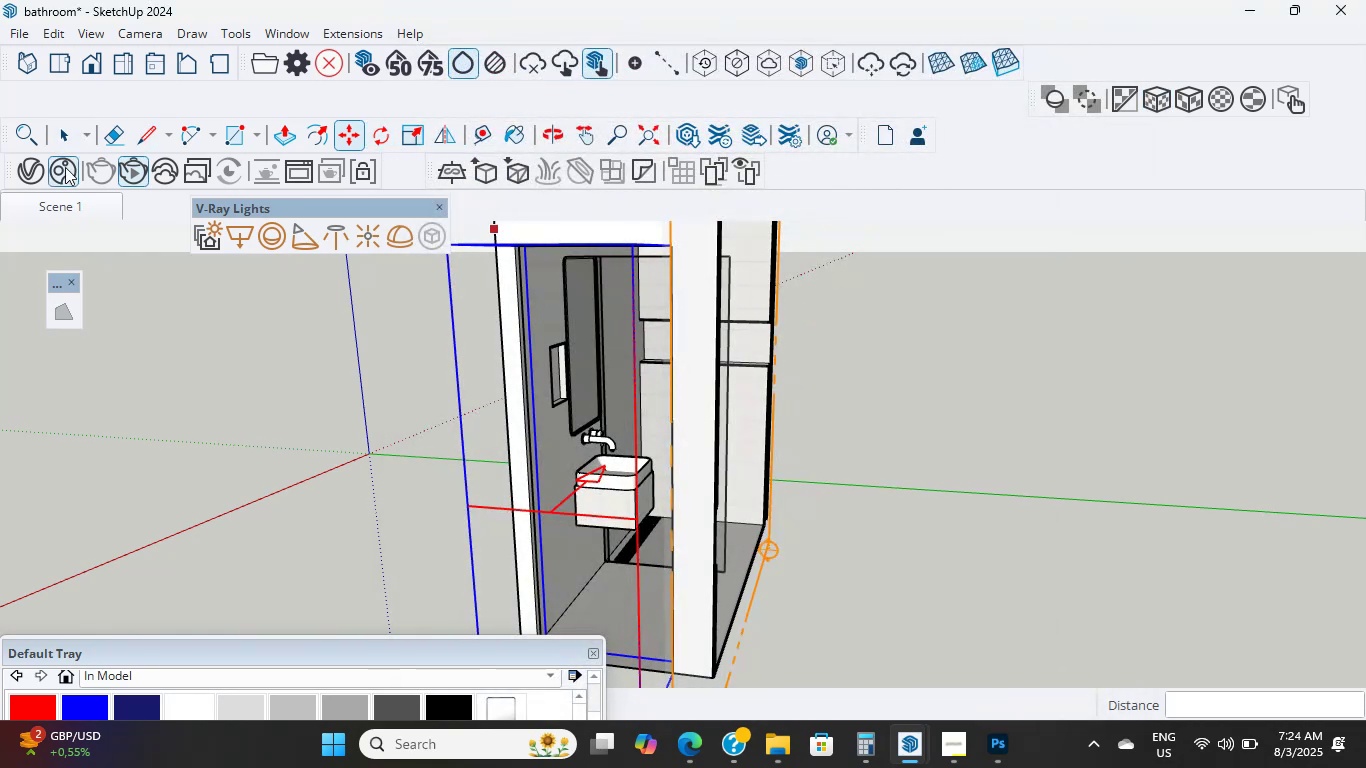 
left_click([68, 195])
 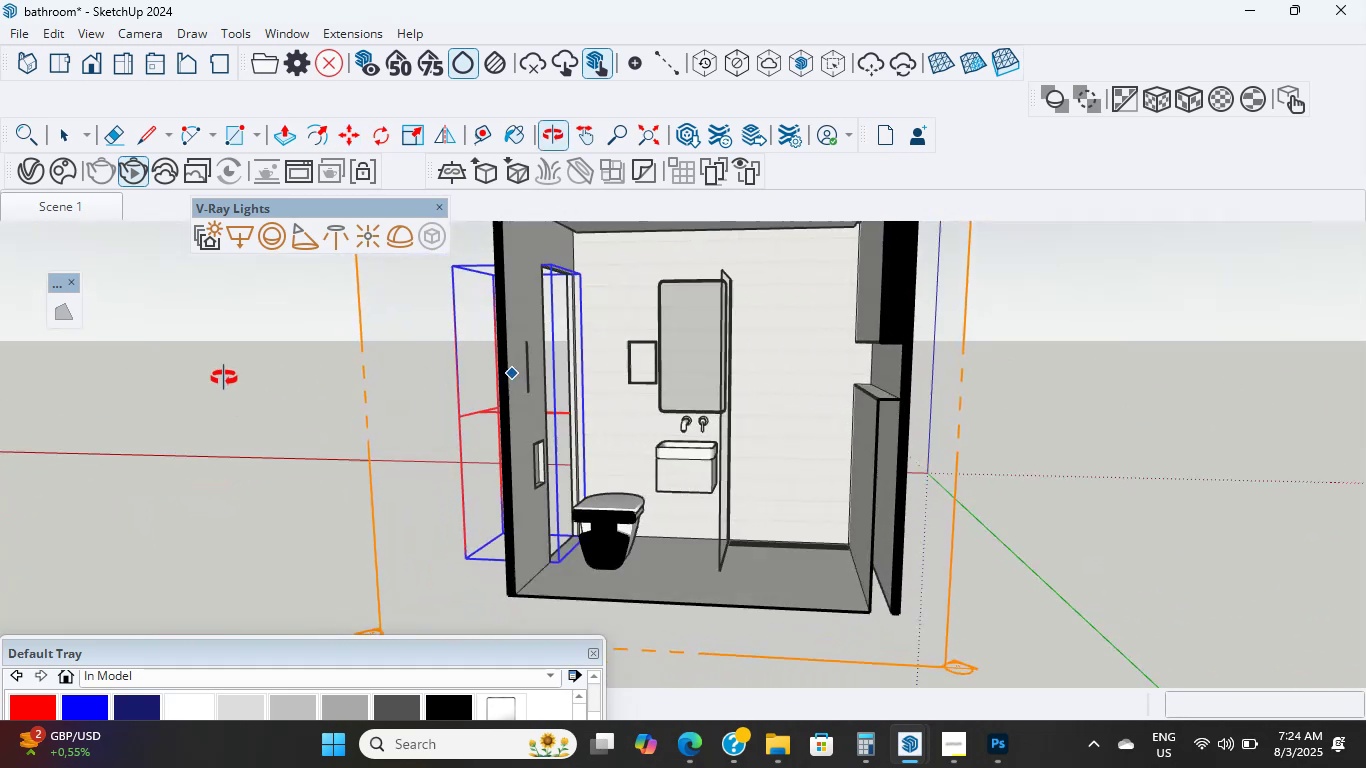 
scroll: coordinate [485, 607], scroll_direction: up, amount: 2.0
 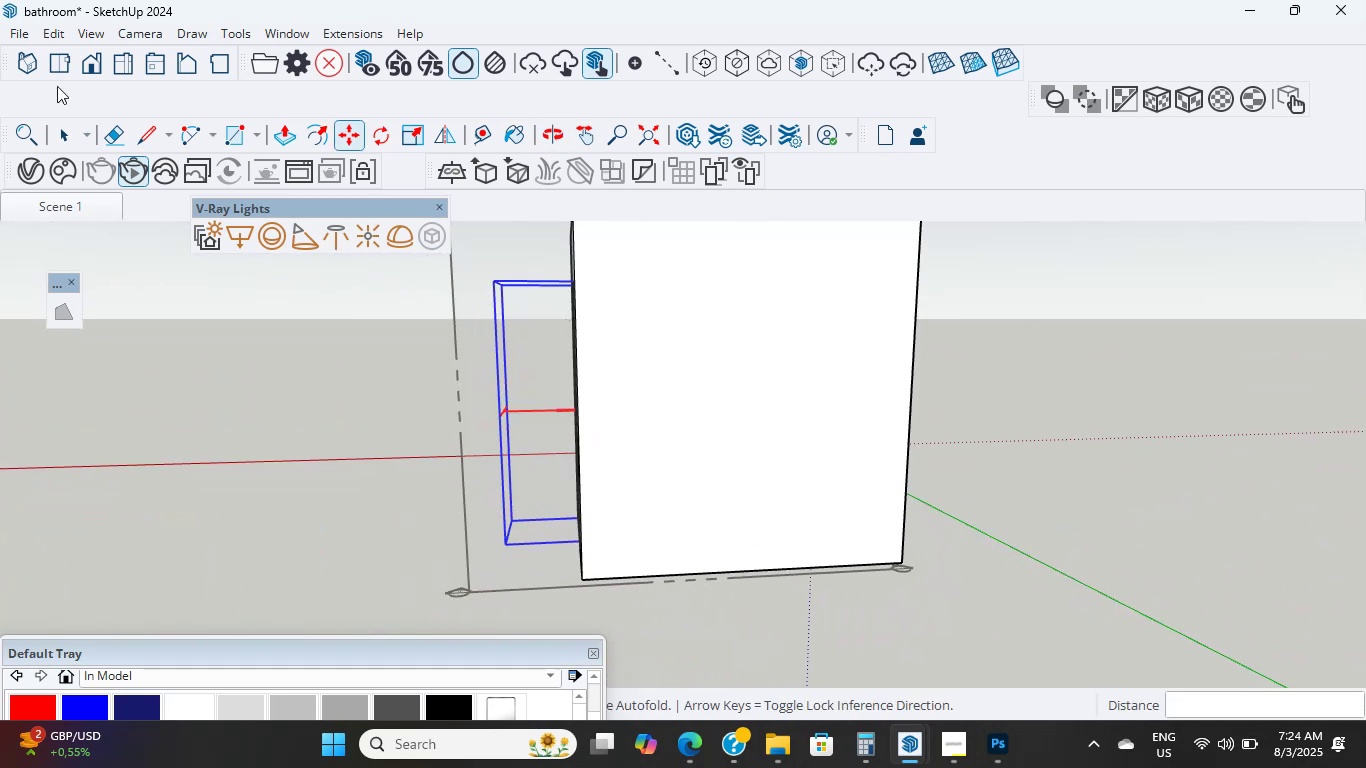 
key(Control+Z)
 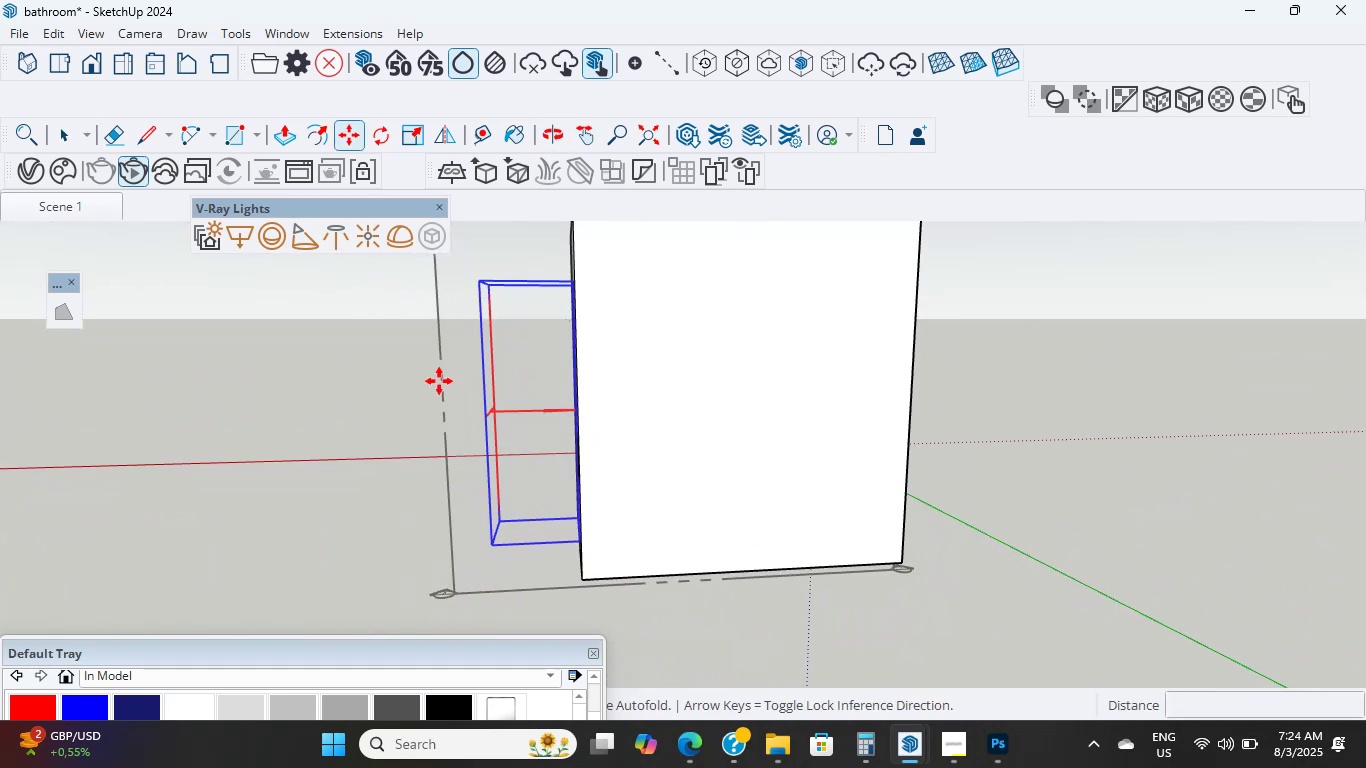 
key(Control+Z)
 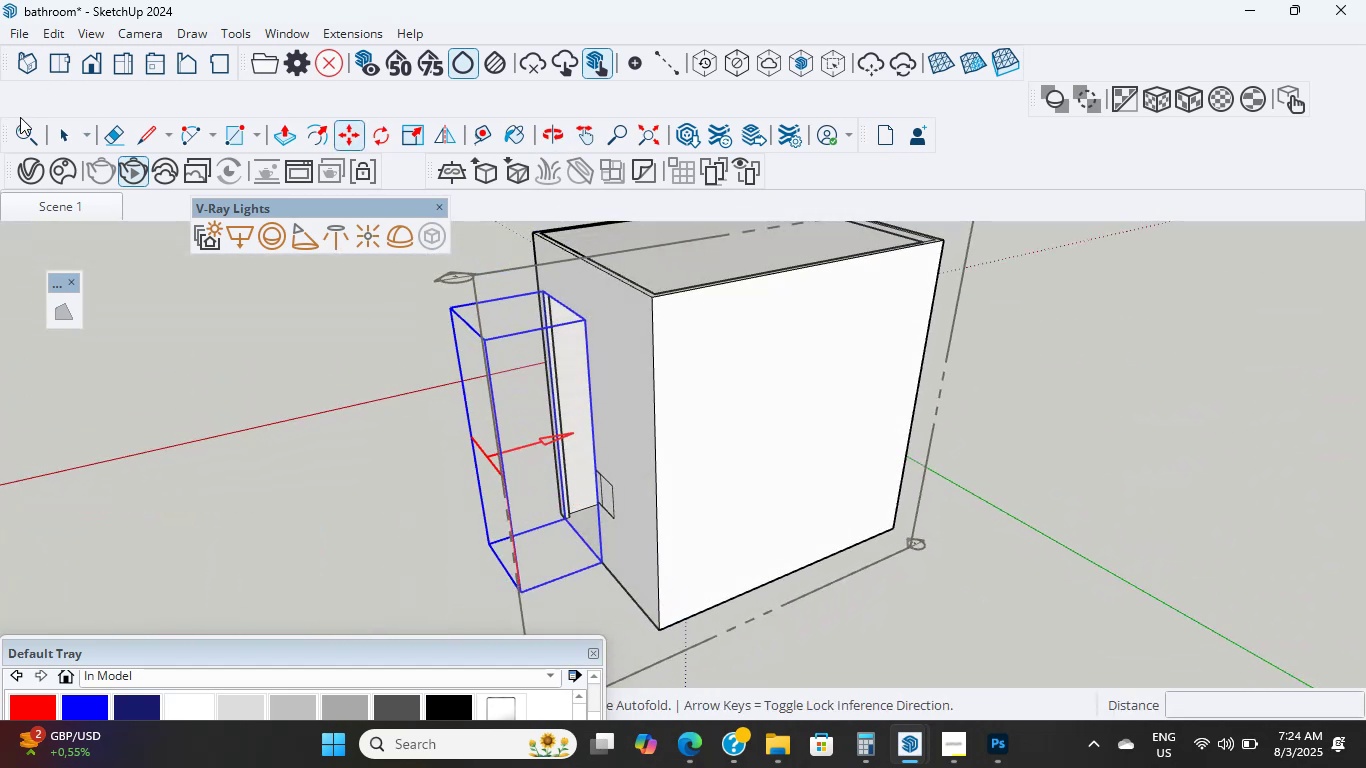 
left_click([57, 120])
 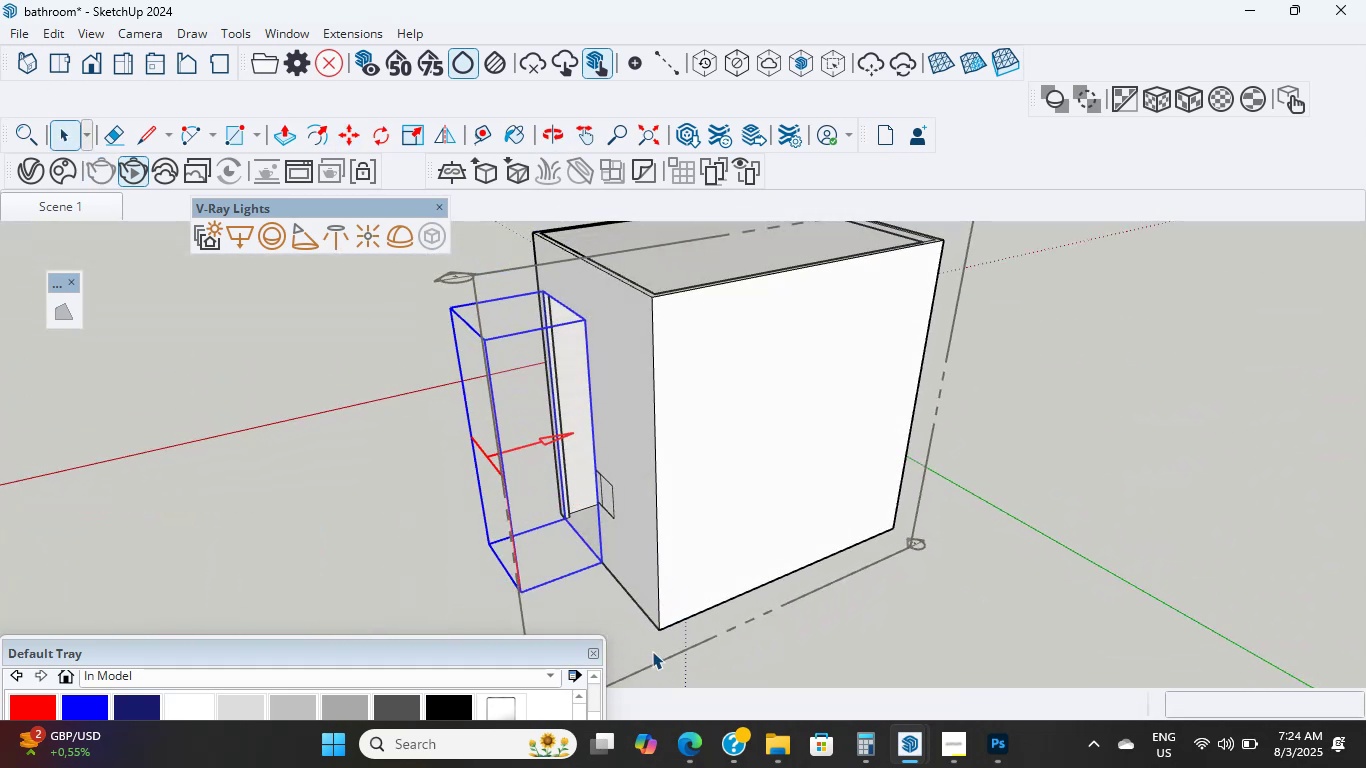 
left_click([668, 656])
 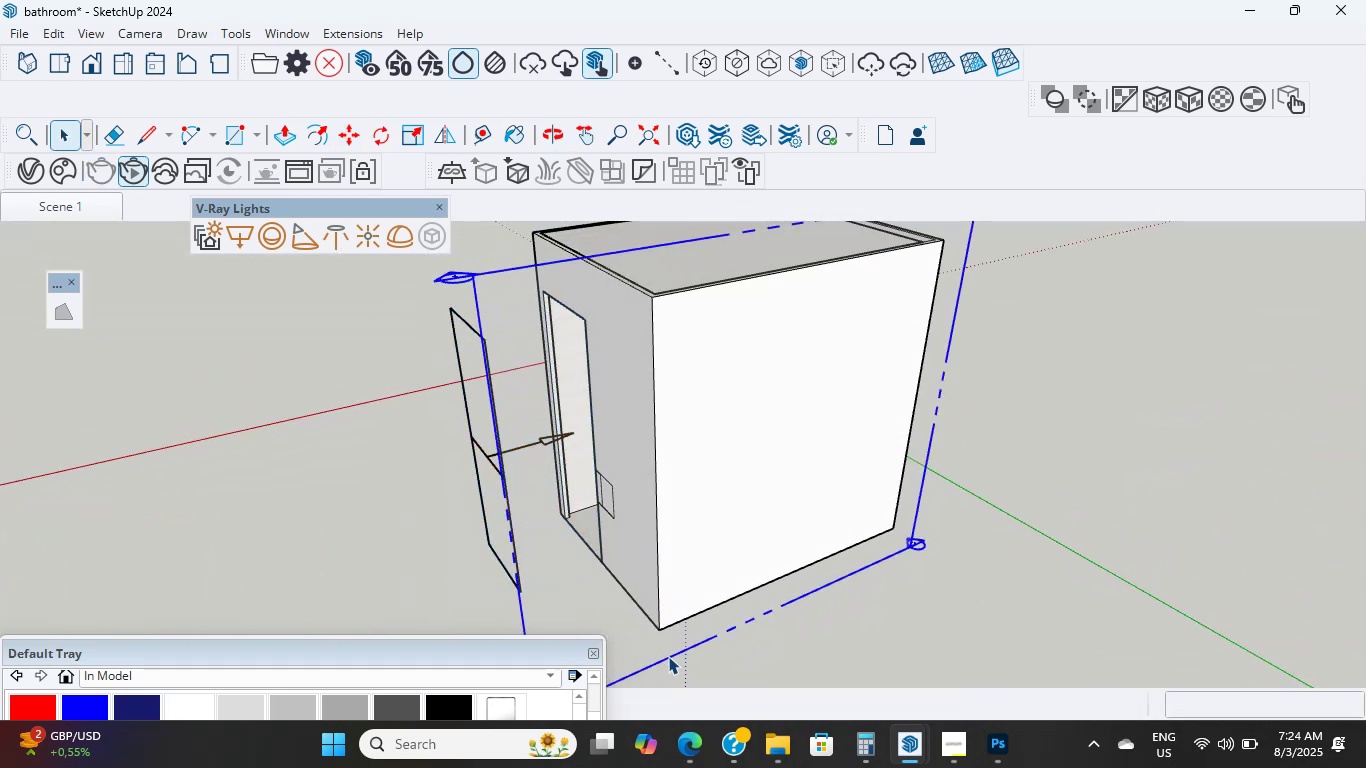 
key(M)
 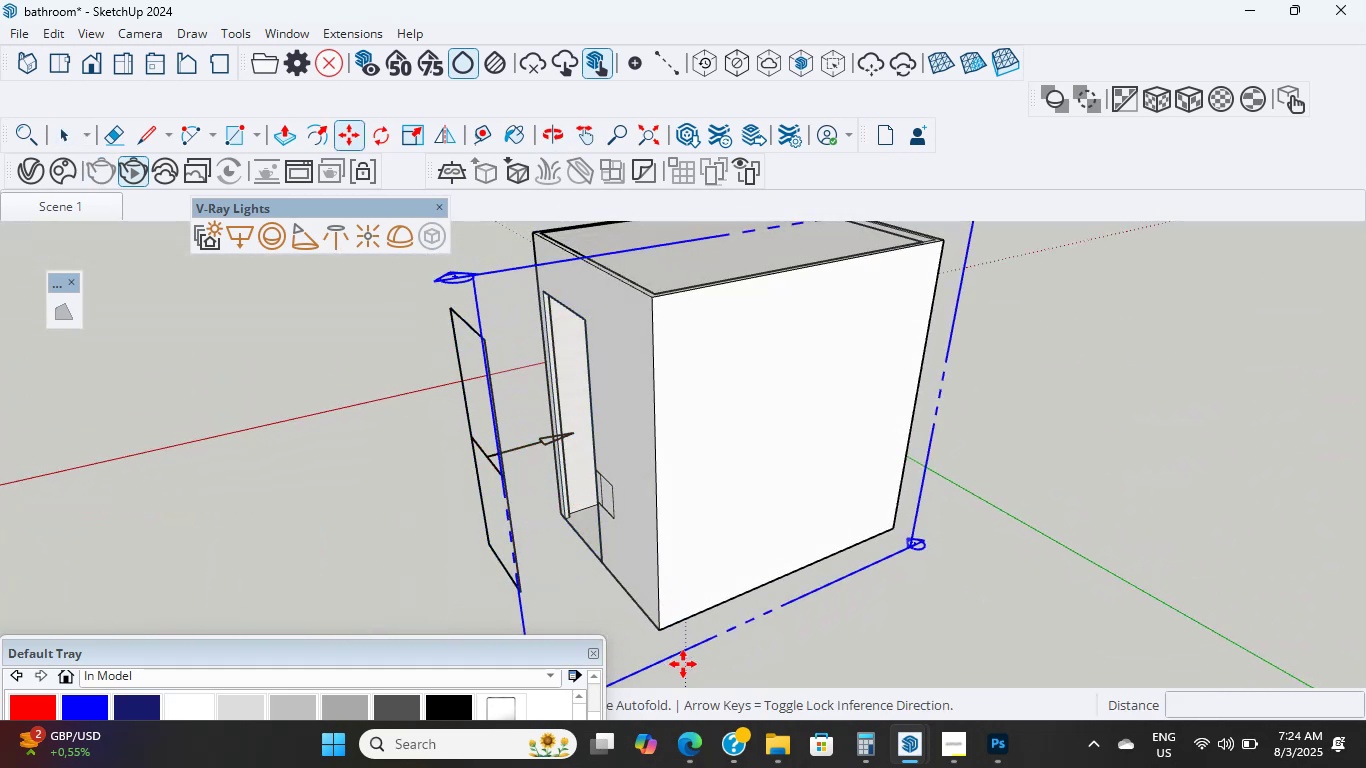 
left_click_drag(start_coordinate=[679, 659], to_coordinate=[671, 656])
 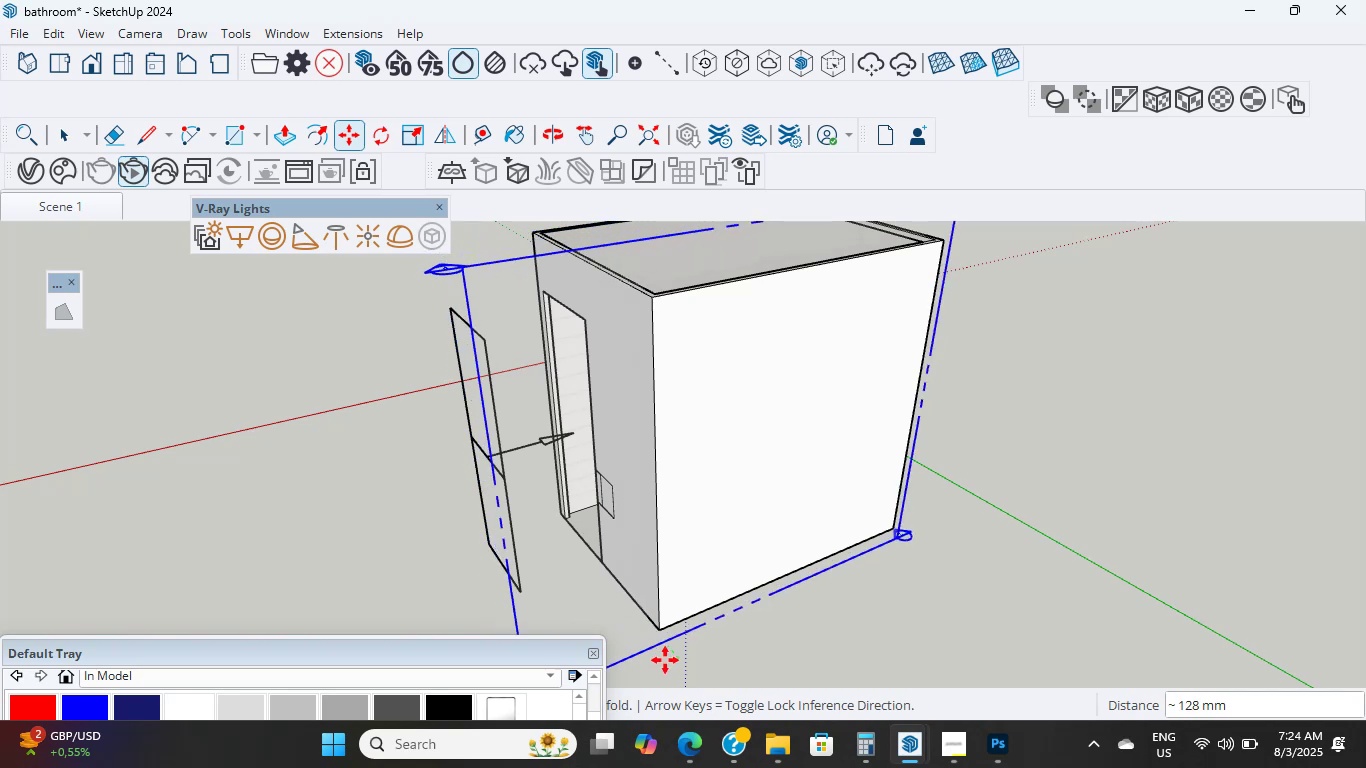 
key(Escape)
 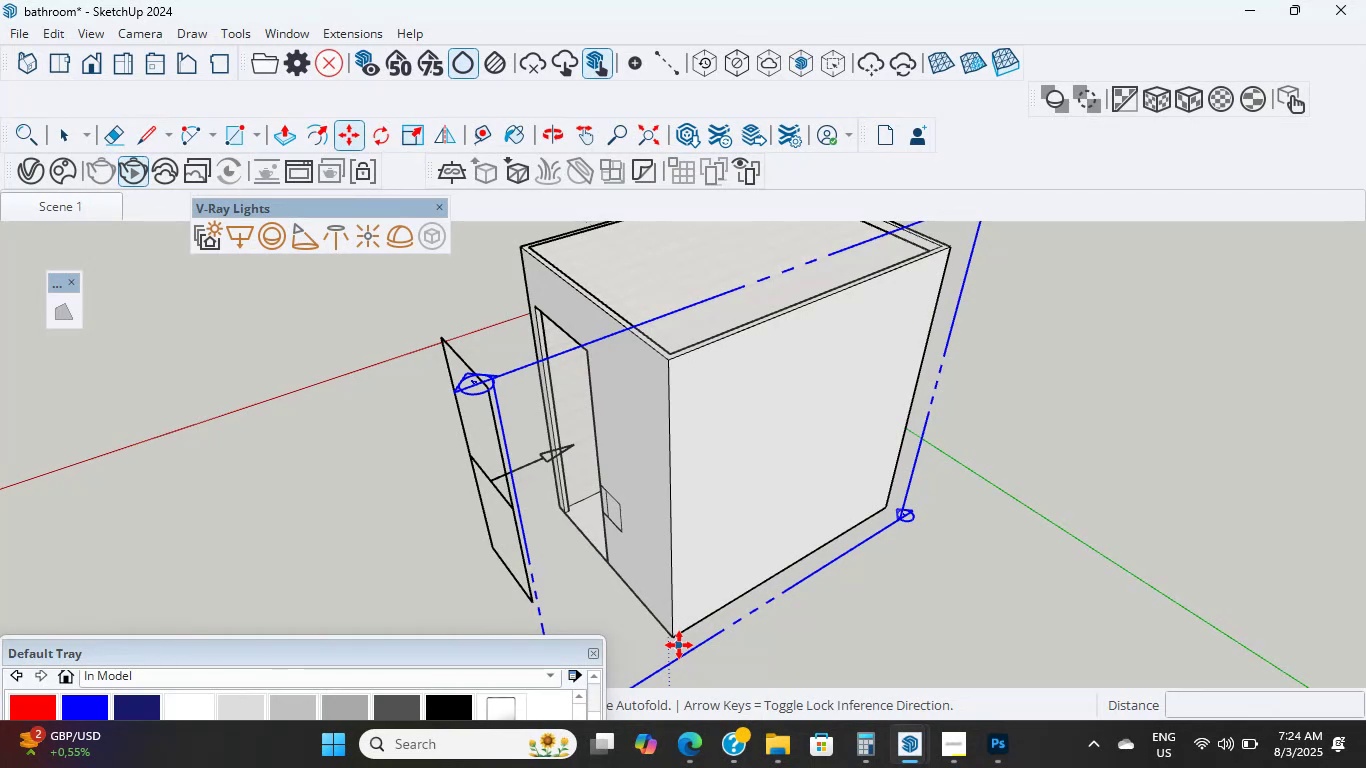 
wait(21.57)
 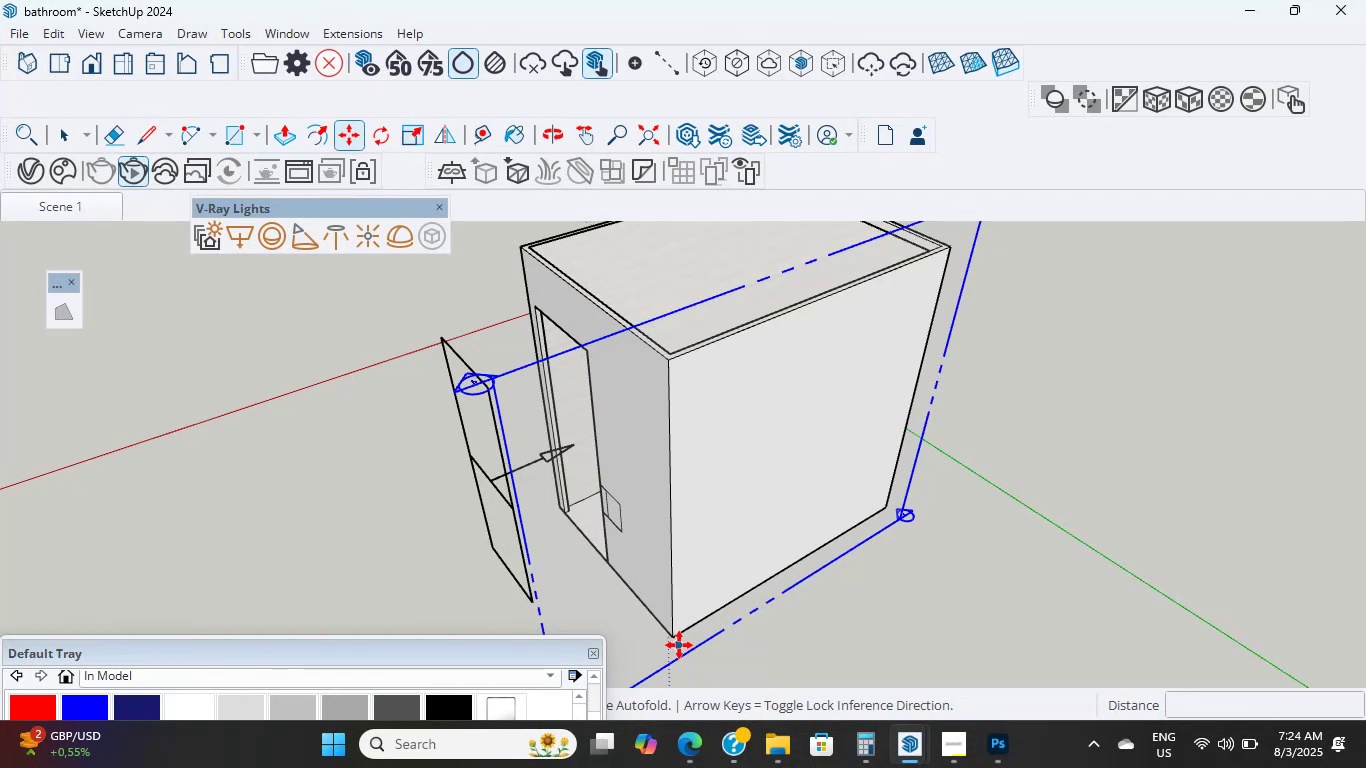 
scroll: coordinate [588, 600], scroll_direction: up, amount: 1.0
 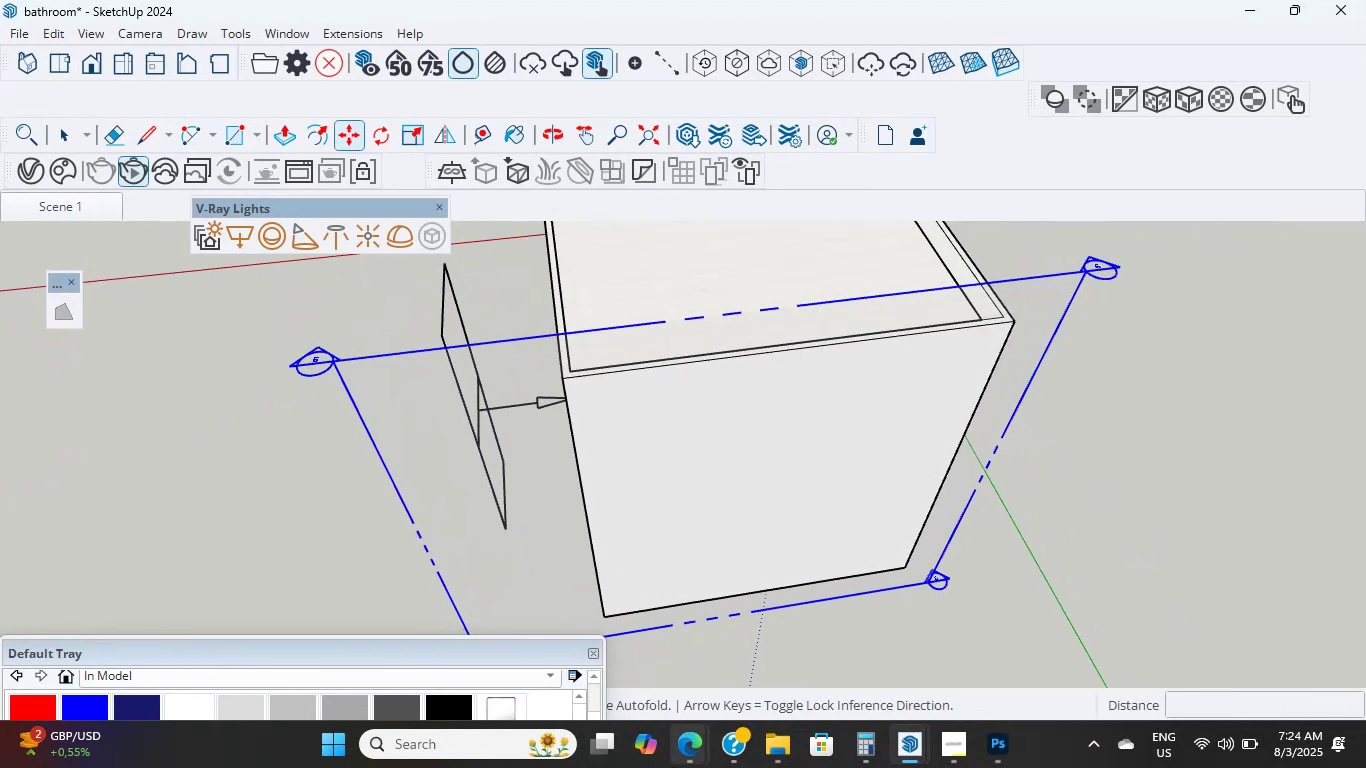 
left_click([659, 745])
 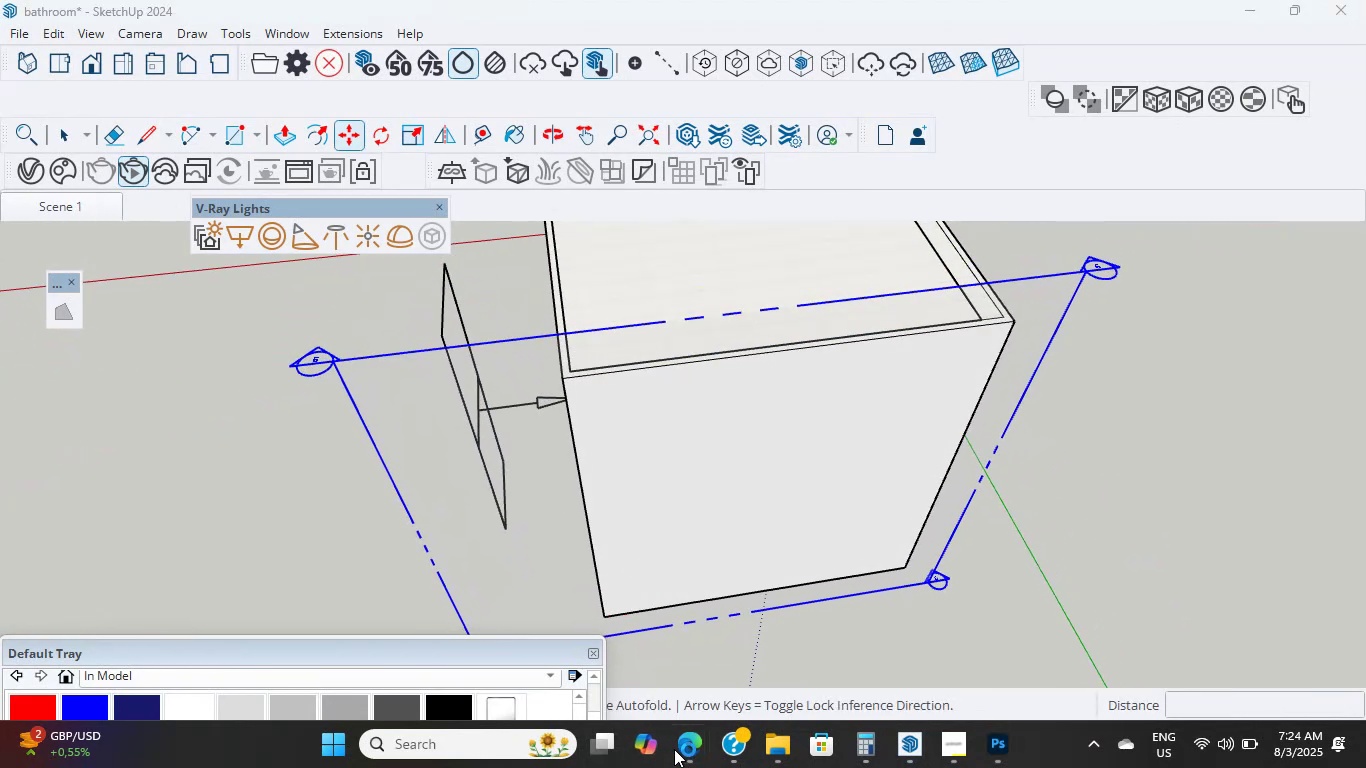 
left_click([679, 750])
 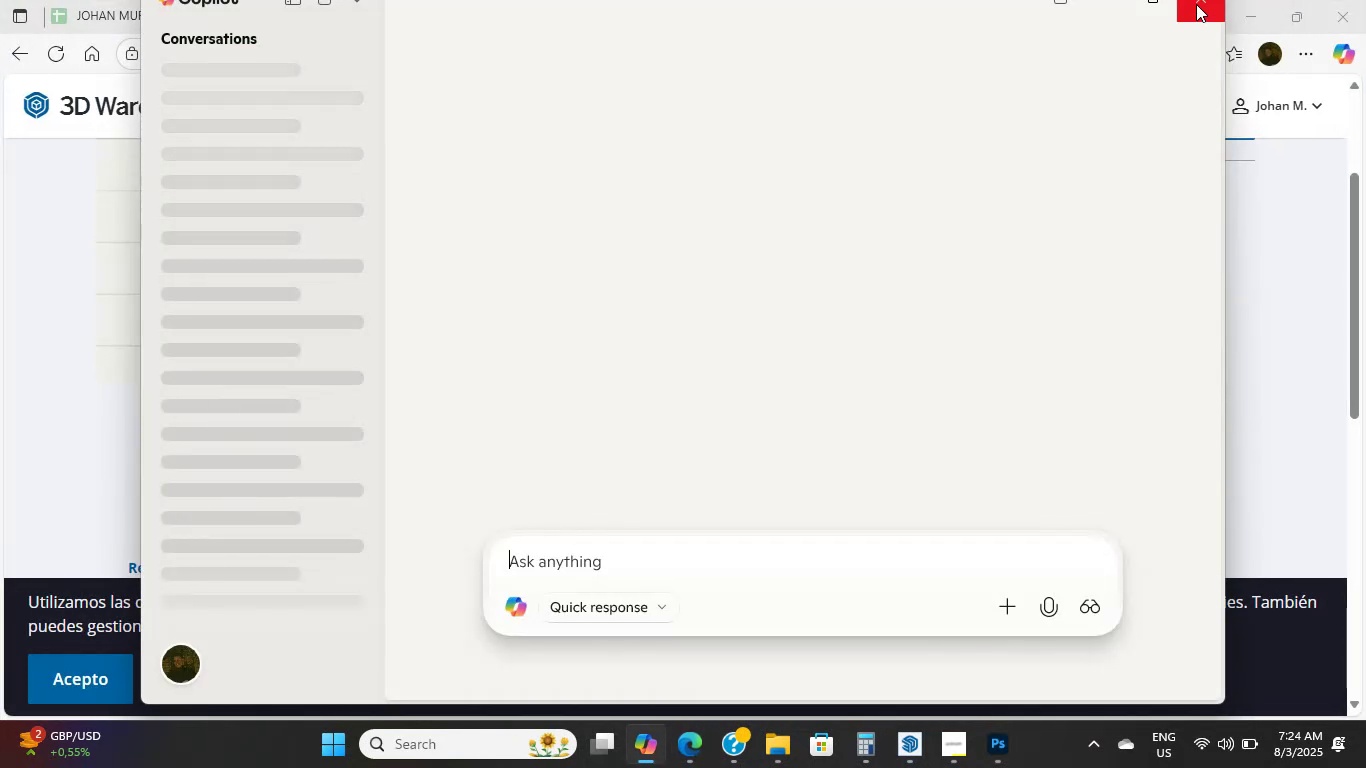 
scroll: coordinate [521, 280], scroll_direction: up, amount: 3.0
 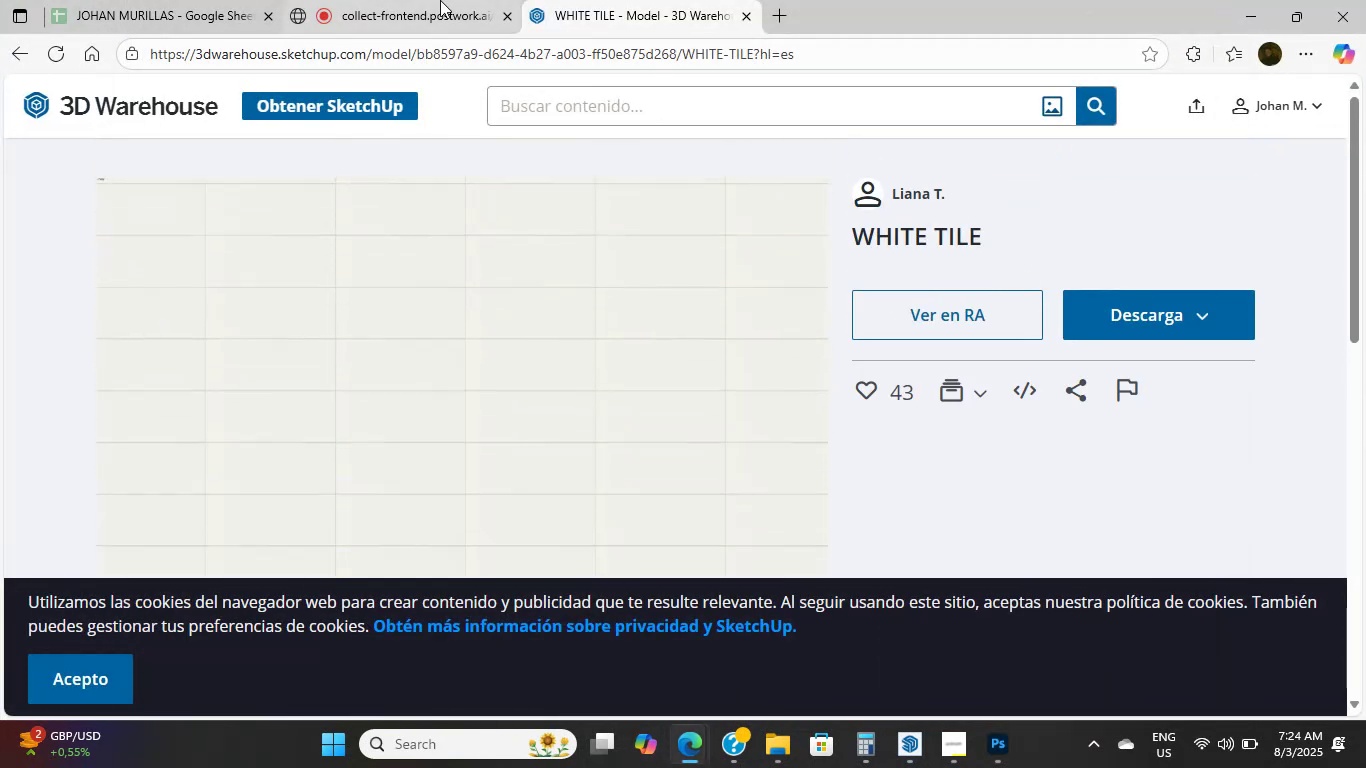 
left_click([440, 0])
 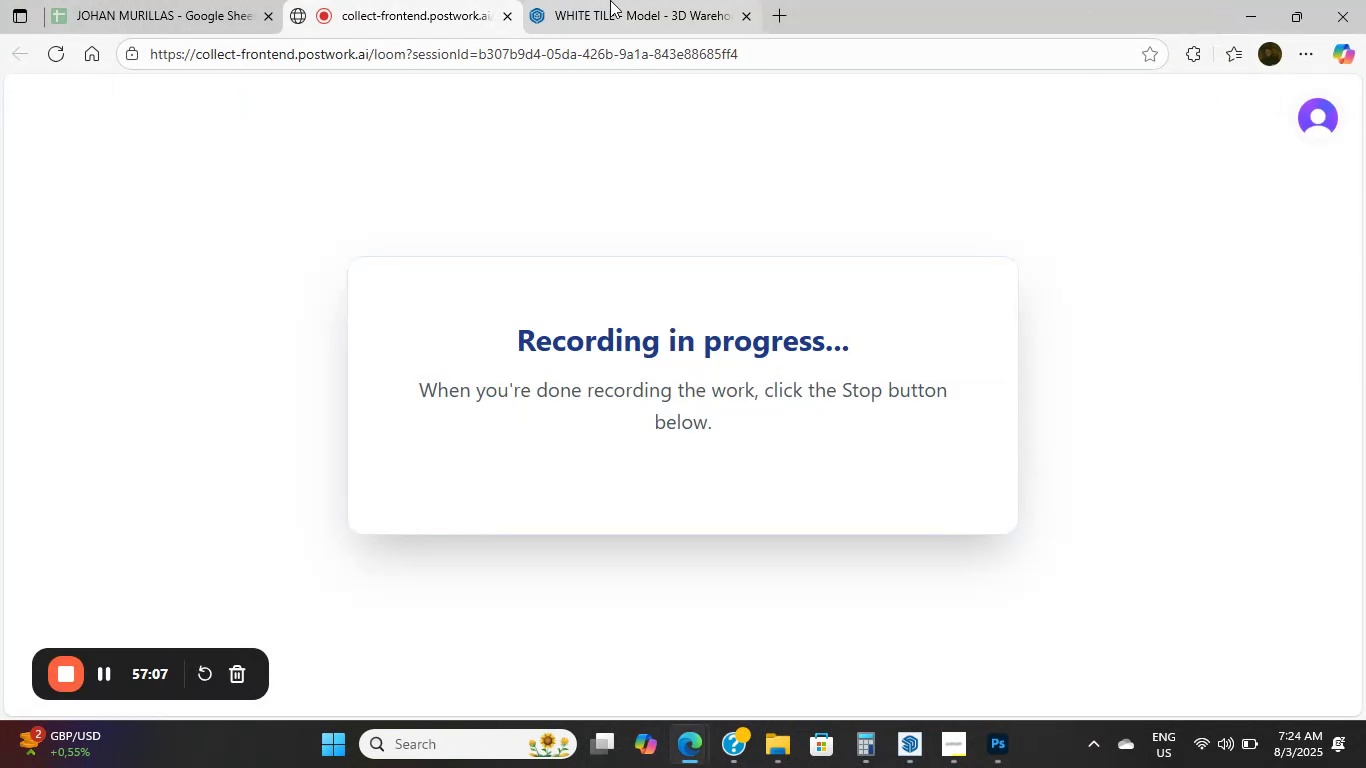 
left_click([606, 0])
 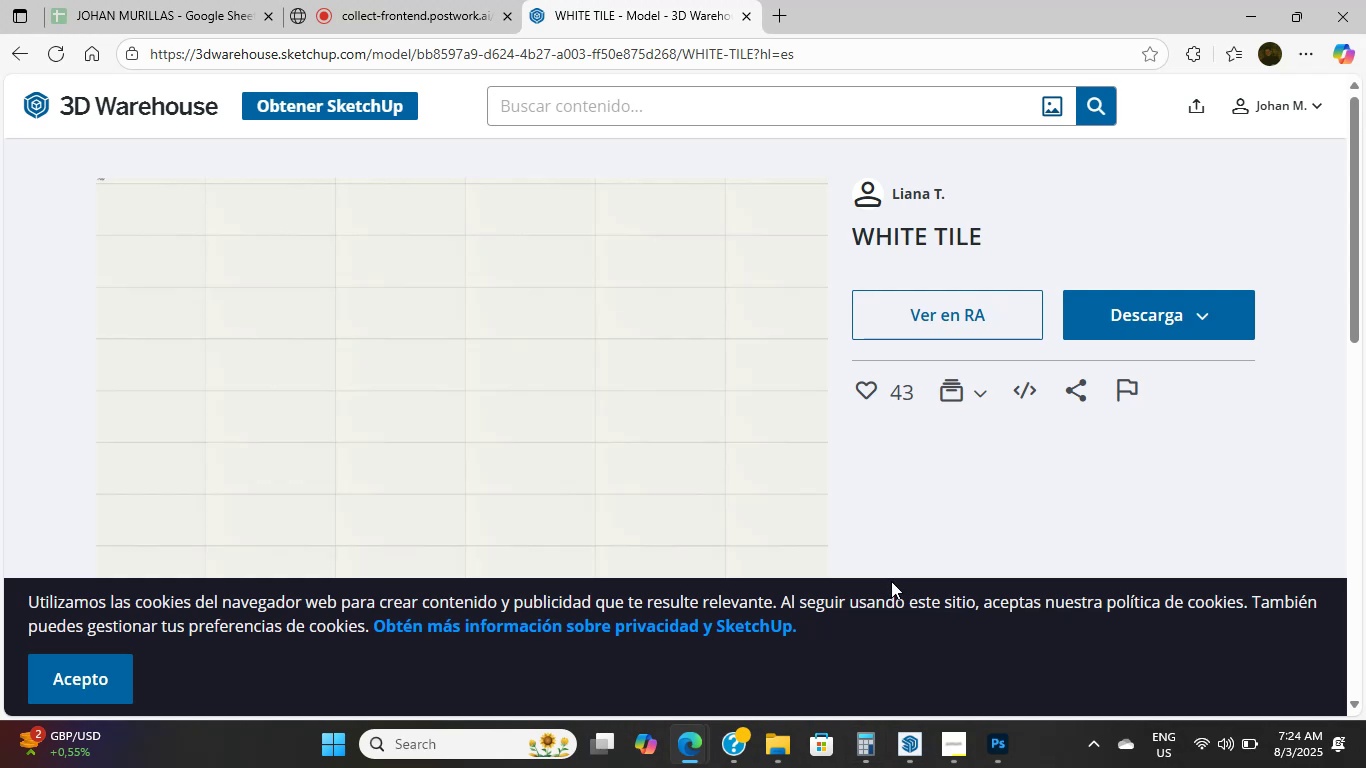 
scroll: coordinate [779, 510], scroll_direction: down, amount: 3.0
 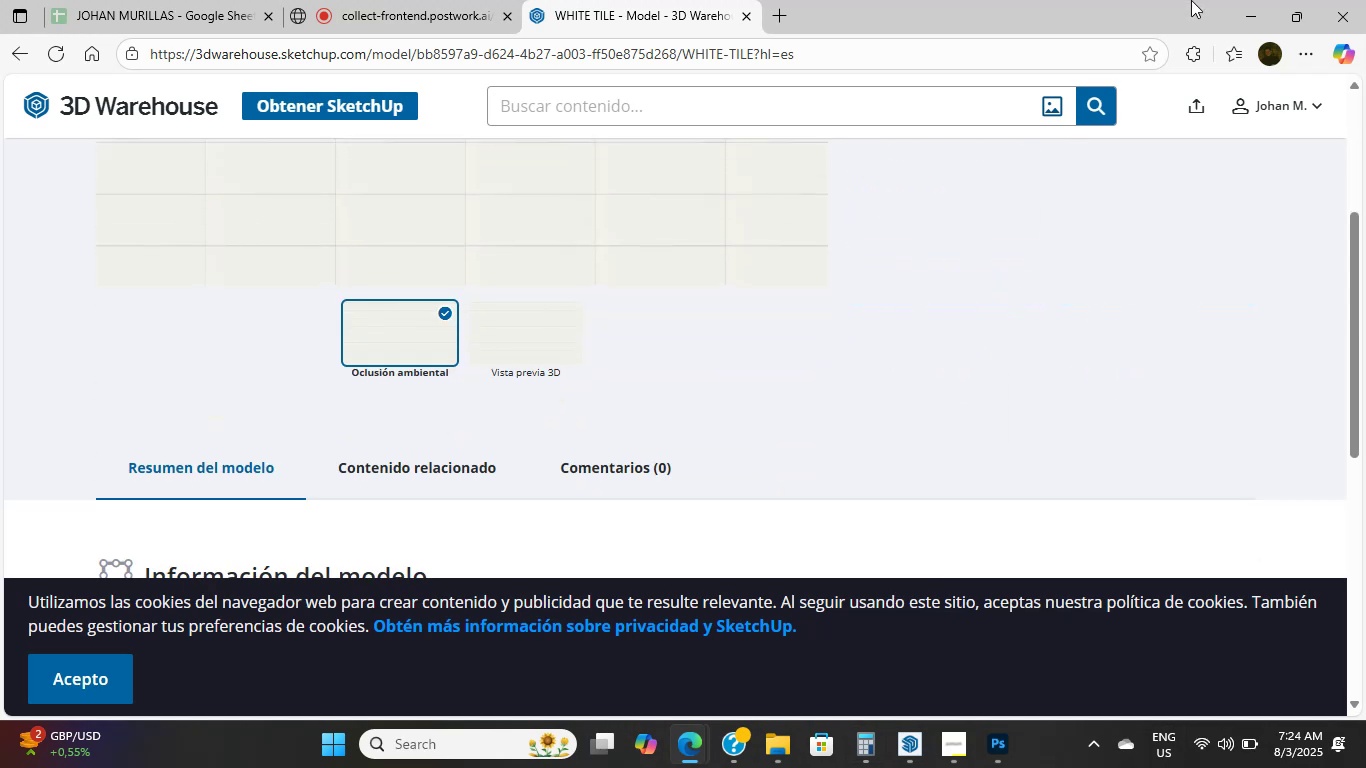 
left_click([1237, 0])
 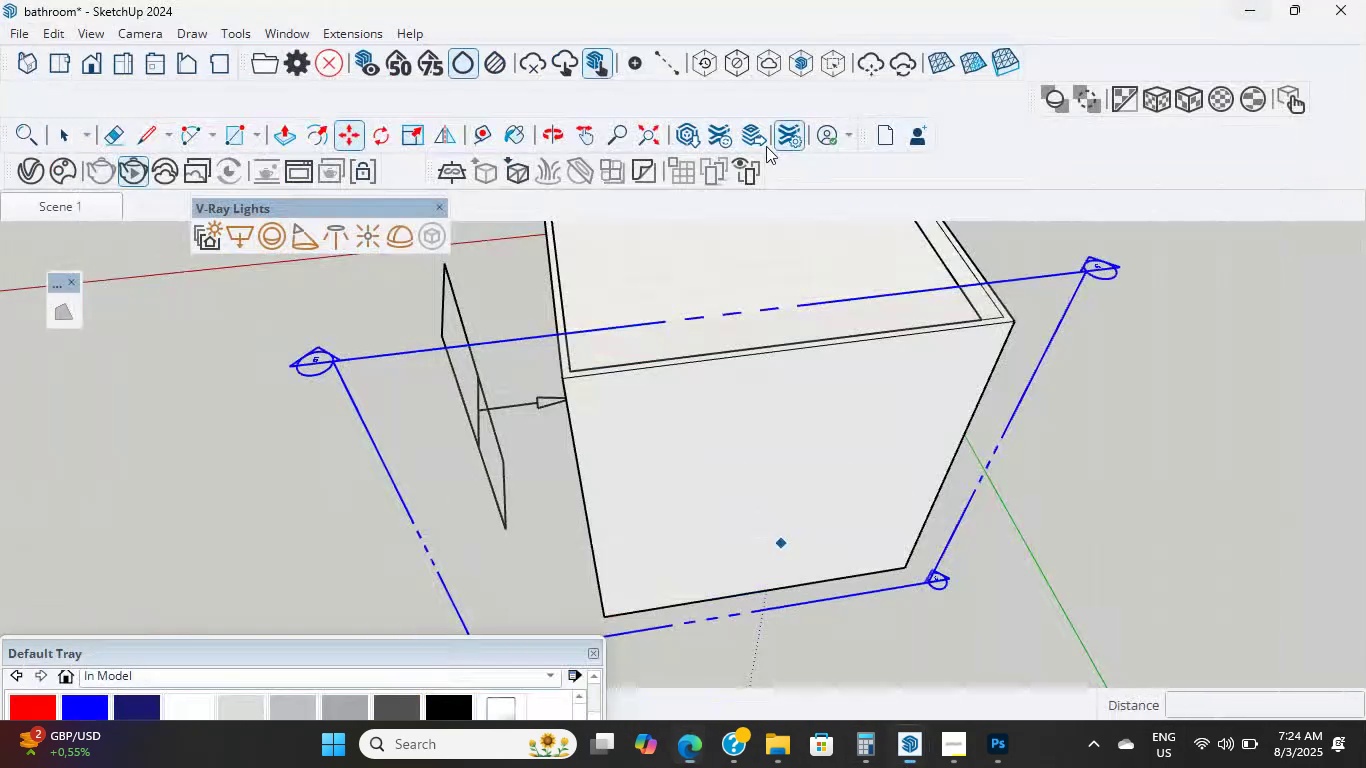 
scroll: coordinate [717, 298], scroll_direction: down, amount: 1.0
 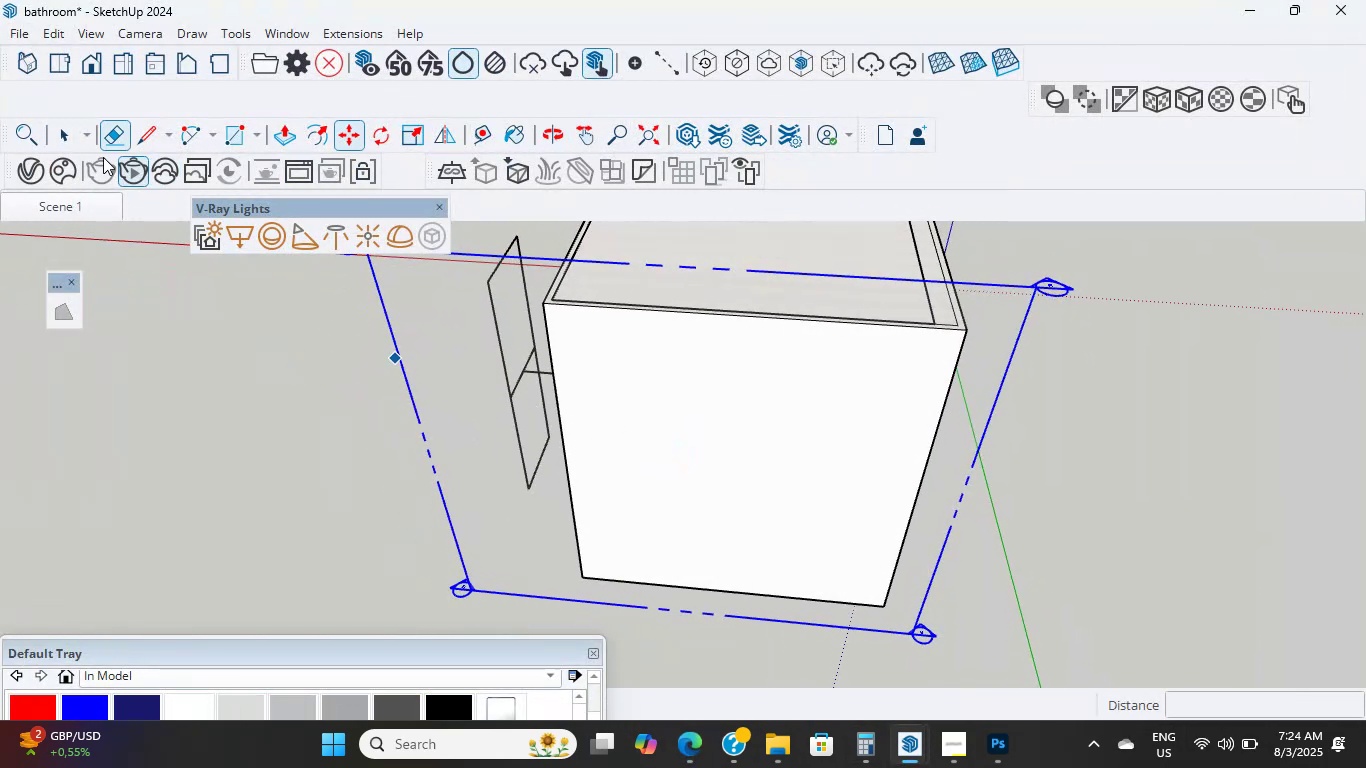 
left_click([71, 138])
 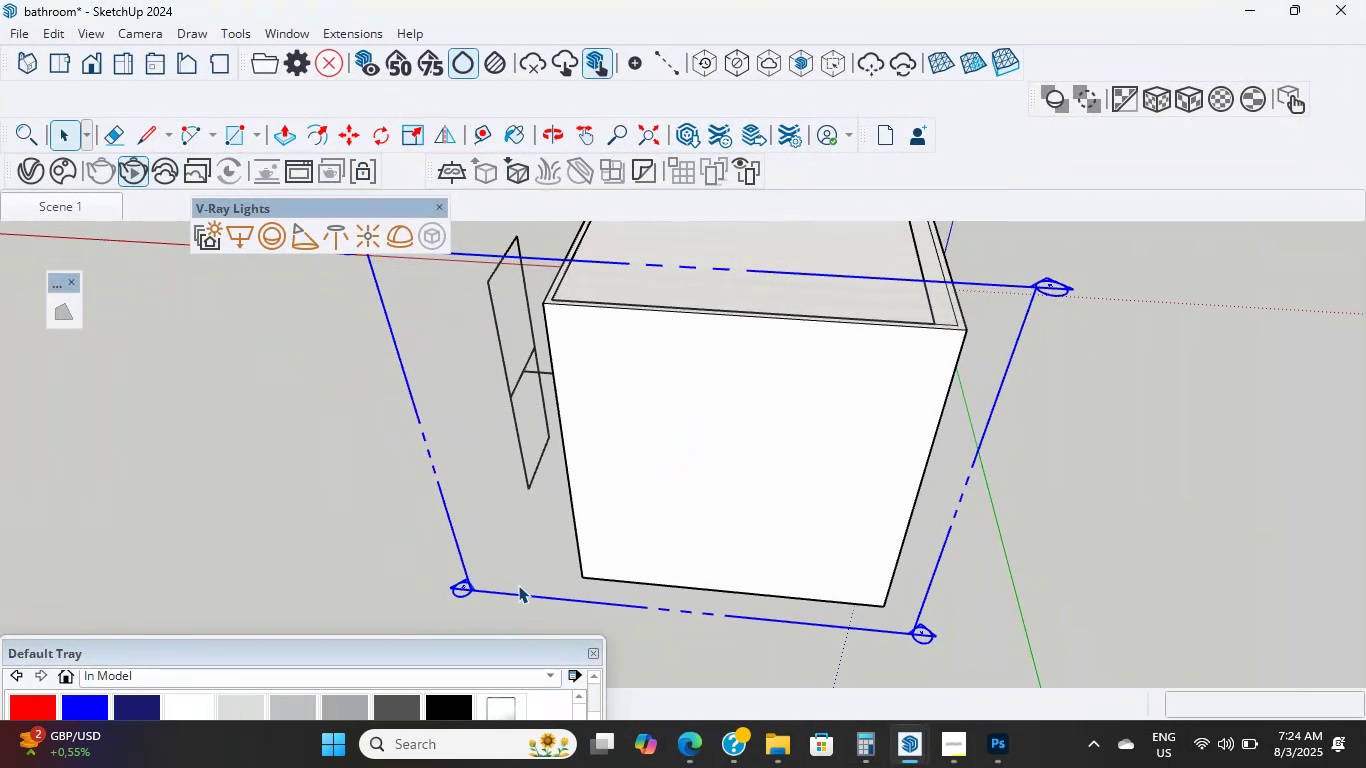 
left_click([518, 585])
 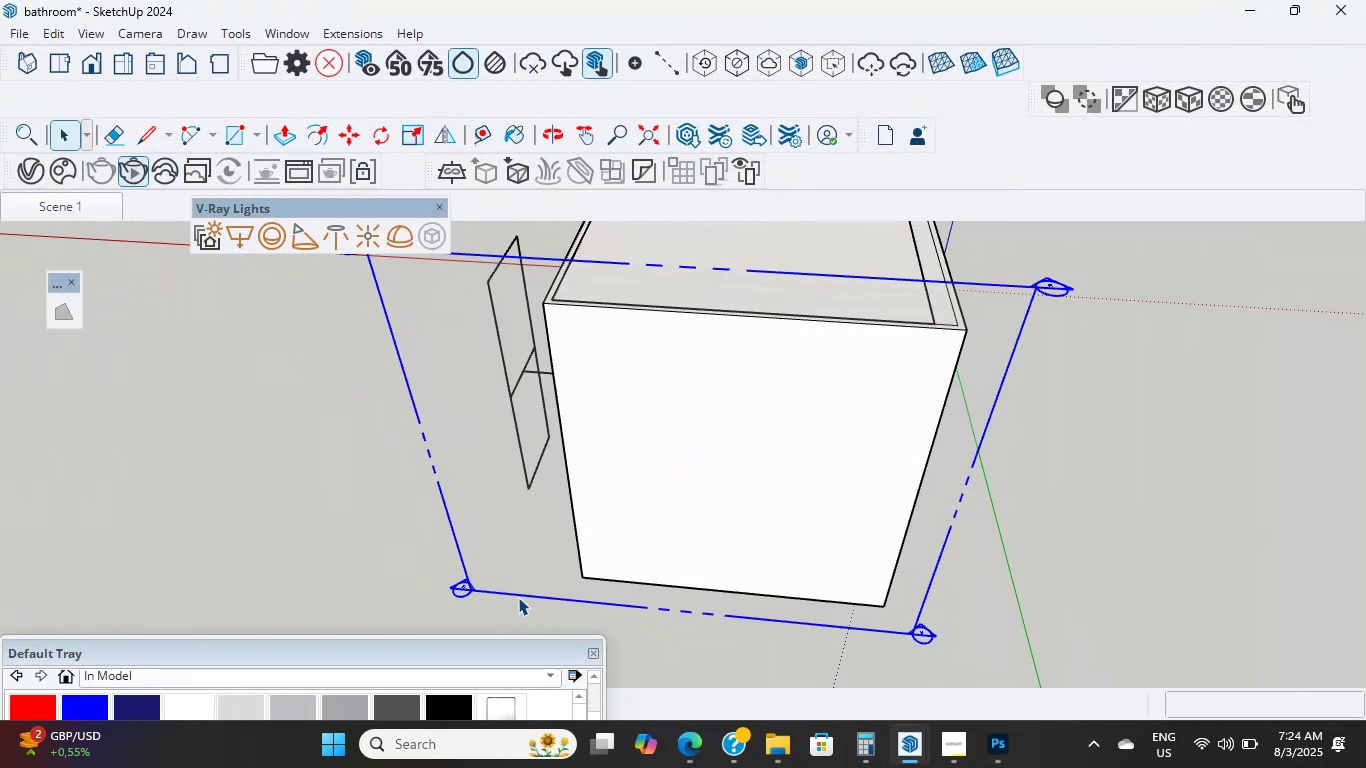 
left_click([518, 597])
 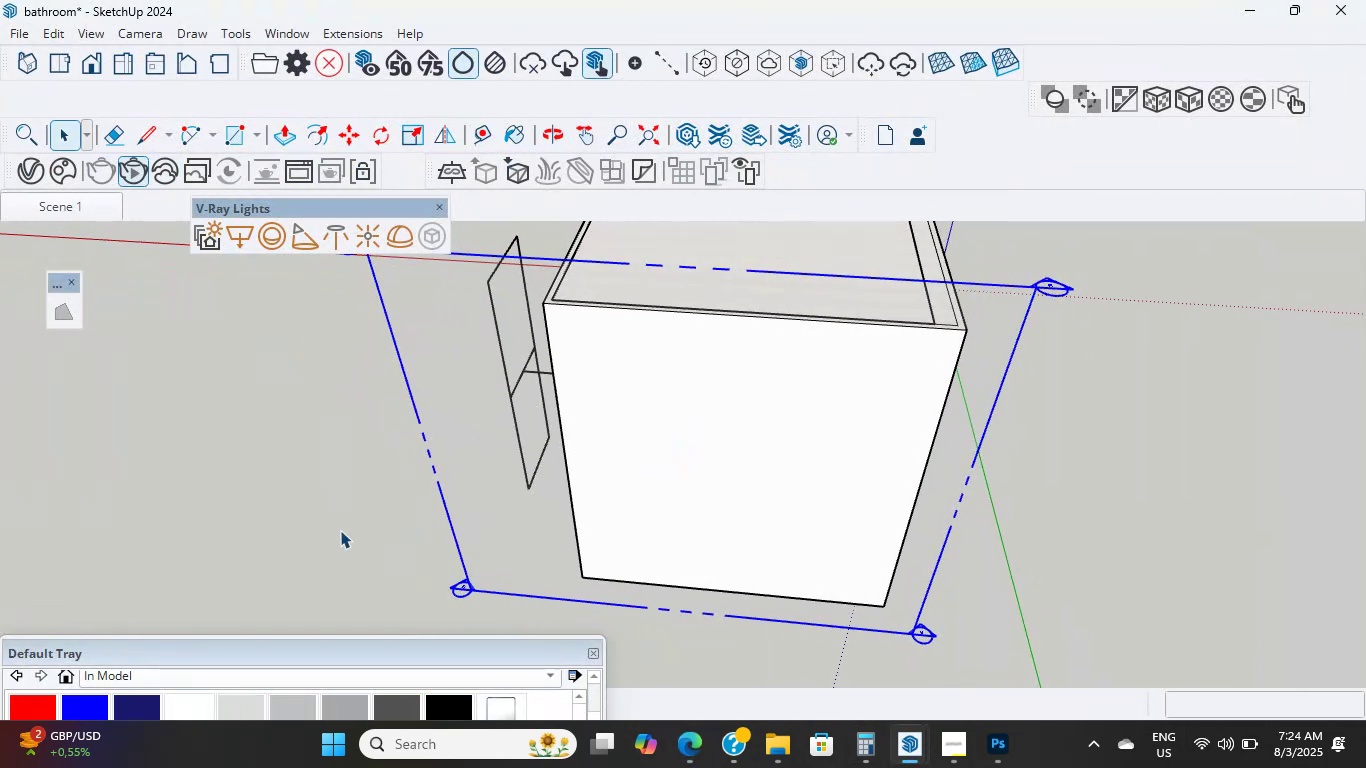 
left_click([250, 496])
 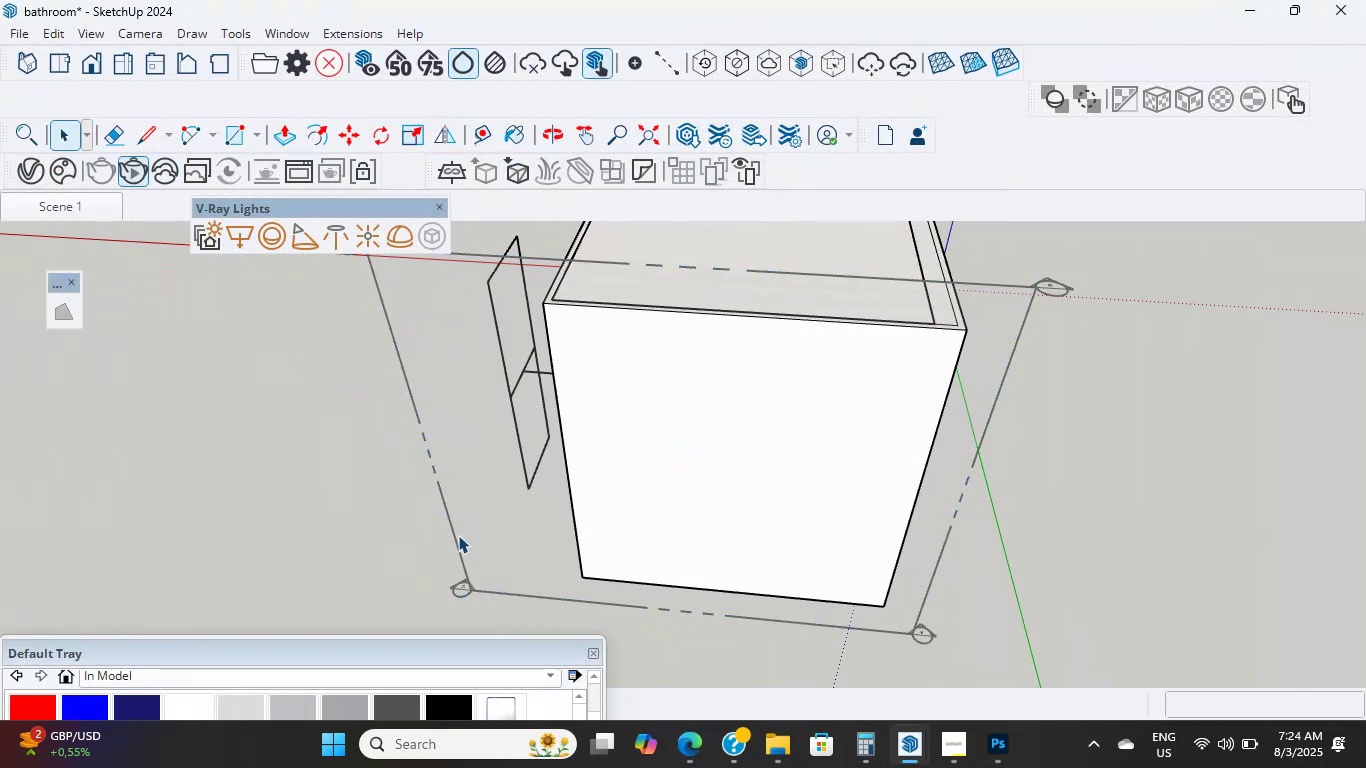 
left_click([450, 534])
 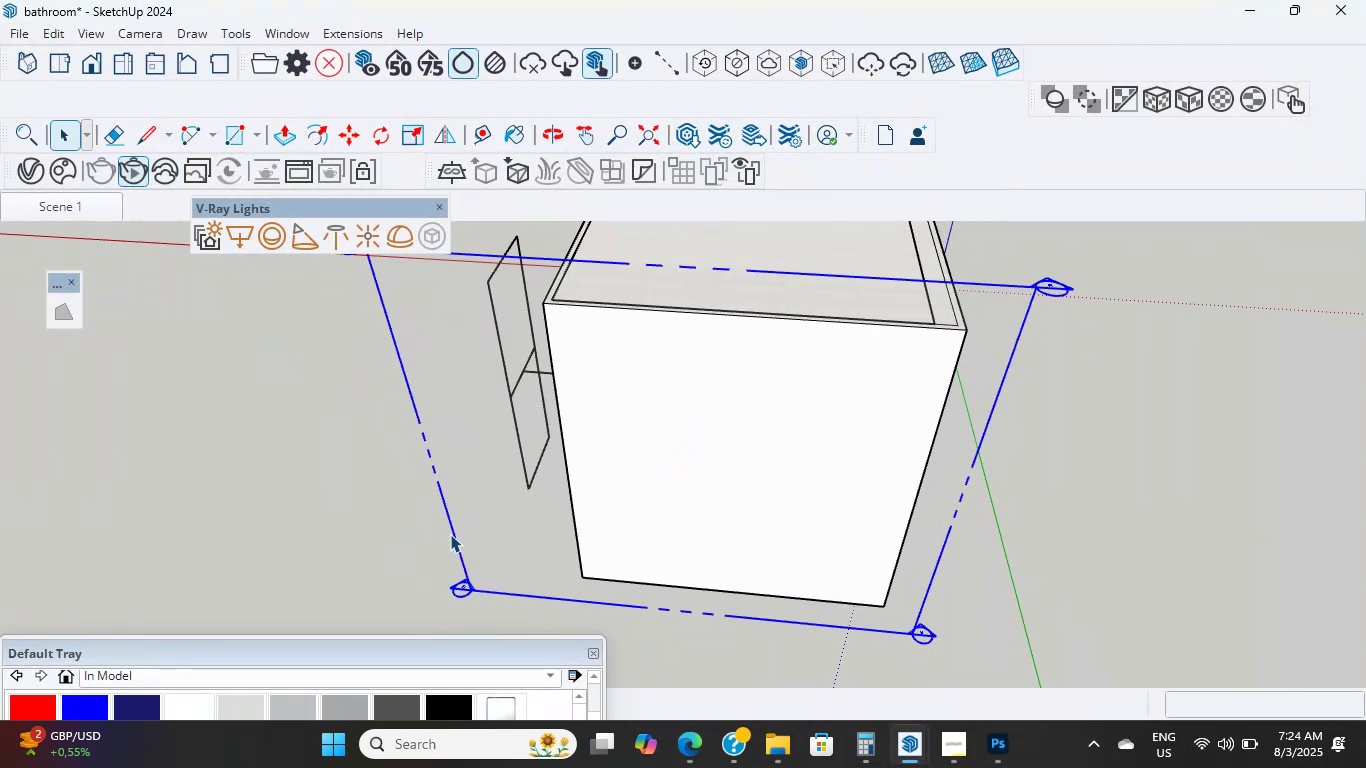 
key(Delete)
 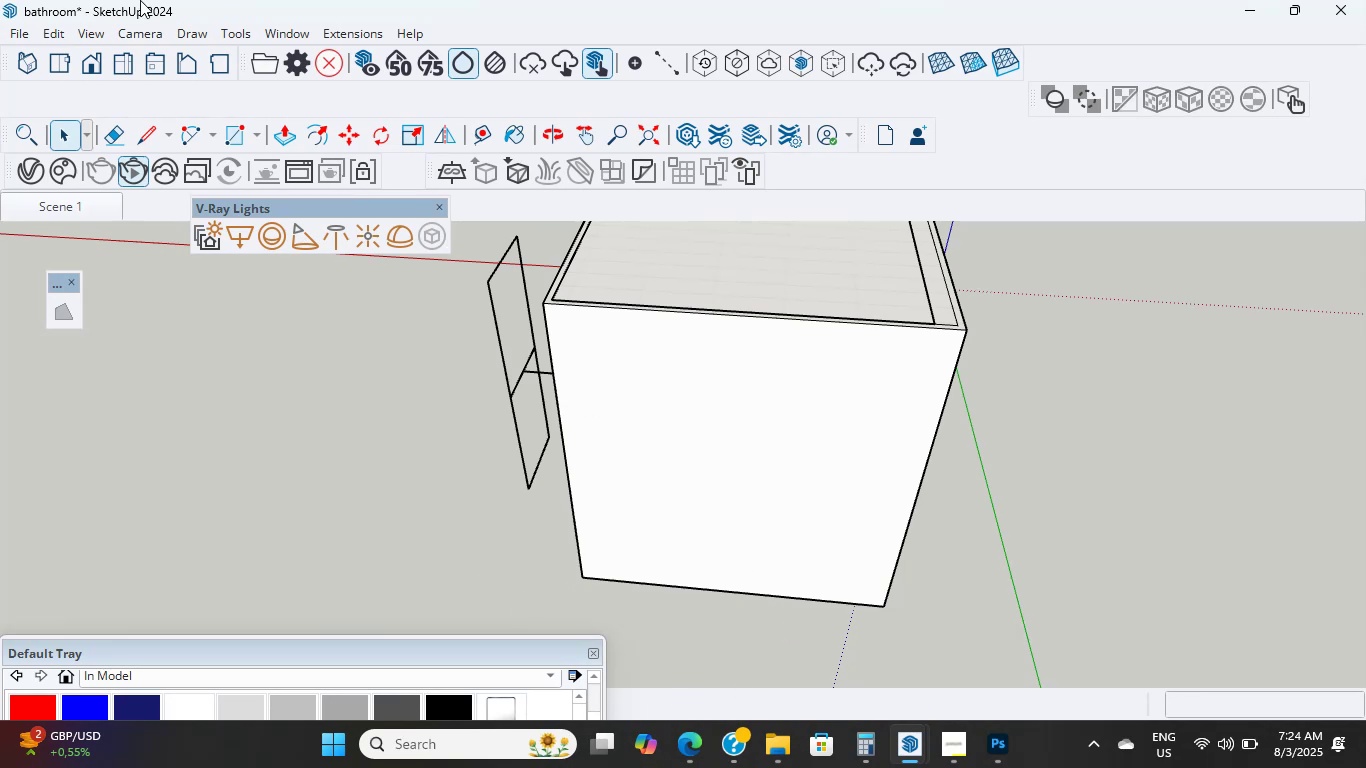 
scroll: coordinate [665, 576], scroll_direction: down, amount: 4.0
 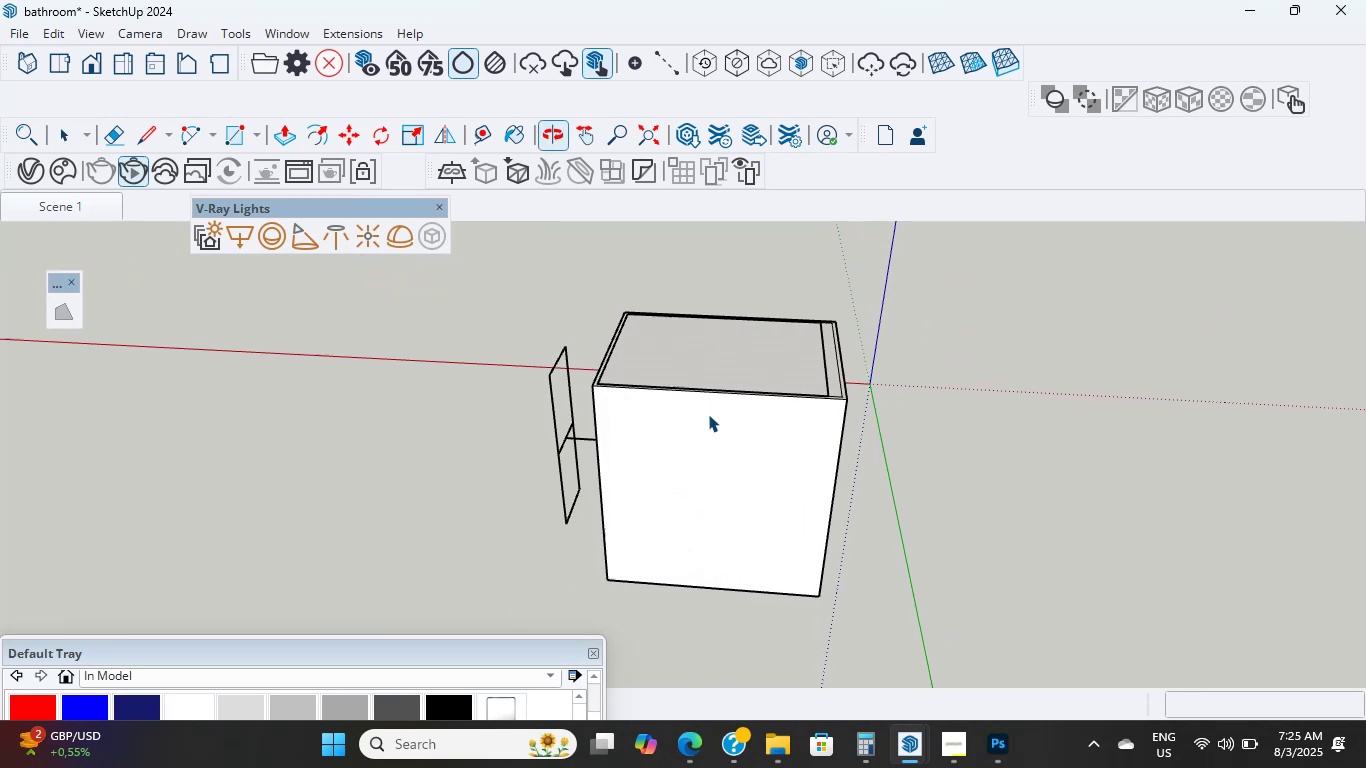 
scroll: coordinate [827, 411], scroll_direction: up, amount: 5.0
 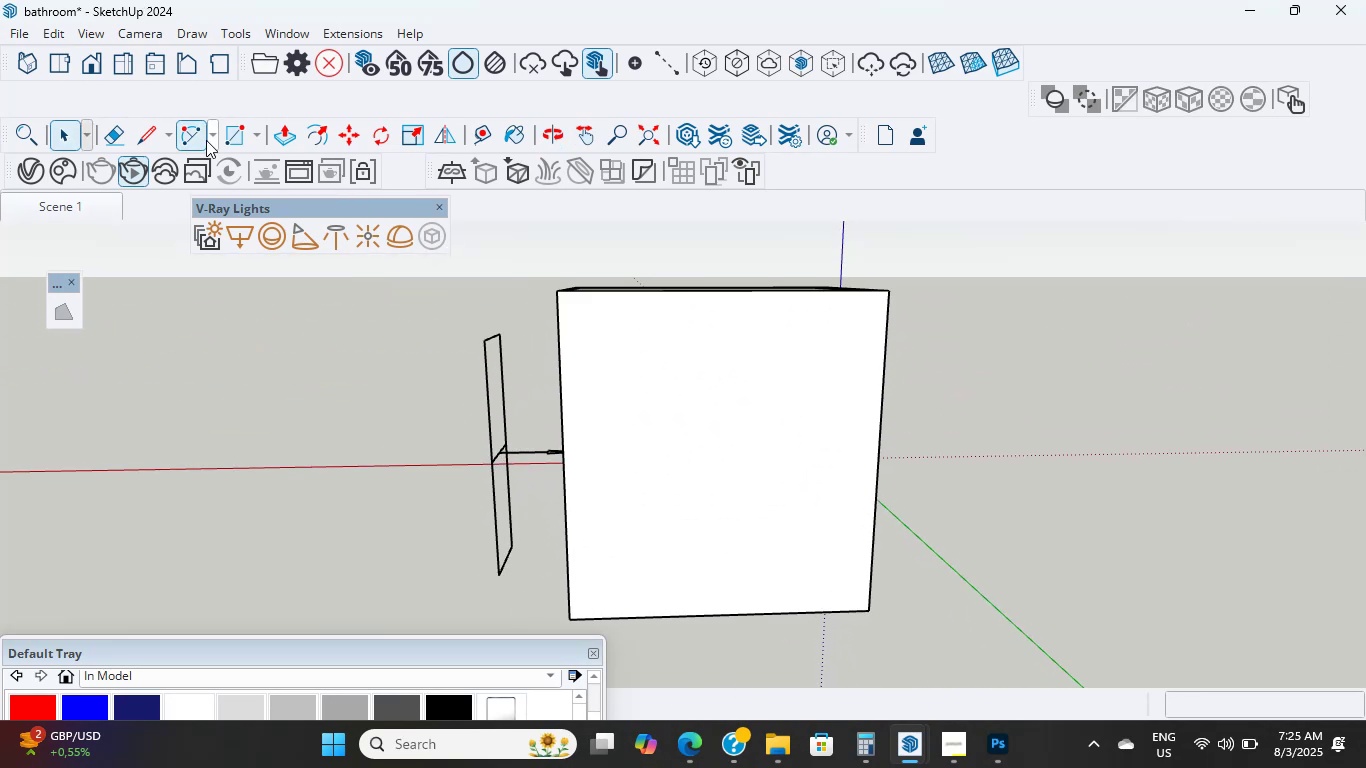 
mouse_move([61, 52])
 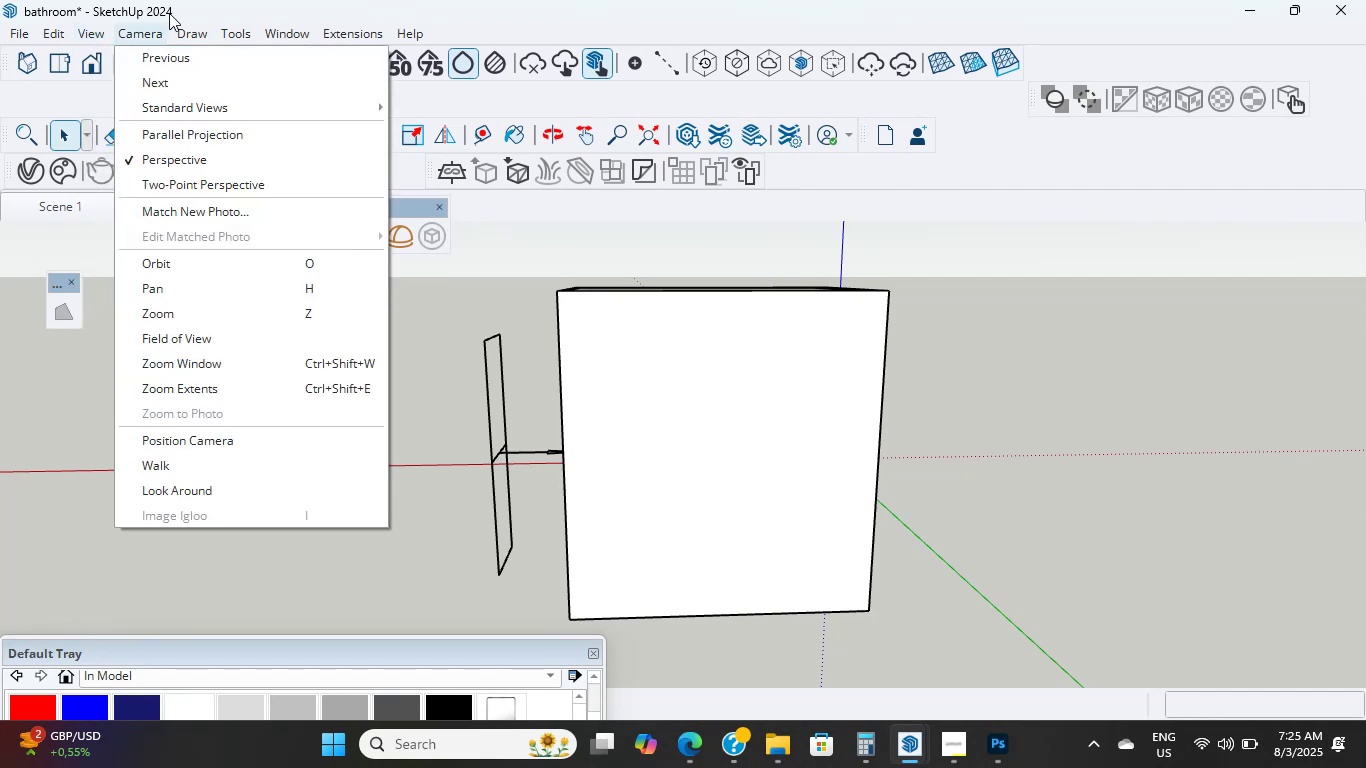 
wait(10.91)
 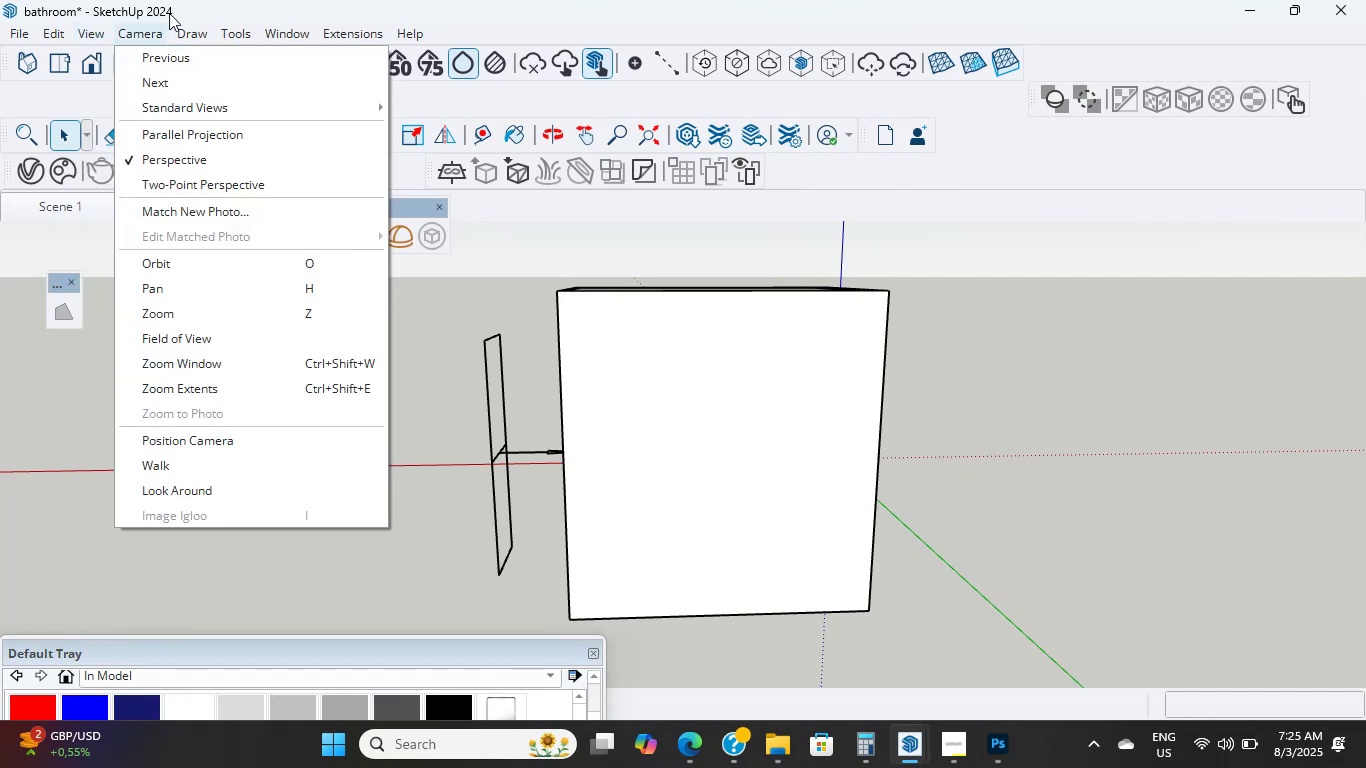 
mouse_move([96, 28])
 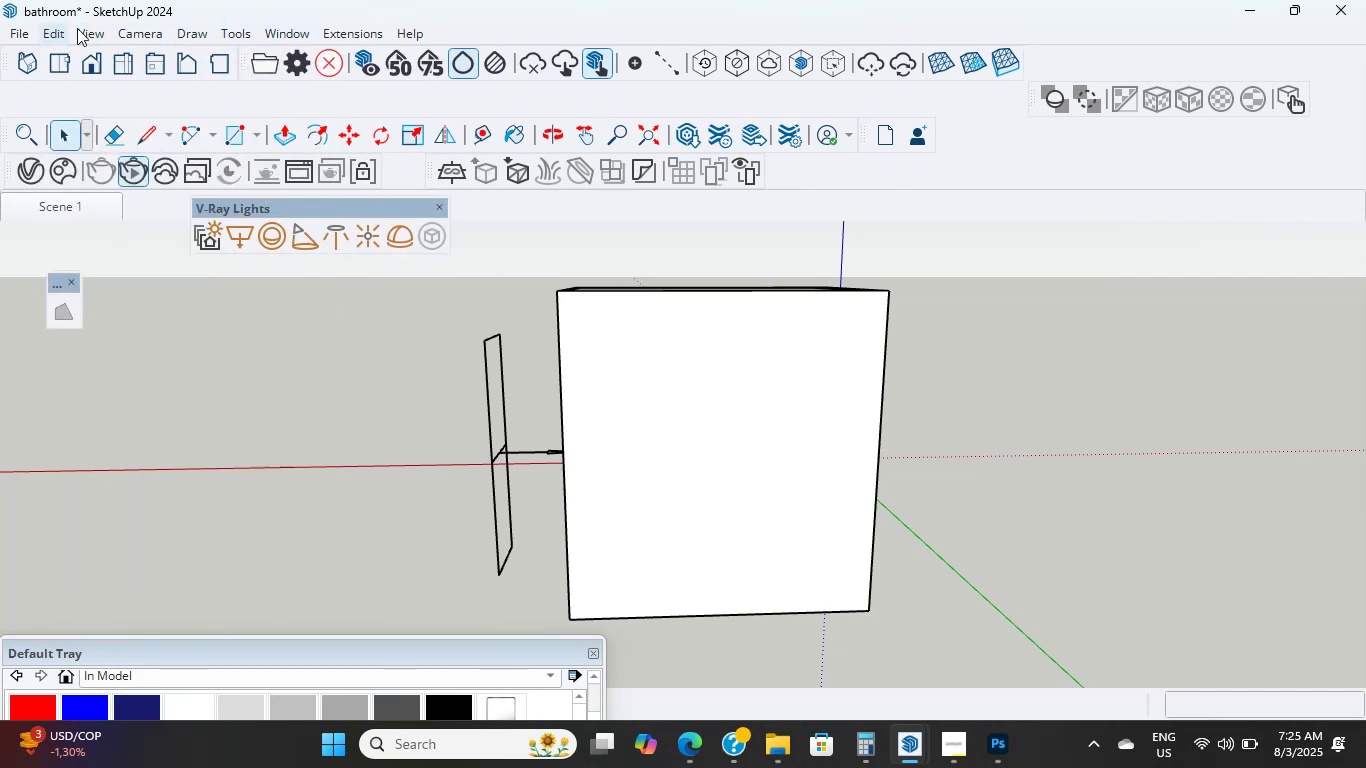 
mouse_move([193, 32])
 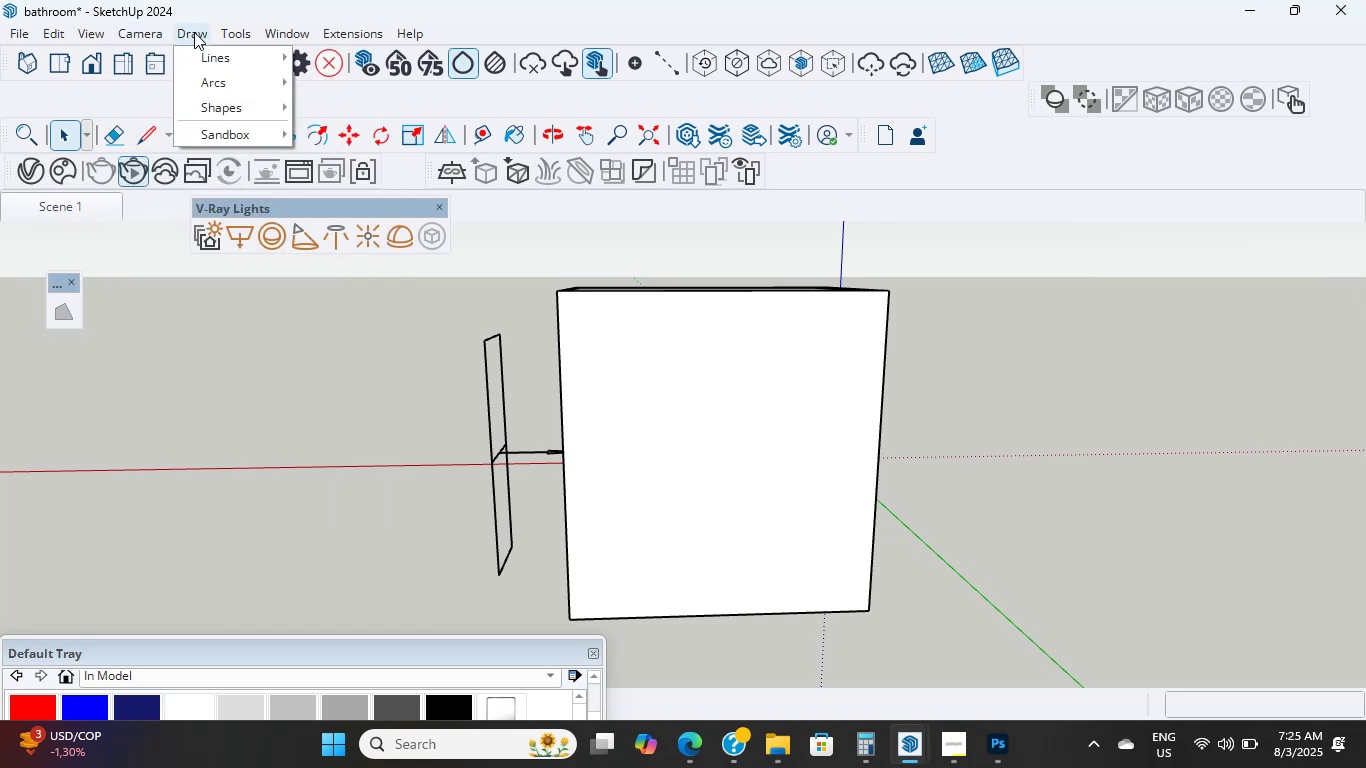 
mouse_move([252, 82])
 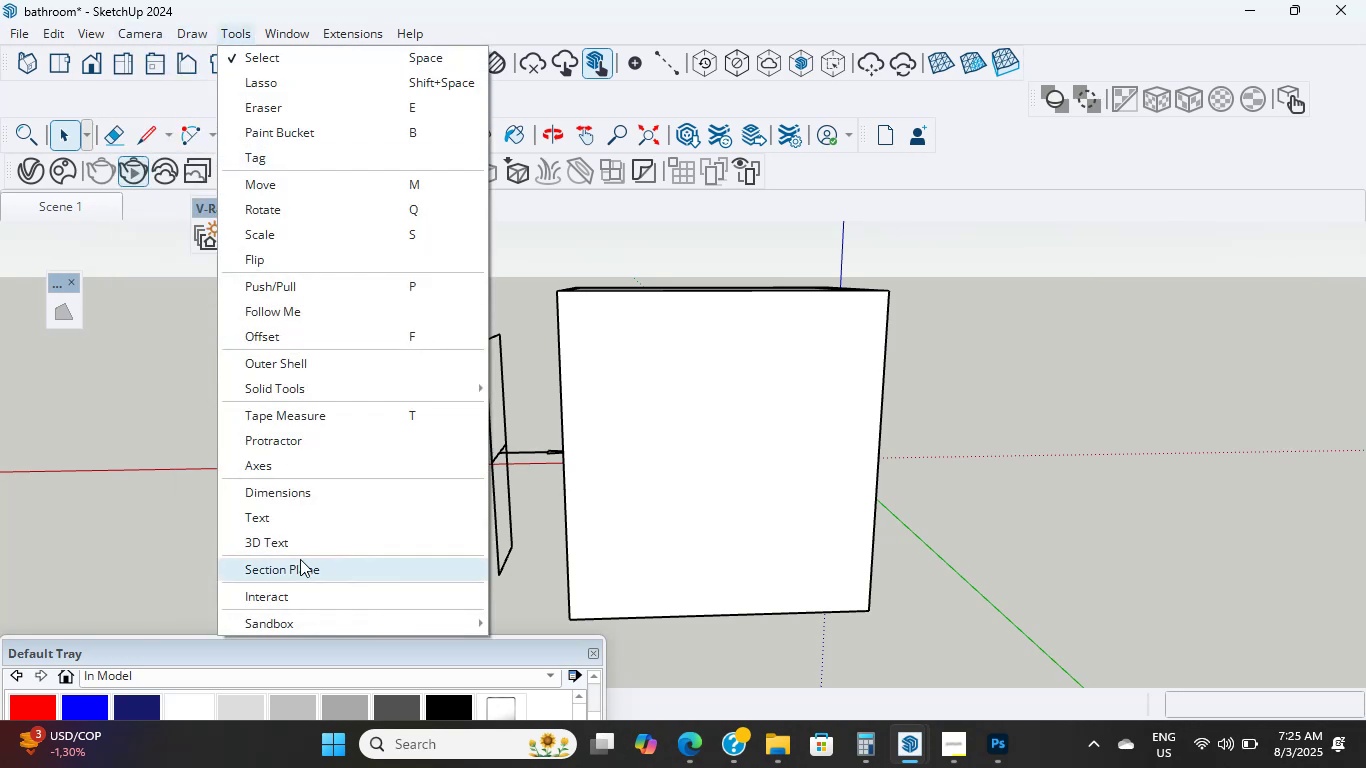 
left_click([300, 559])
 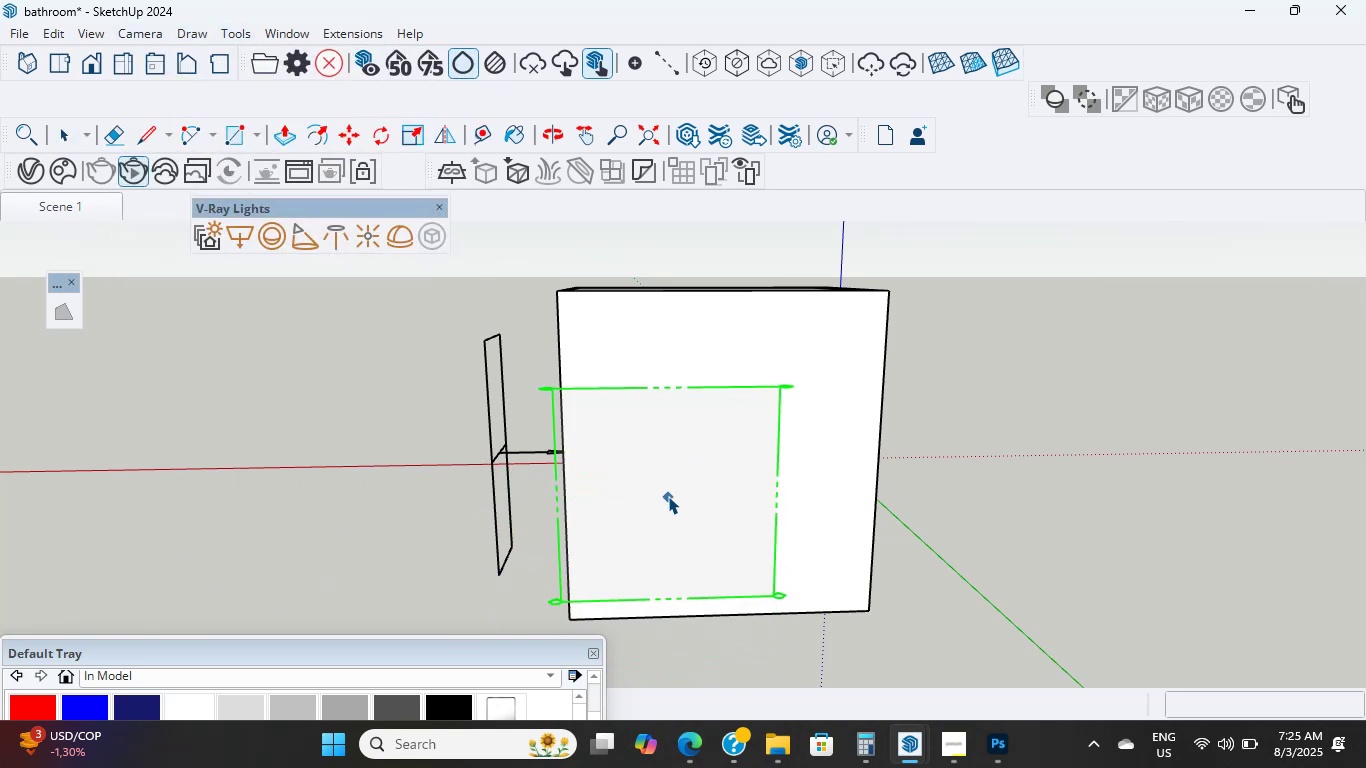 
left_click([668, 496])
 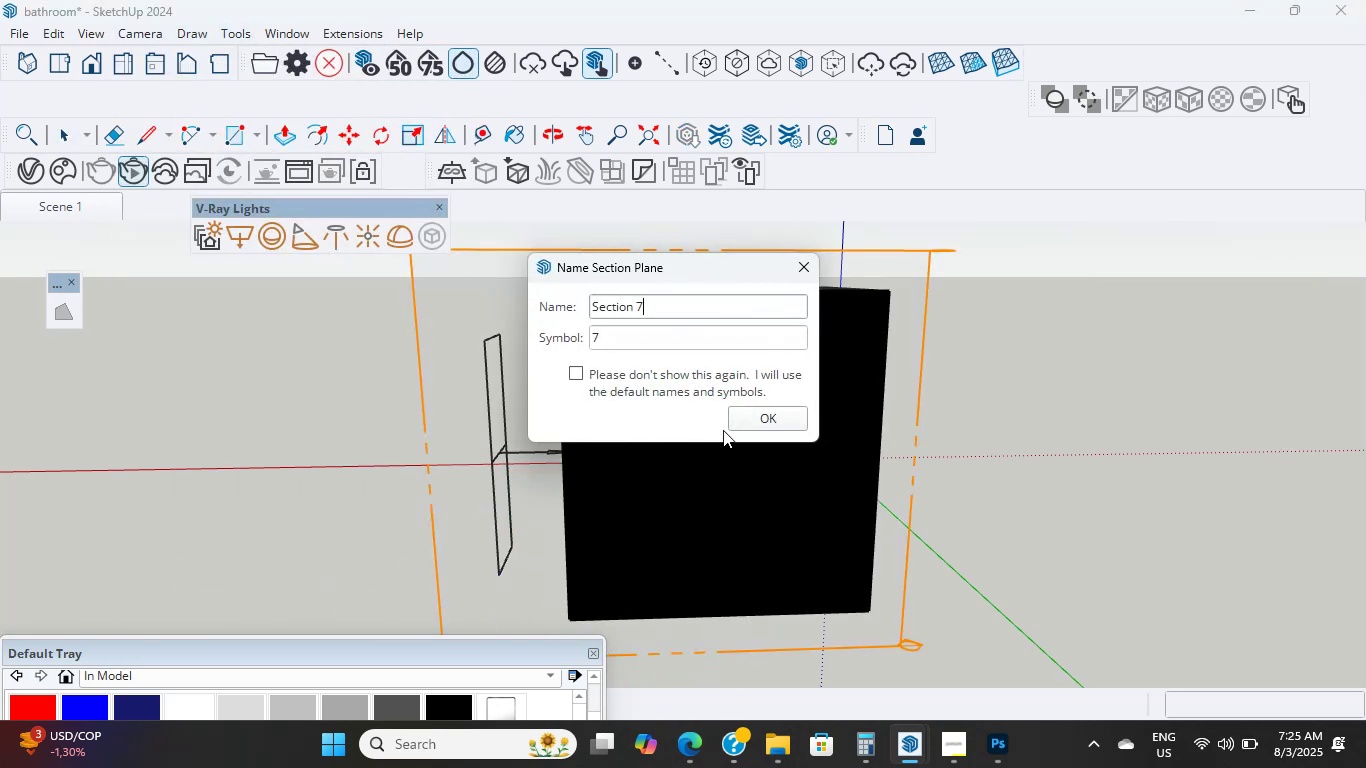 
double_click([749, 415])
 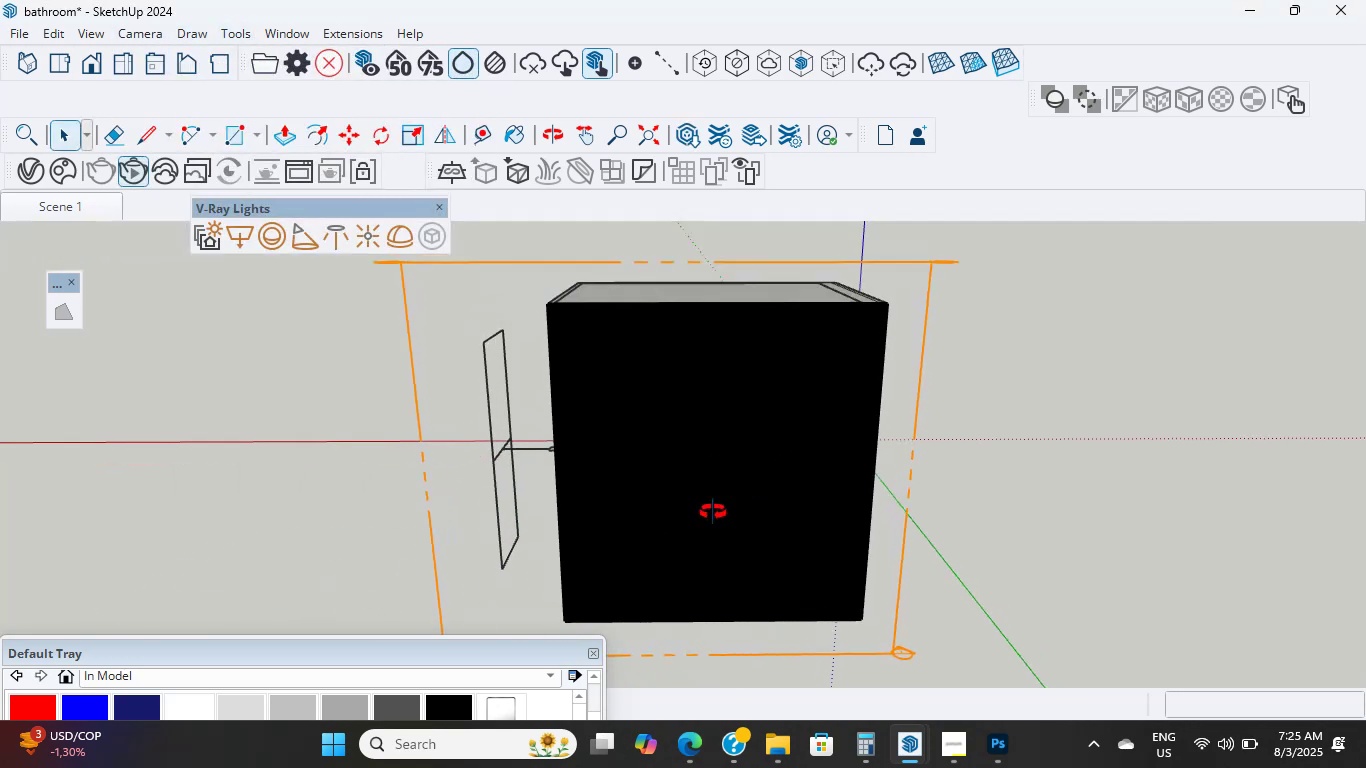 
key(M)
 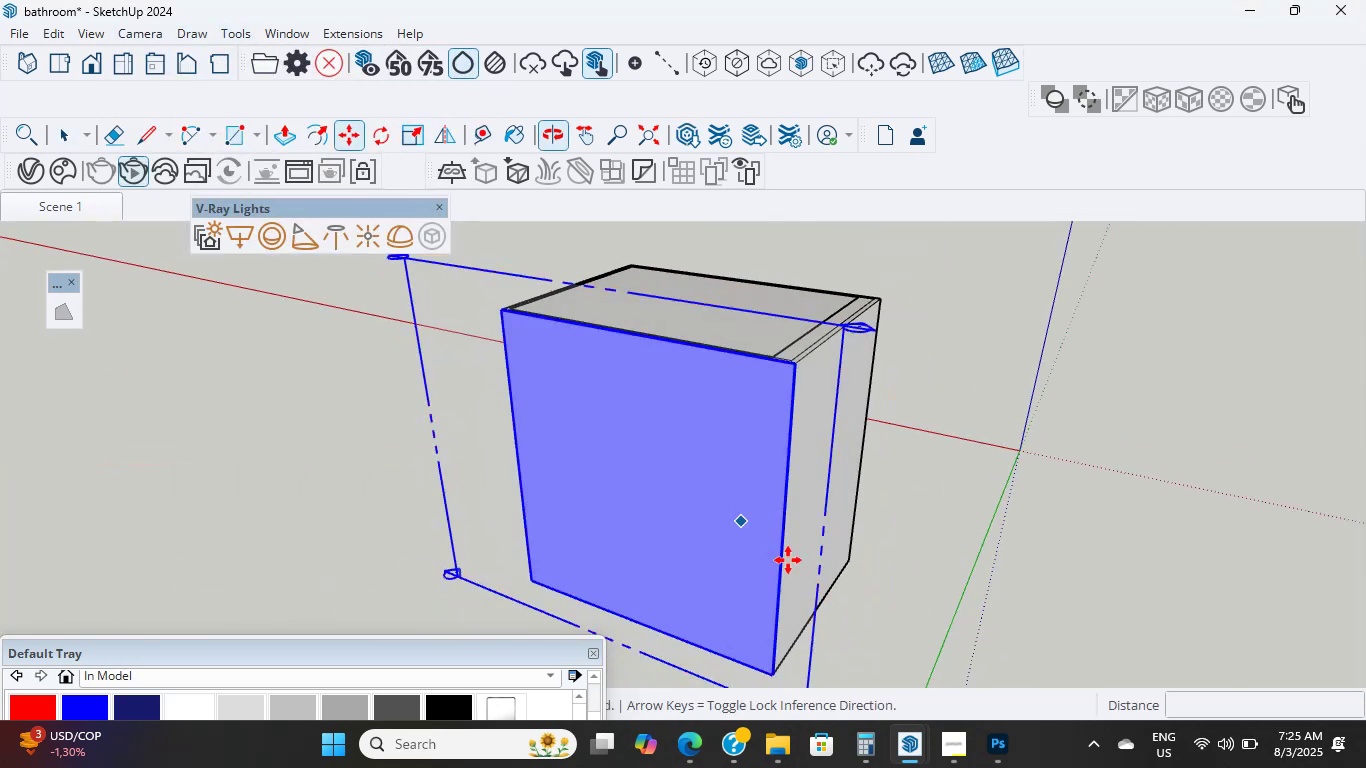 
scroll: coordinate [815, 611], scroll_direction: up, amount: 3.0
 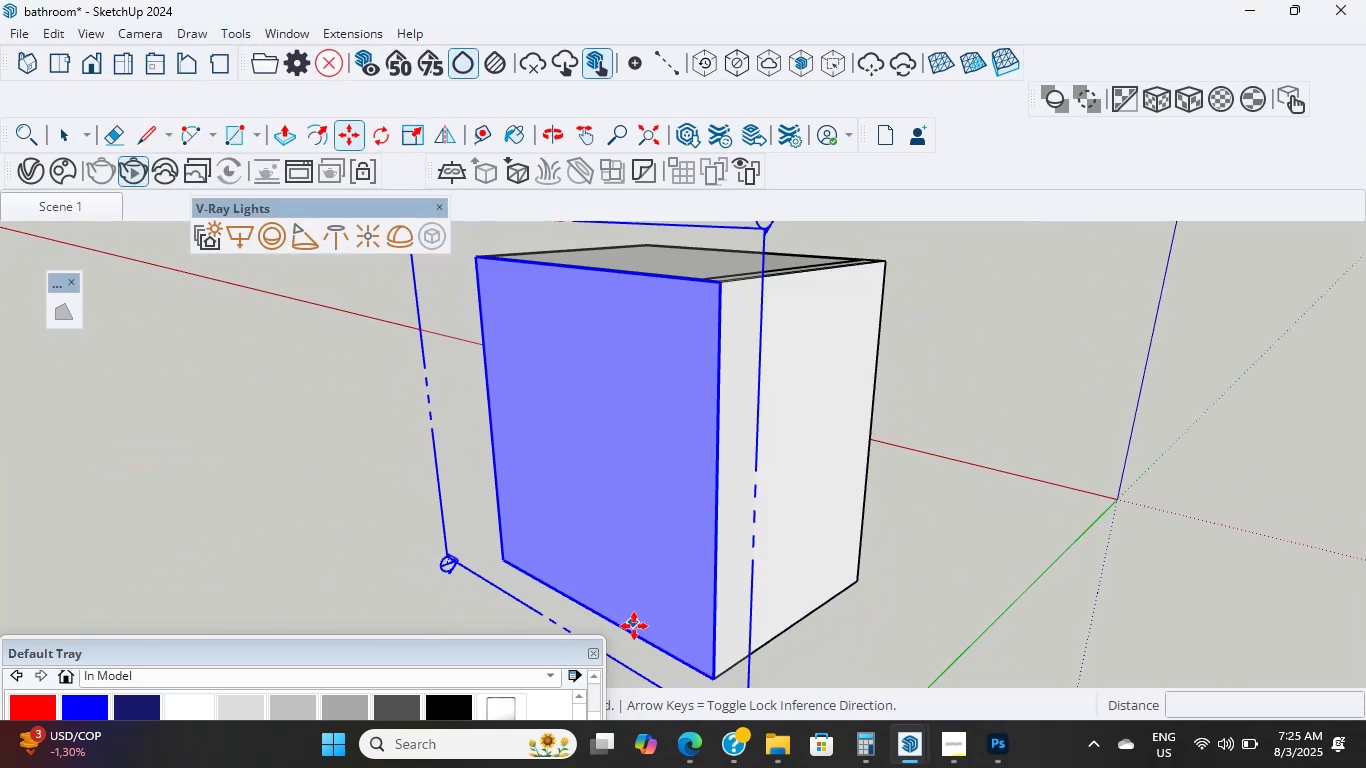 
left_click([634, 635])
 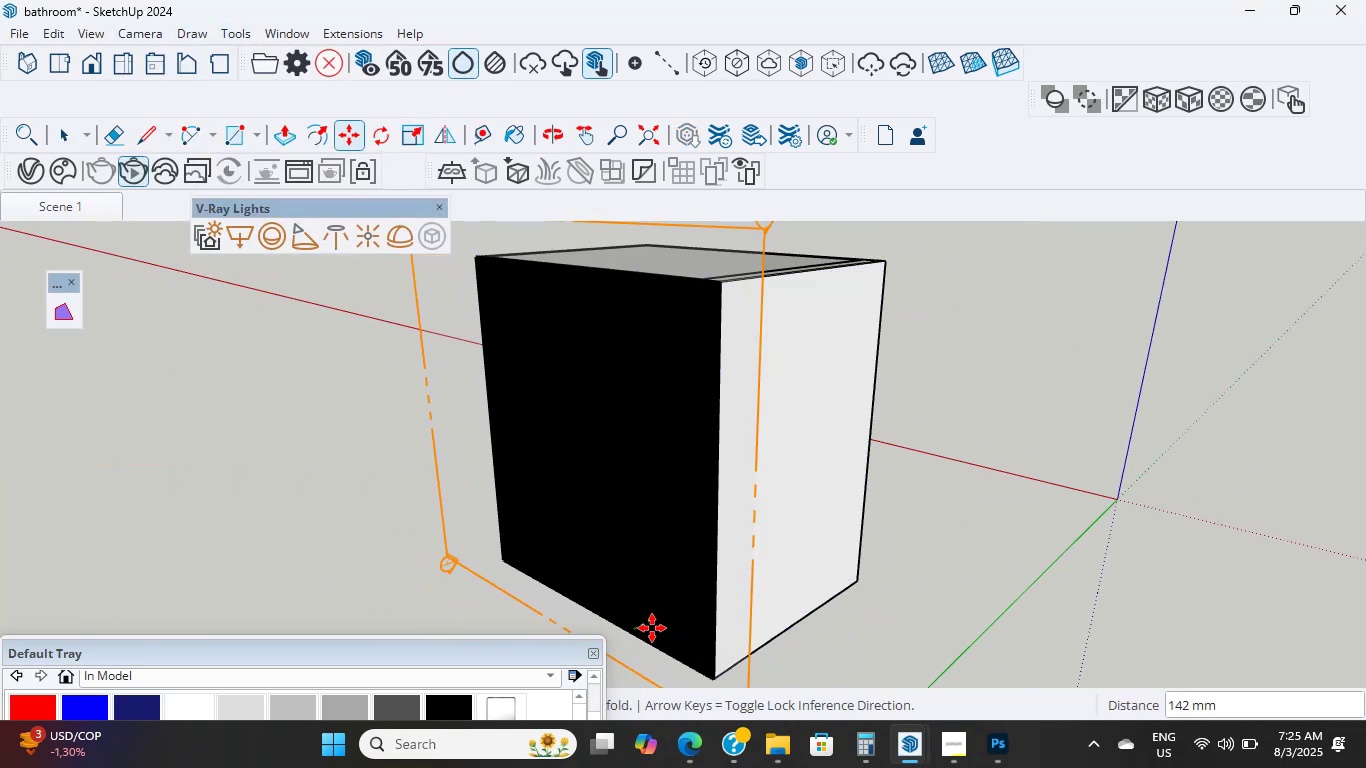 
key(Escape)
 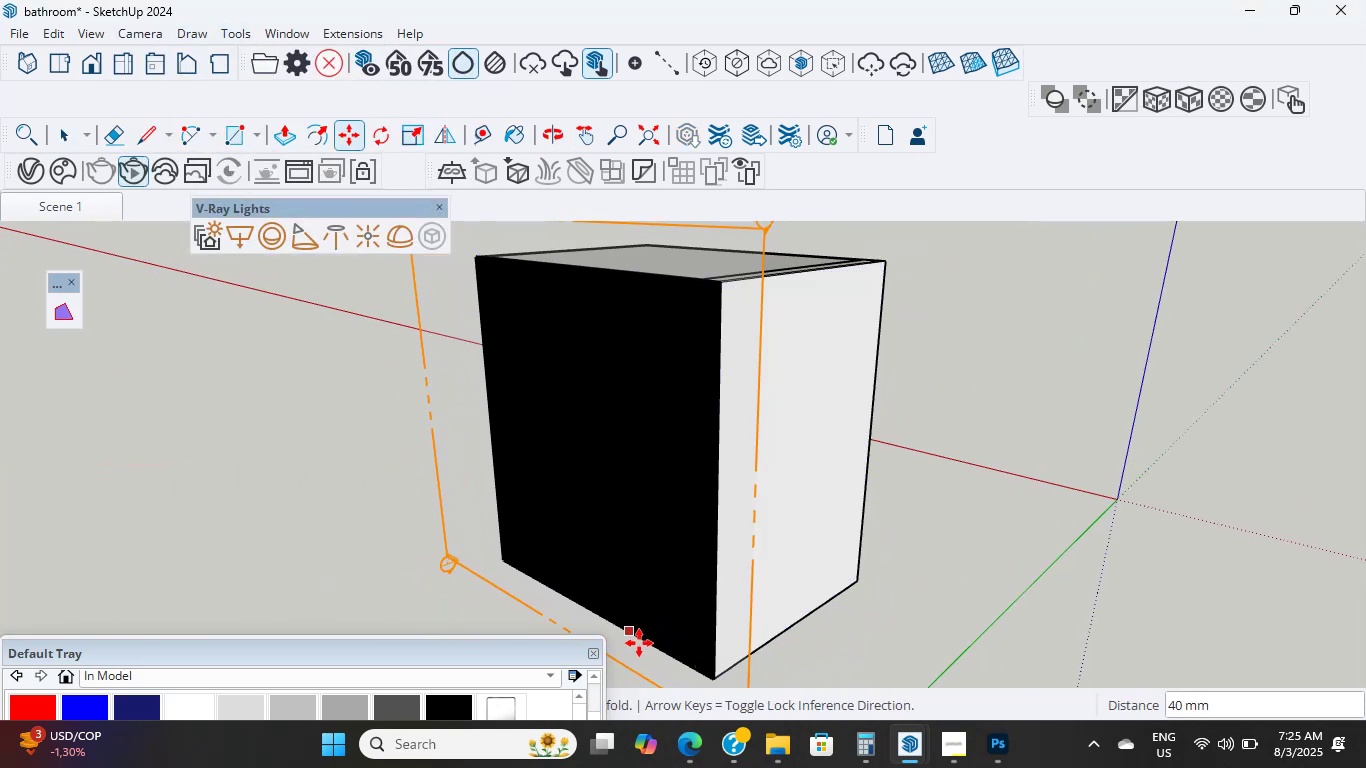 
scroll: coordinate [463, 468], scroll_direction: down, amount: 8.0
 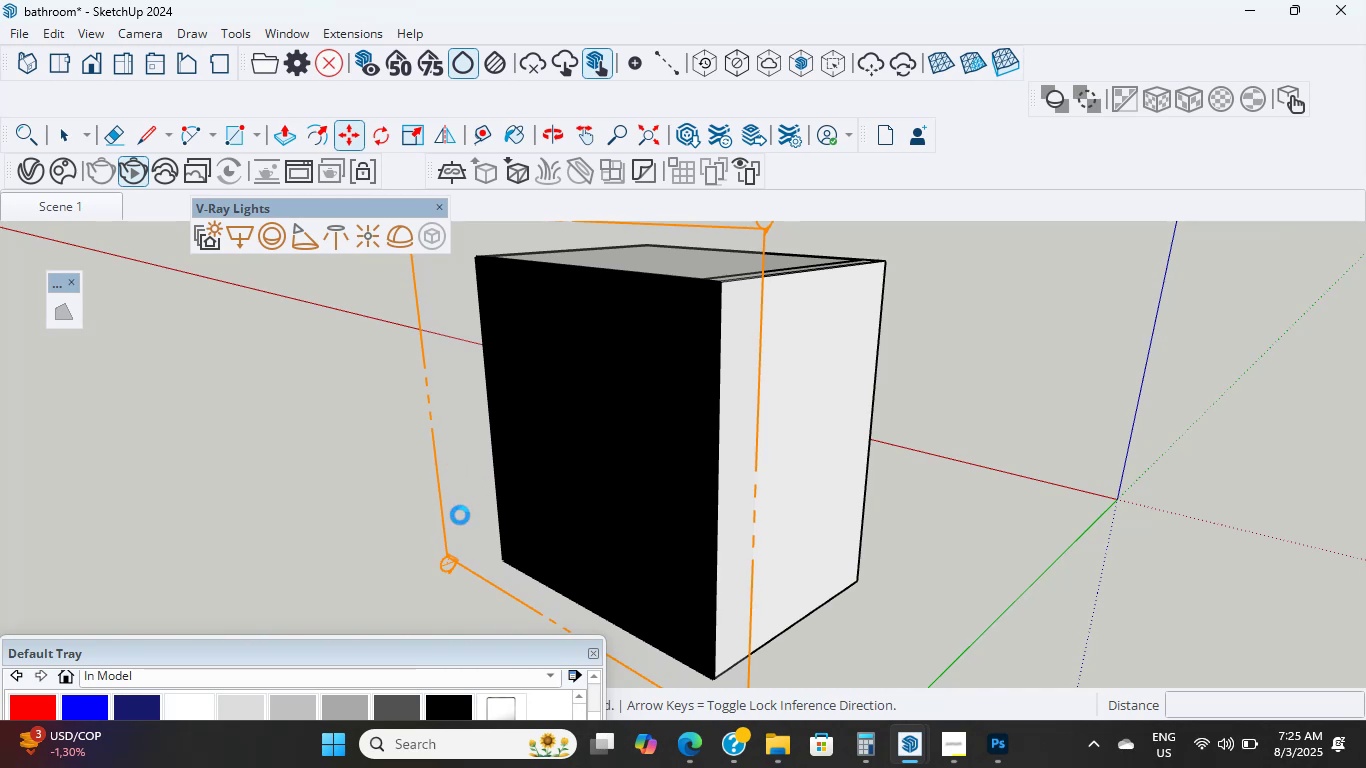 
wait(7.0)
 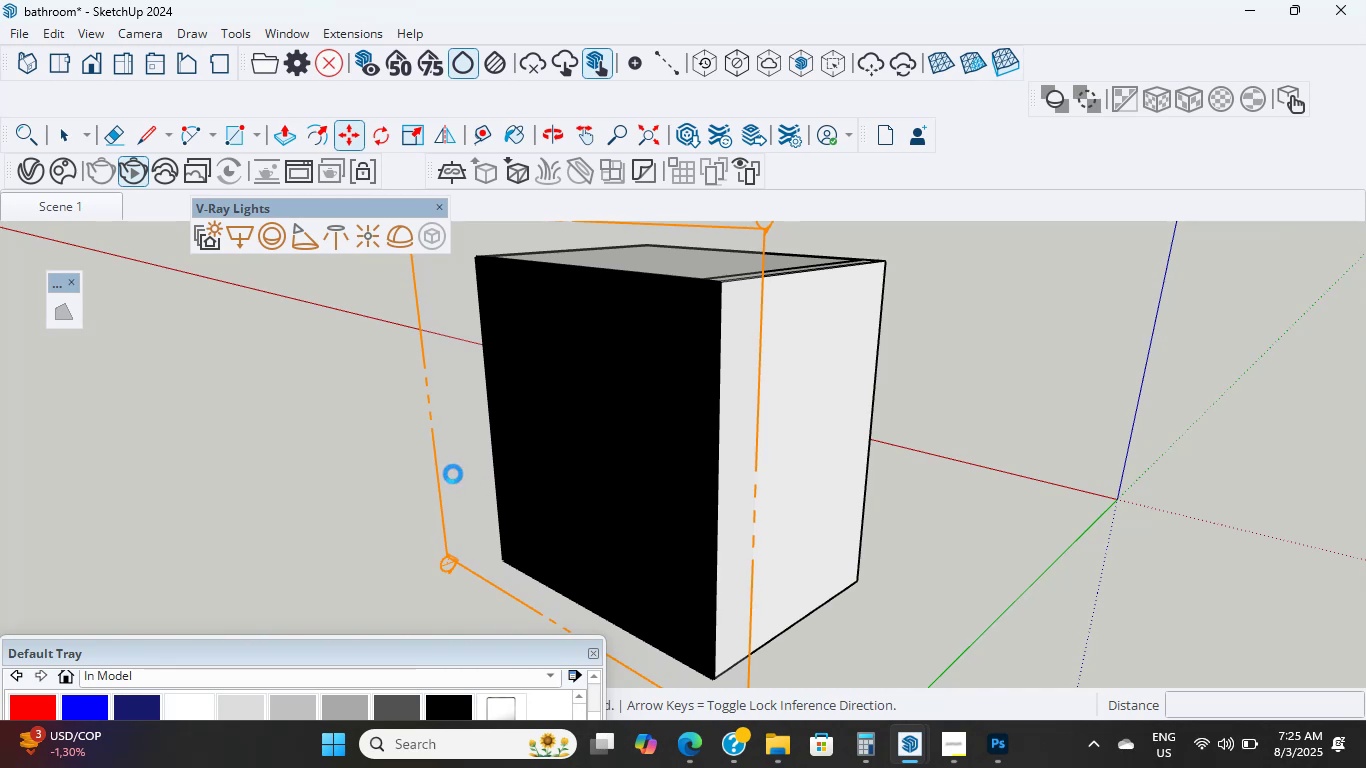 
scroll: coordinate [528, 593], scroll_direction: up, amount: 2.0
 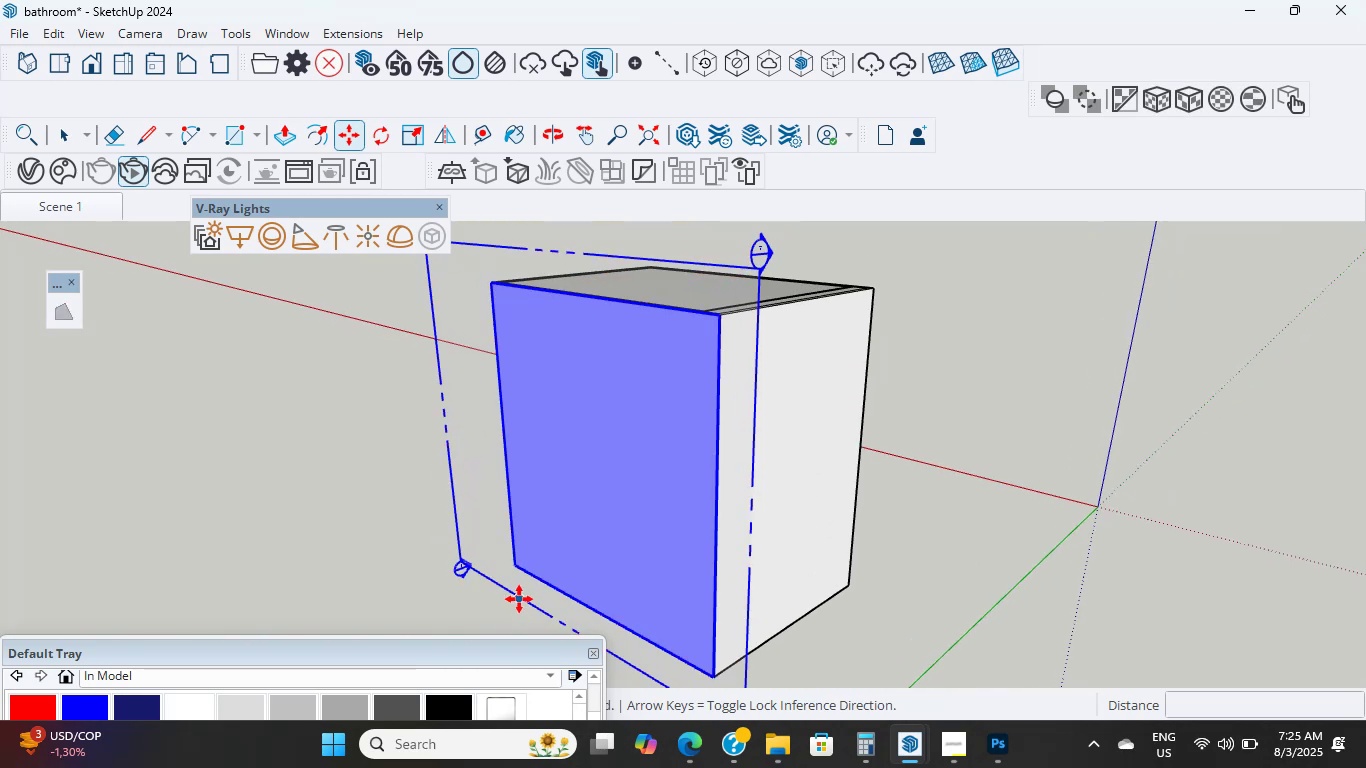 
left_click([519, 599])
 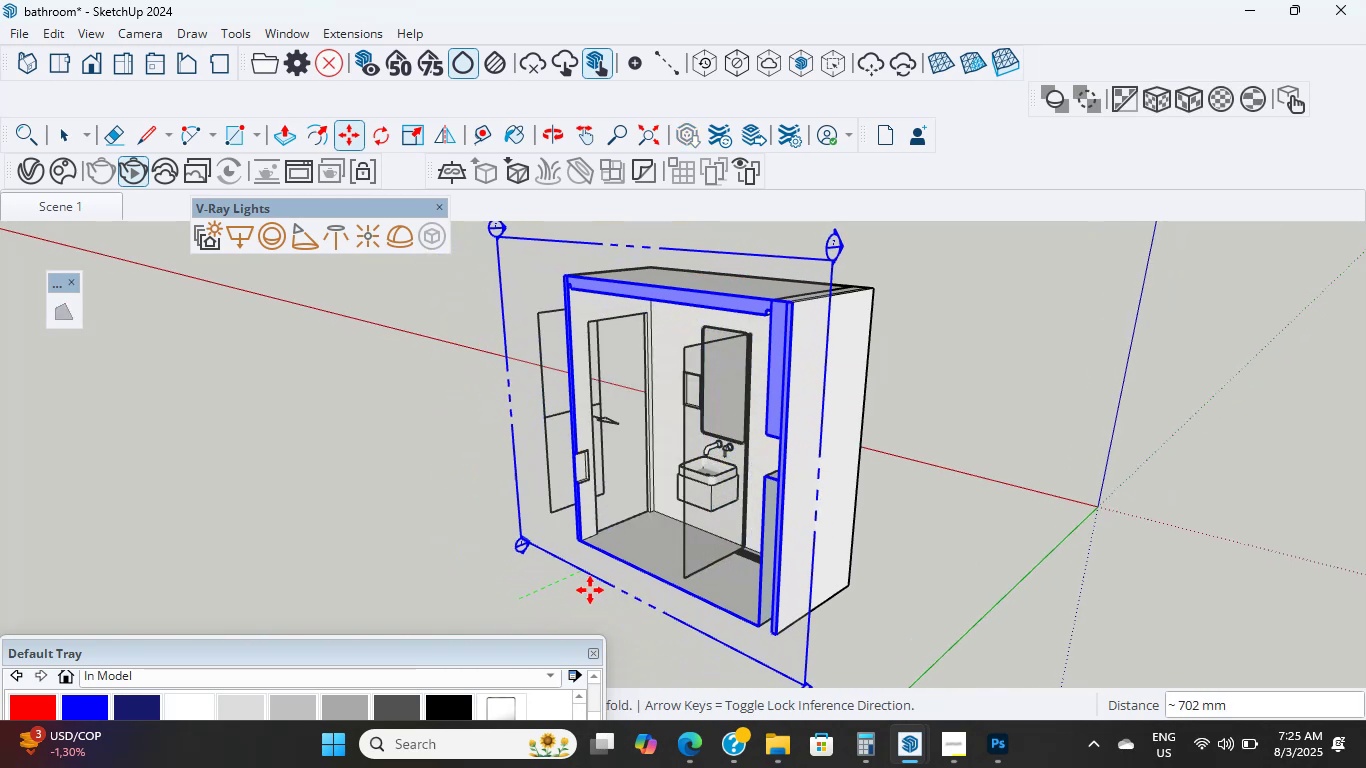 
left_click([590, 590])
 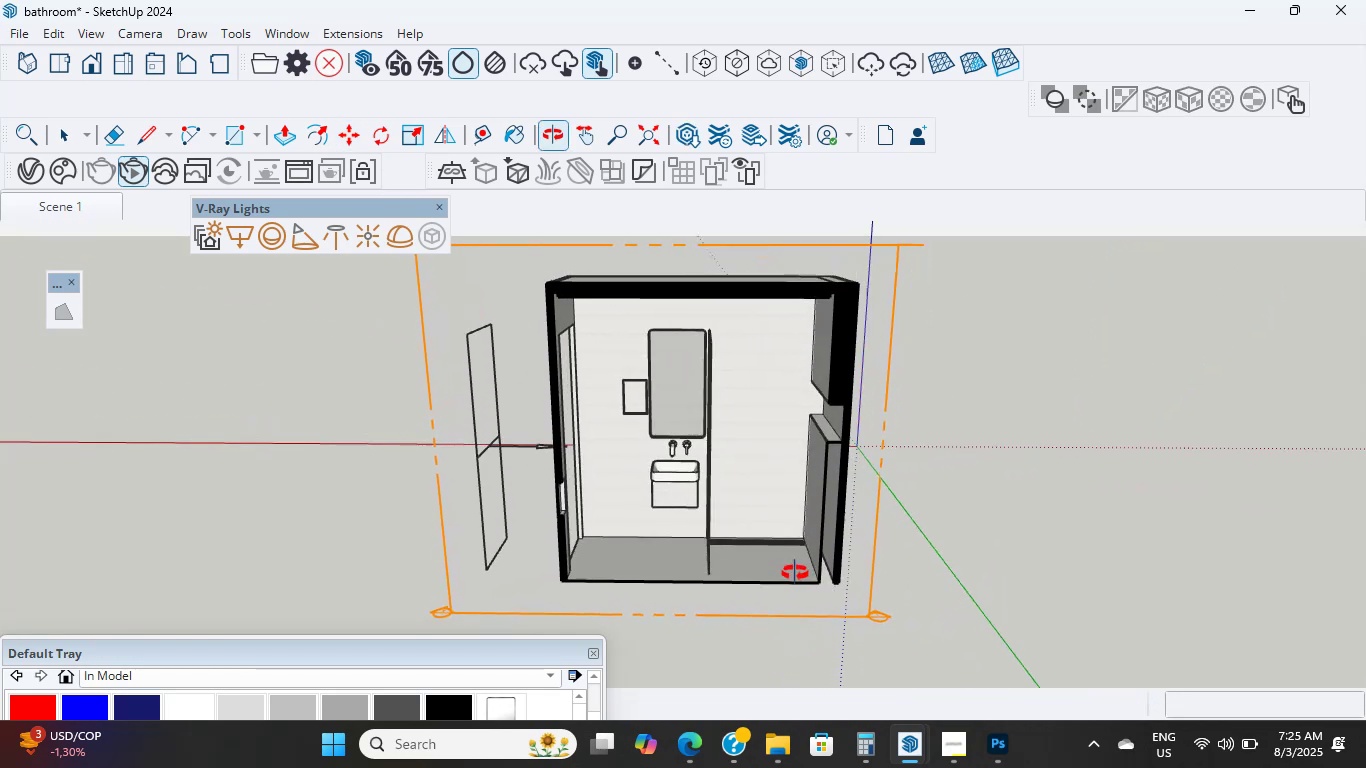 
middle_click([763, 567])
 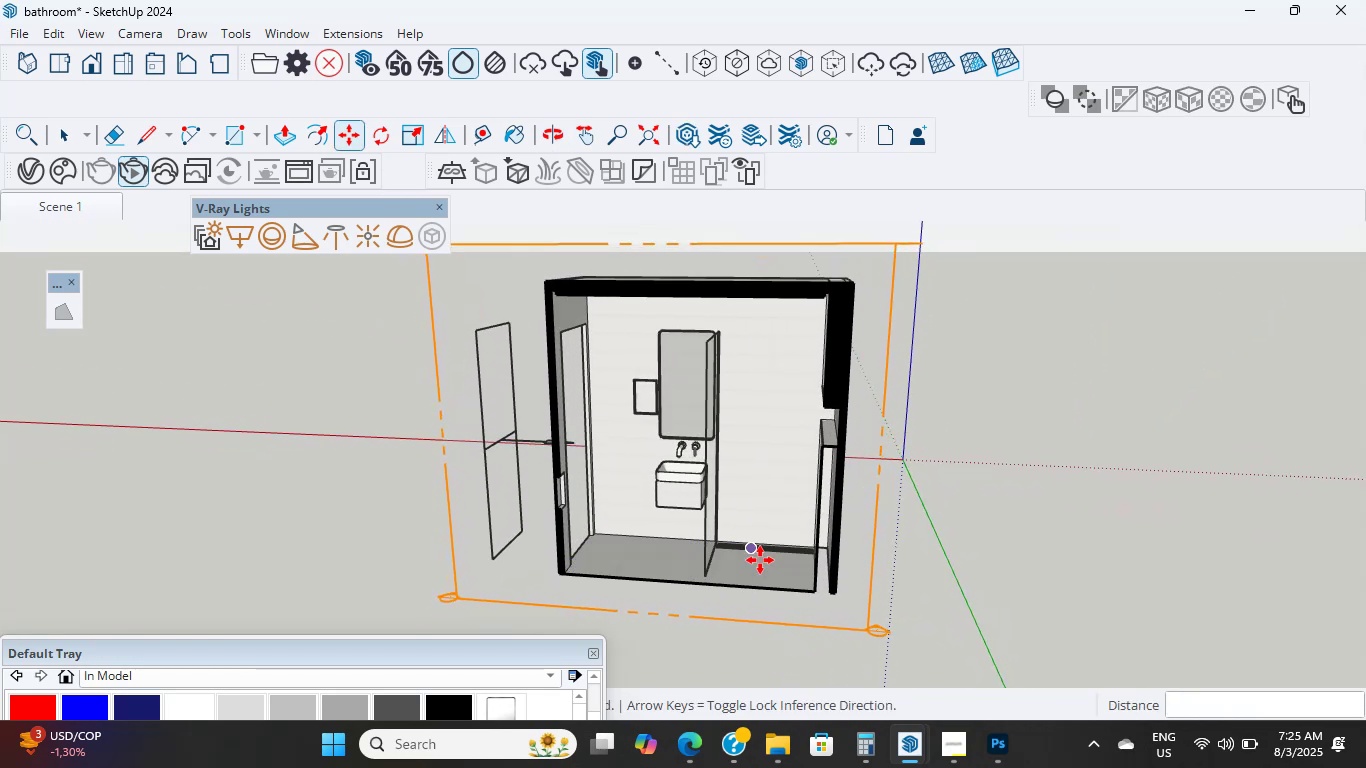 
scroll: coordinate [758, 556], scroll_direction: up, amount: 2.0
 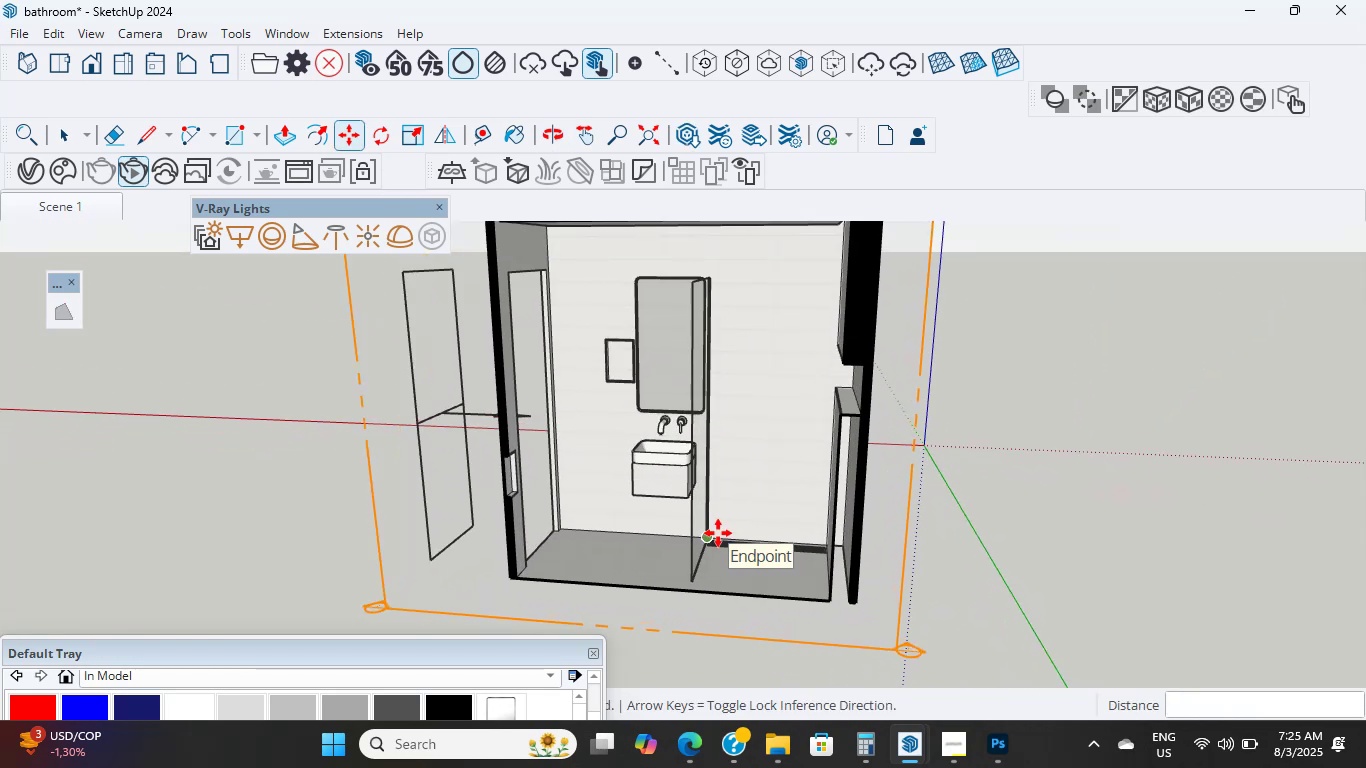 
wait(8.86)
 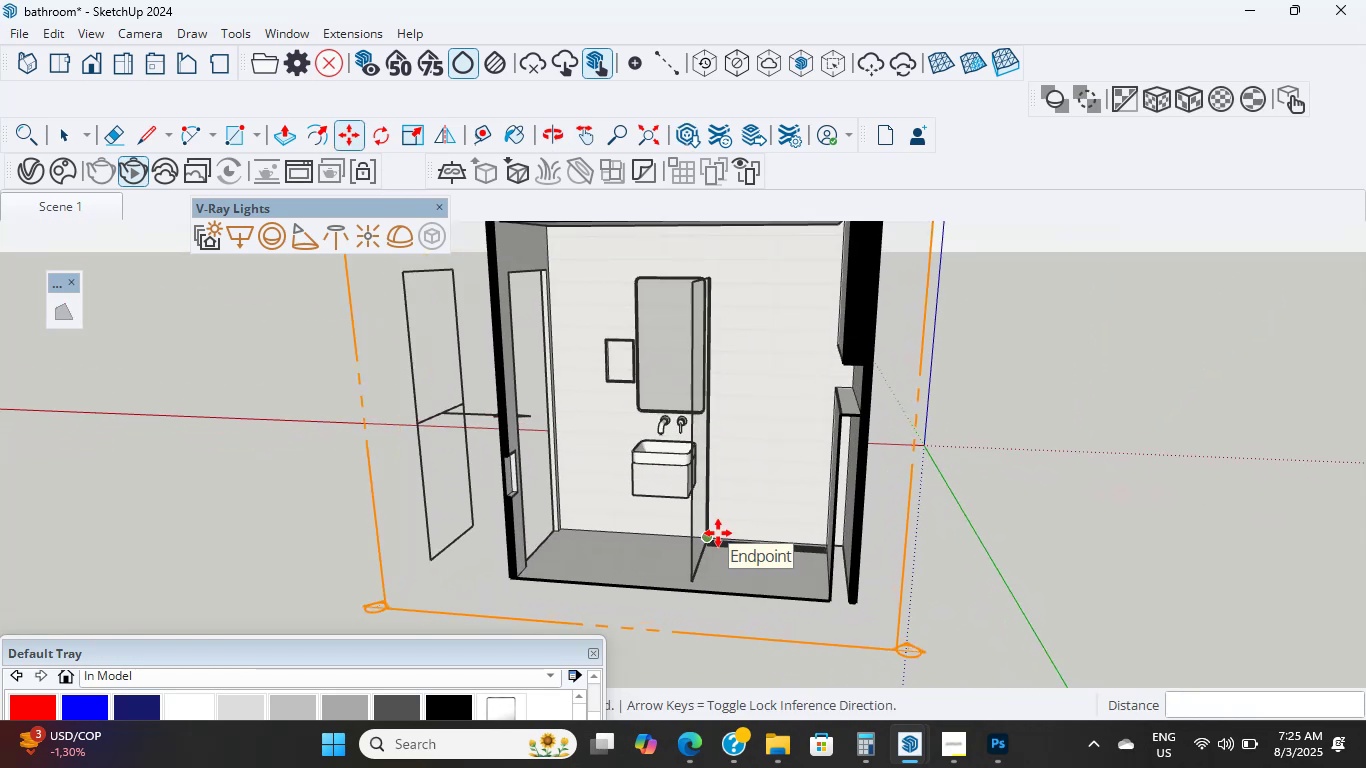 
scroll: coordinate [631, 462], scroll_direction: up, amount: 3.0
 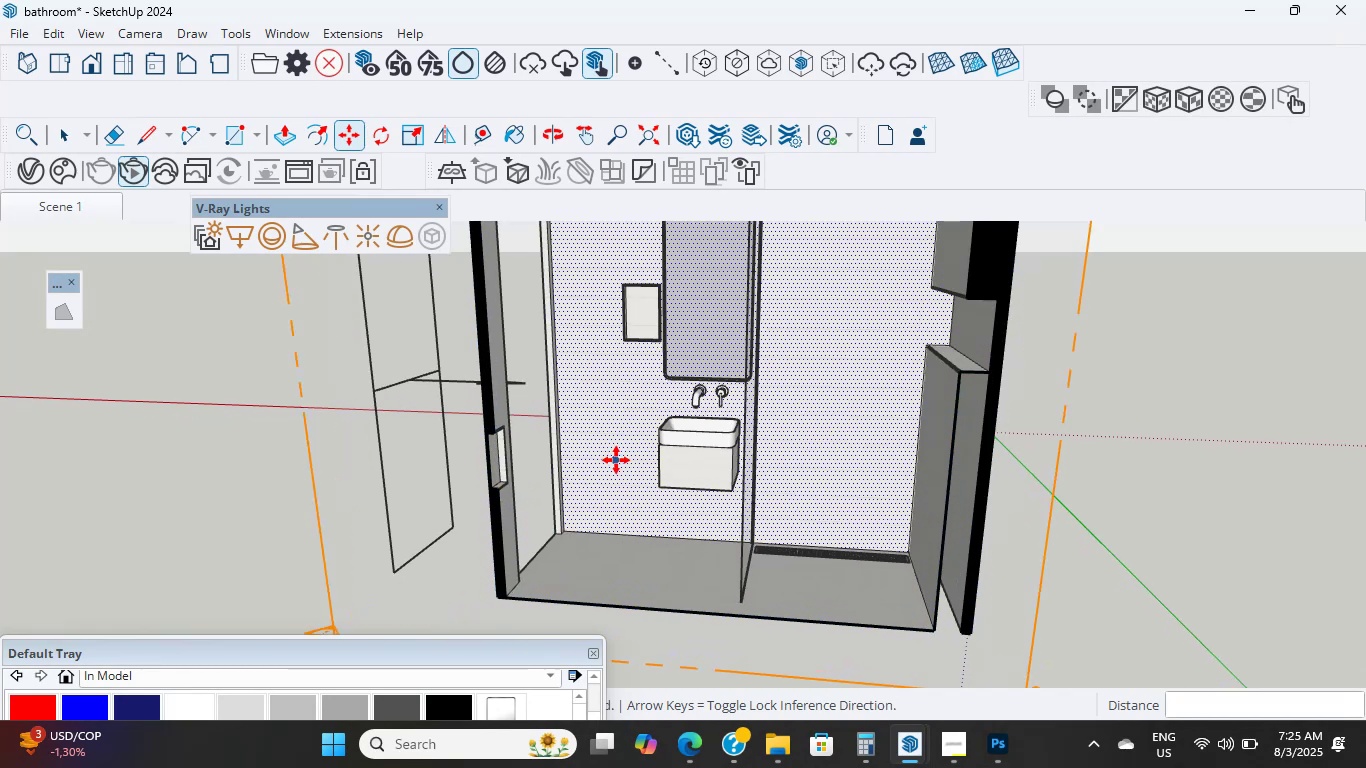 
hold_key(key=ShiftLeft, duration=1.52)
 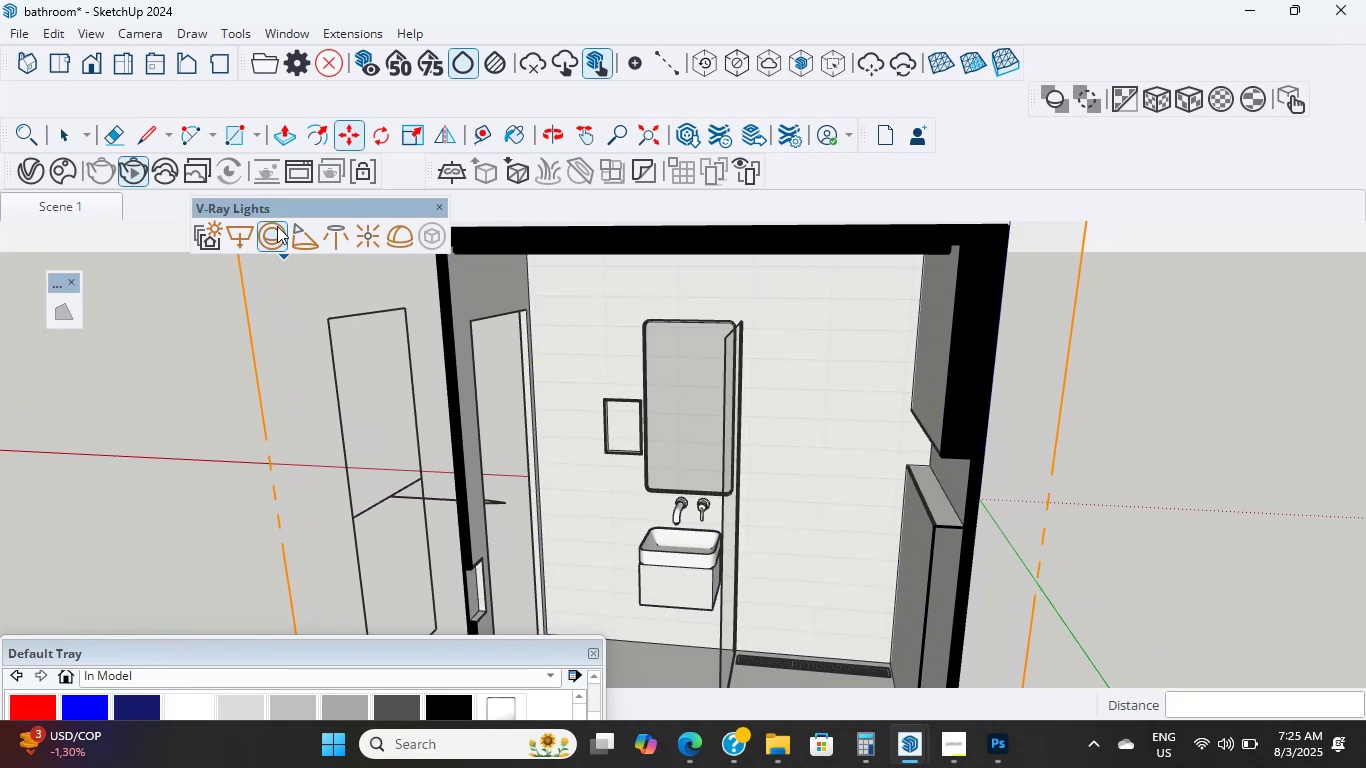 
mouse_move([319, 239])
 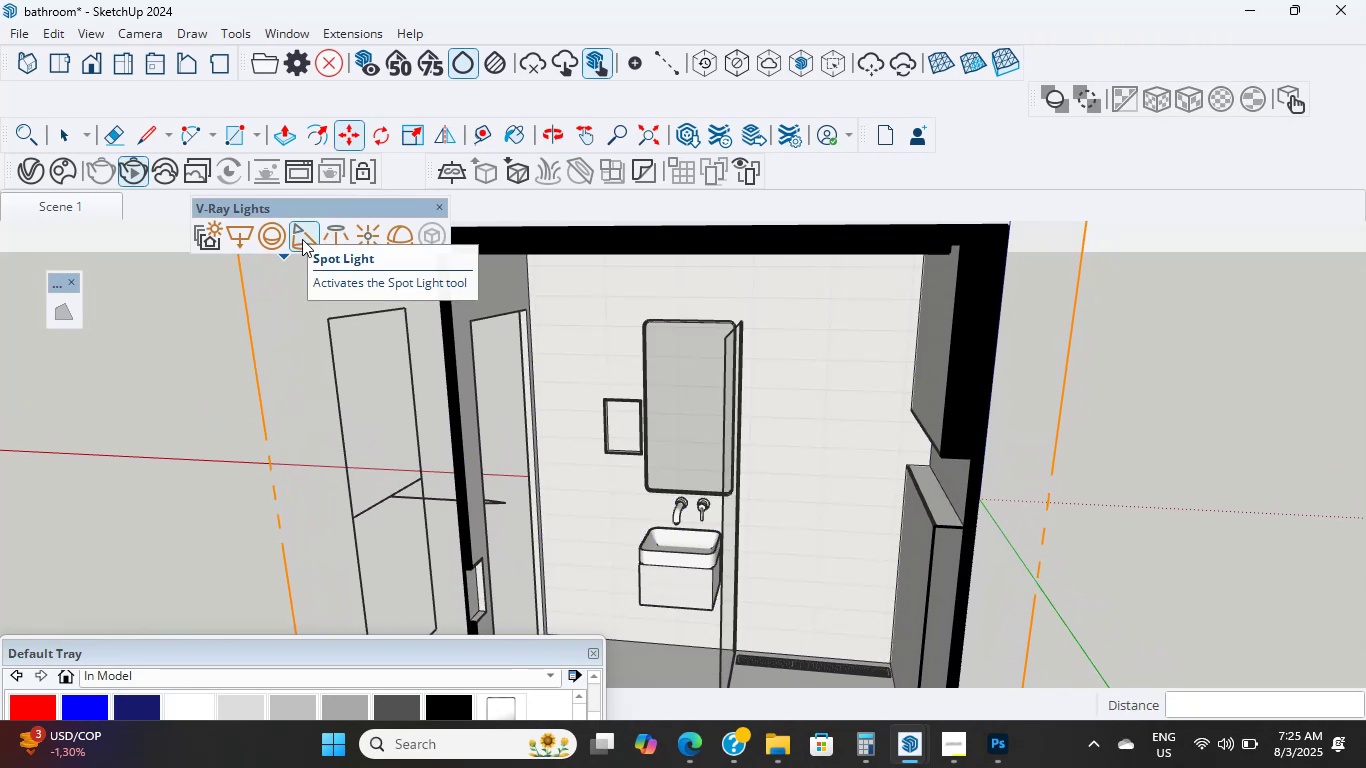 
left_click([302, 239])
 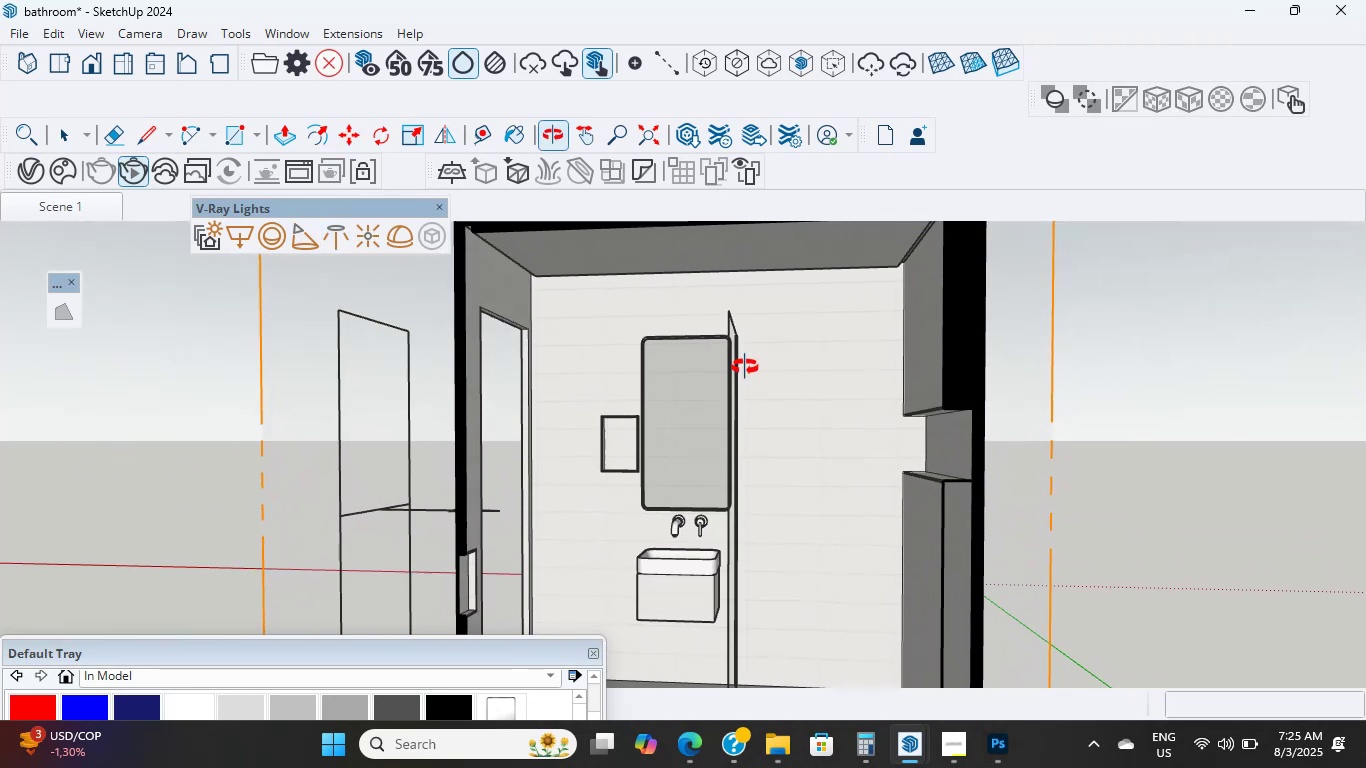 
scroll: coordinate [835, 268], scroll_direction: up, amount: 1.0
 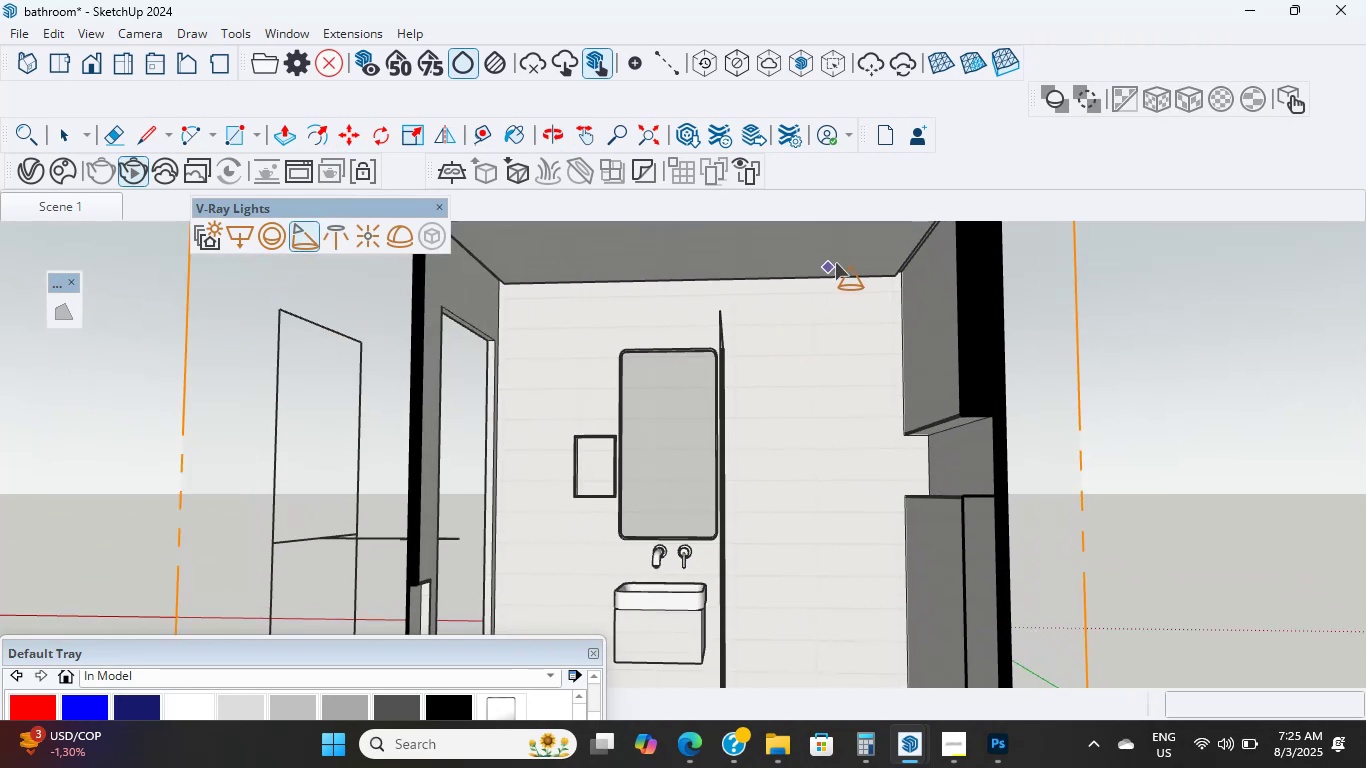 
left_click([848, 253])
 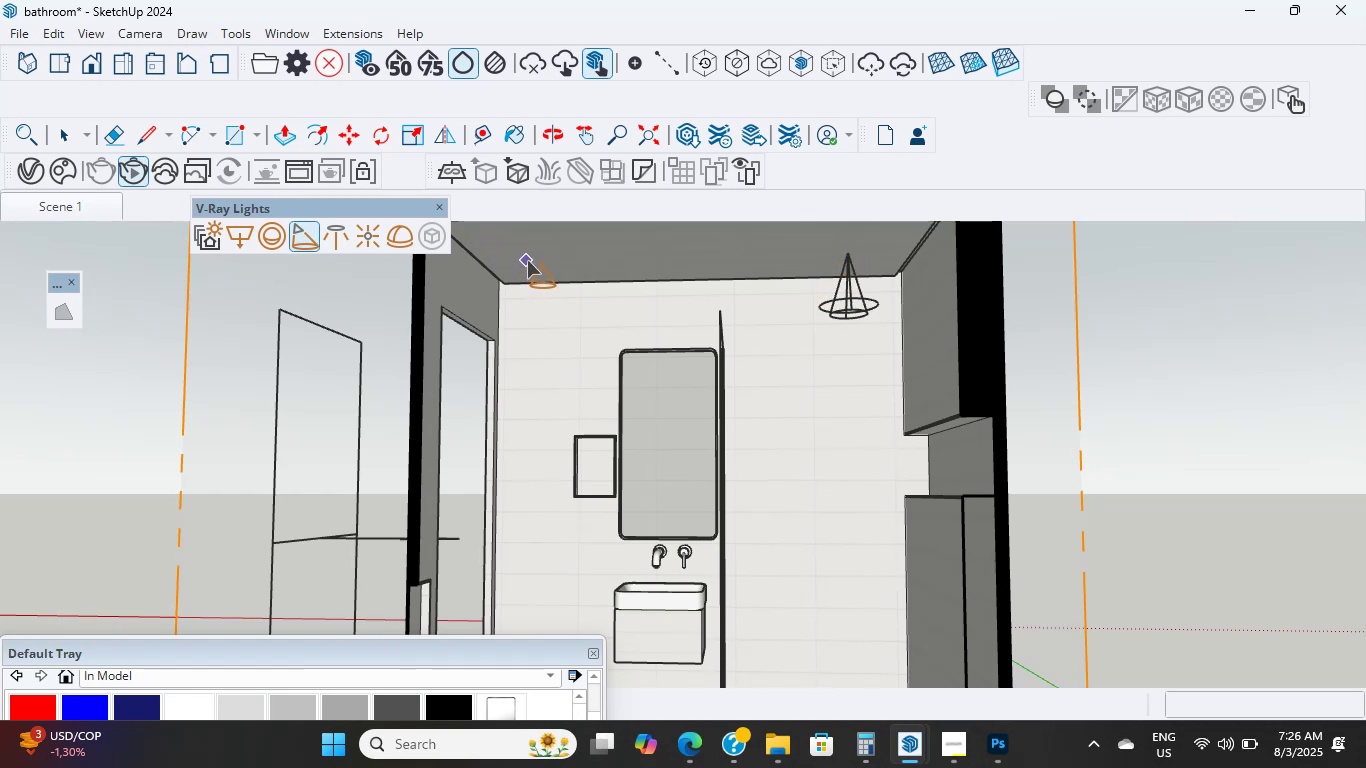 
scroll: coordinate [532, 339], scroll_direction: down, amount: 4.0
 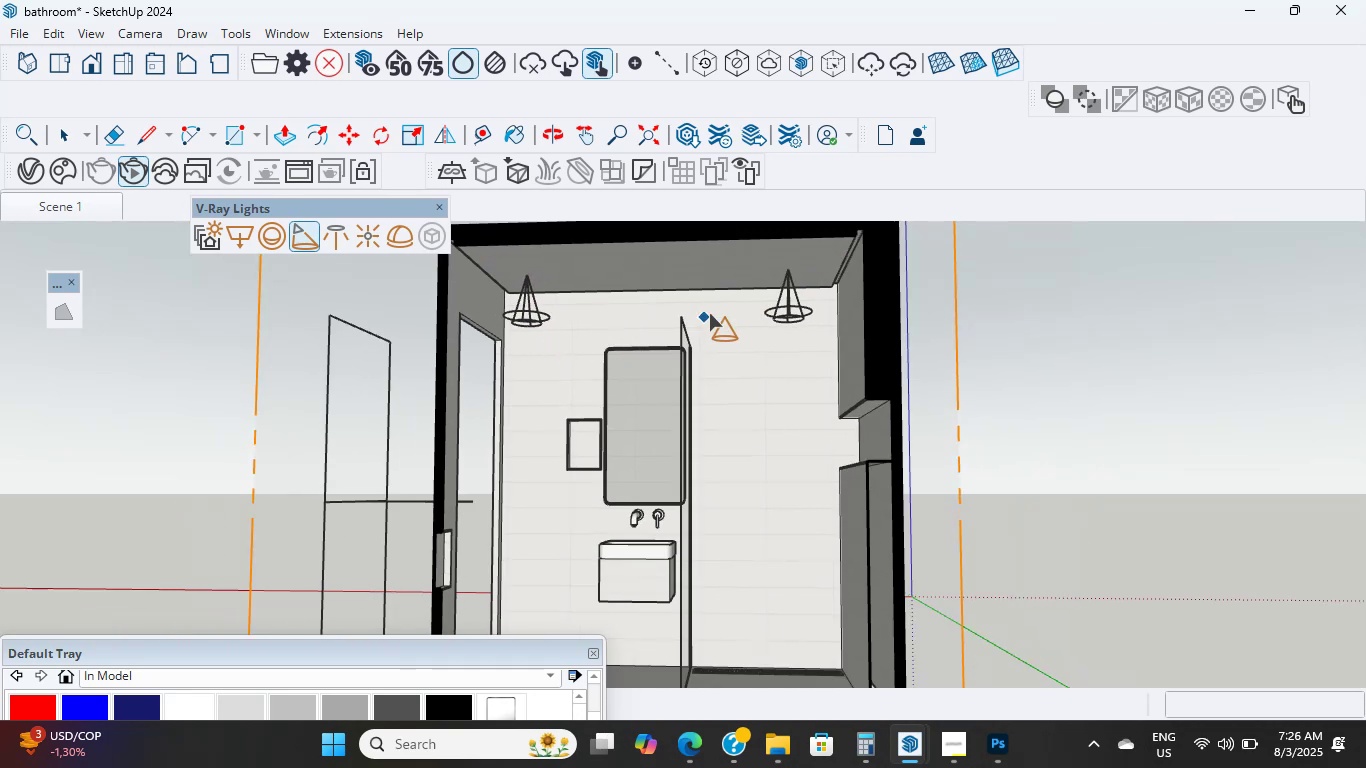 
scroll: coordinate [770, 248], scroll_direction: up, amount: 1.0
 